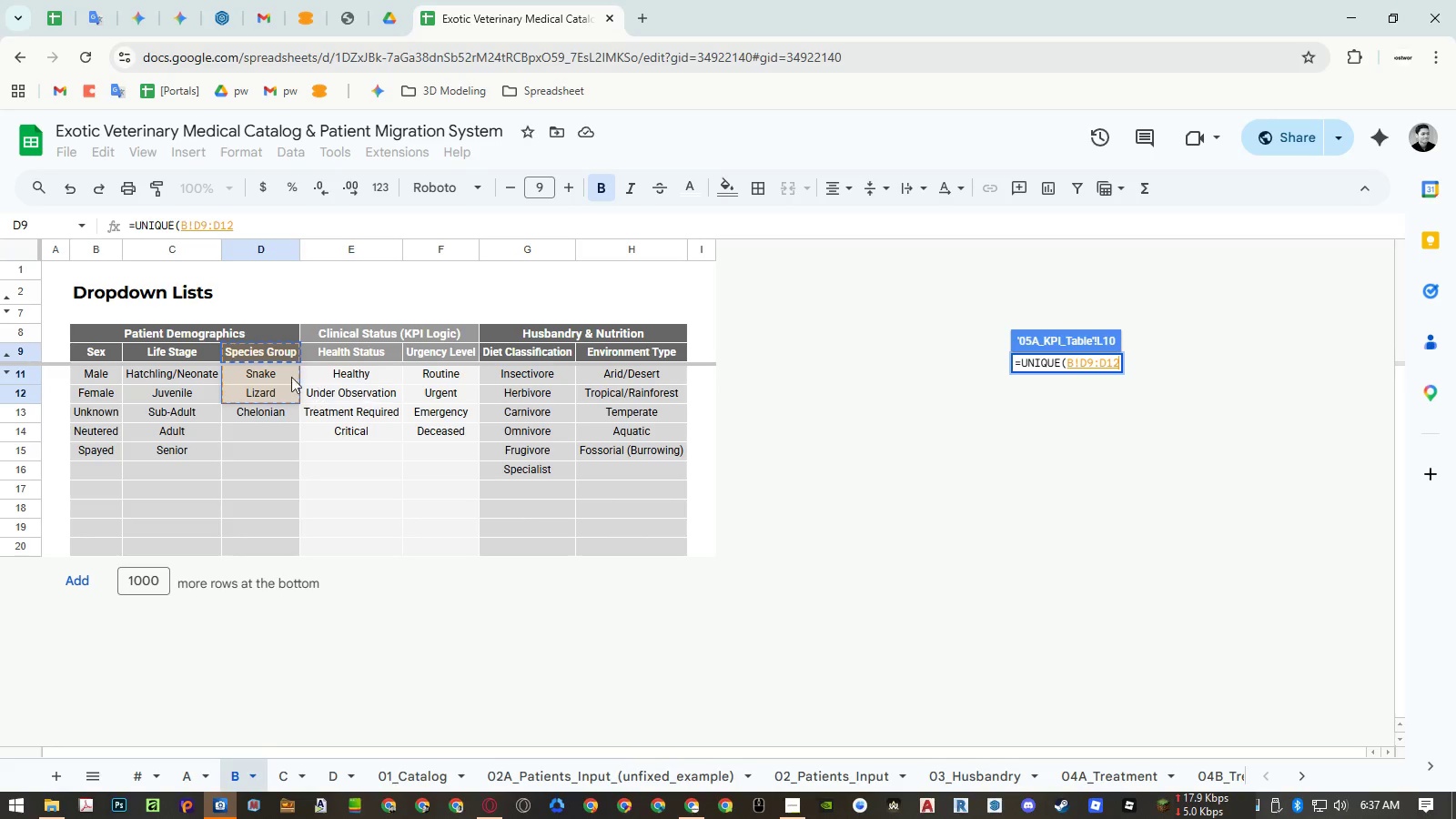 
left_click_drag(start_coordinate=[252, 353], to_coordinate=[277, 581])
 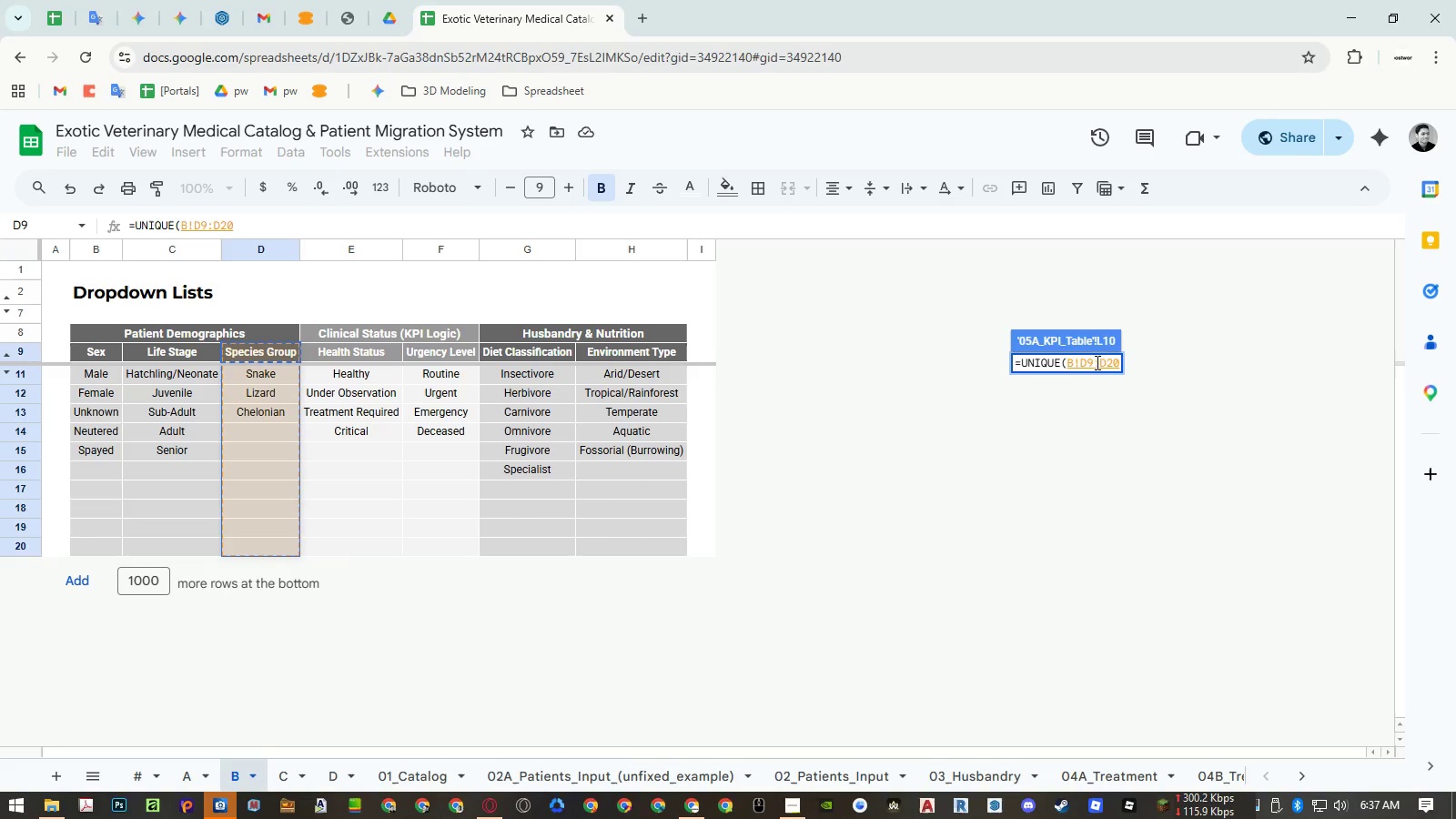 
left_click_drag(start_coordinate=[1091, 362], to_coordinate=[1087, 362])
 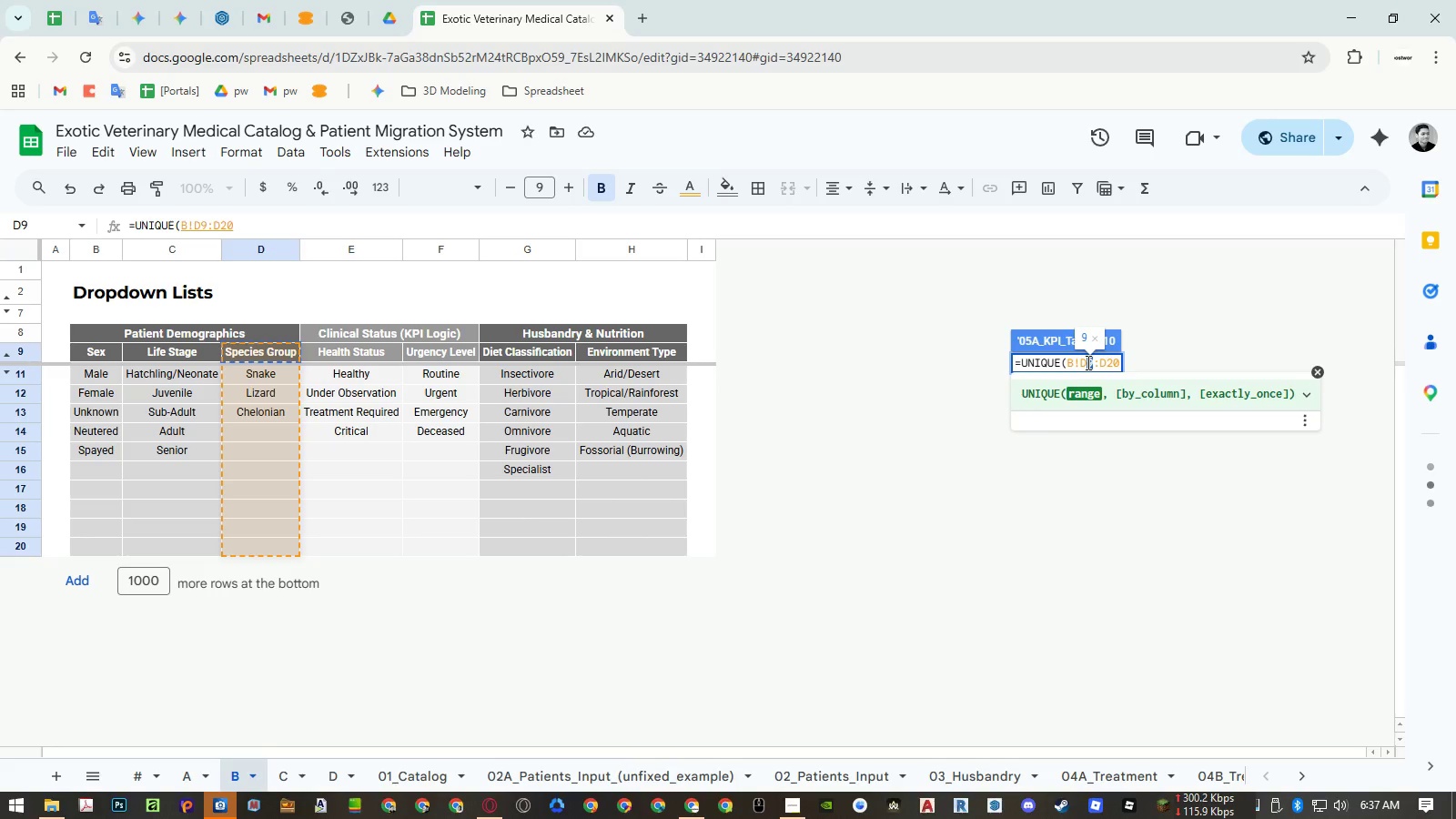 
key(Numpad1)
 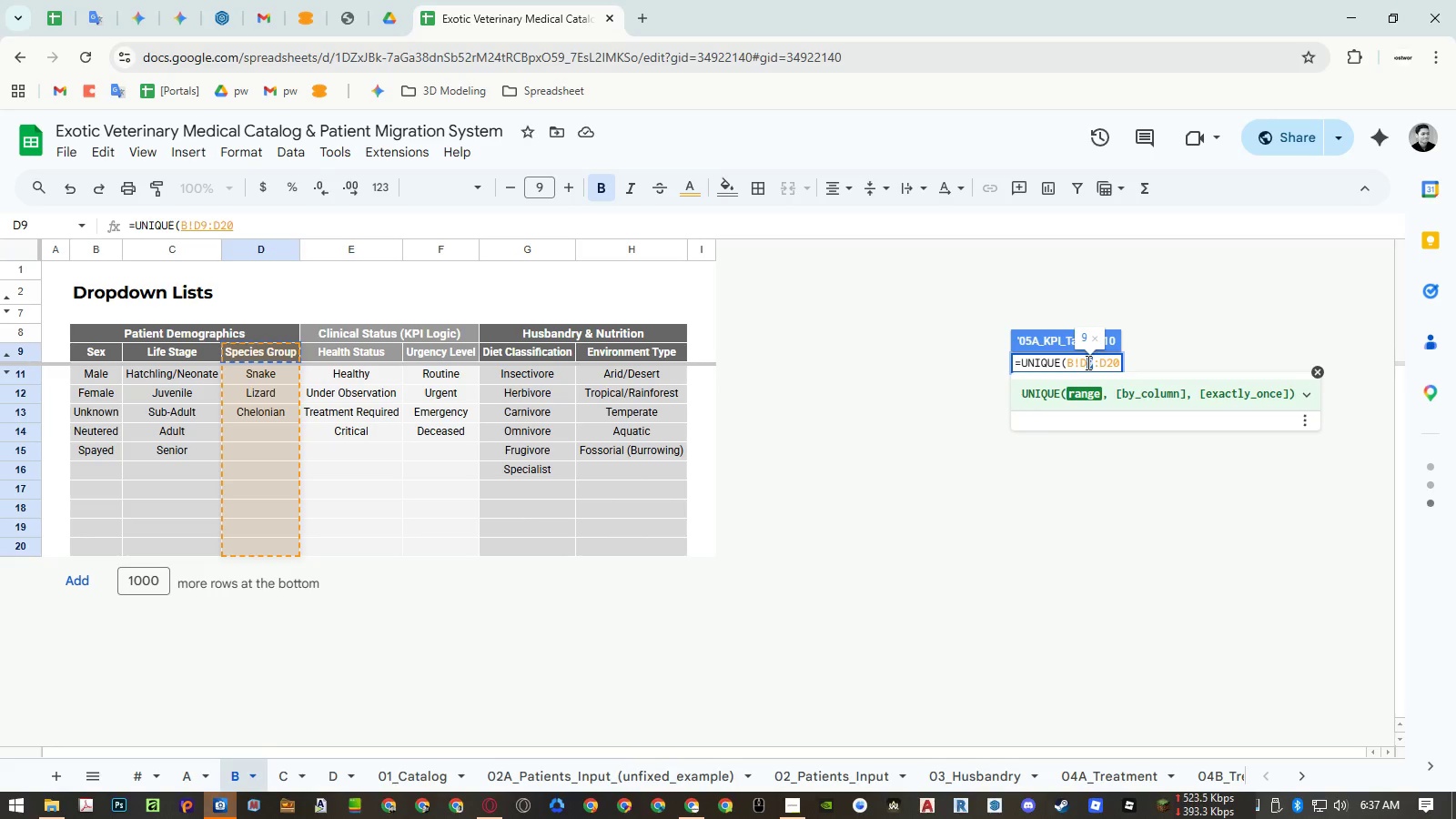 
key(Numpad0)
 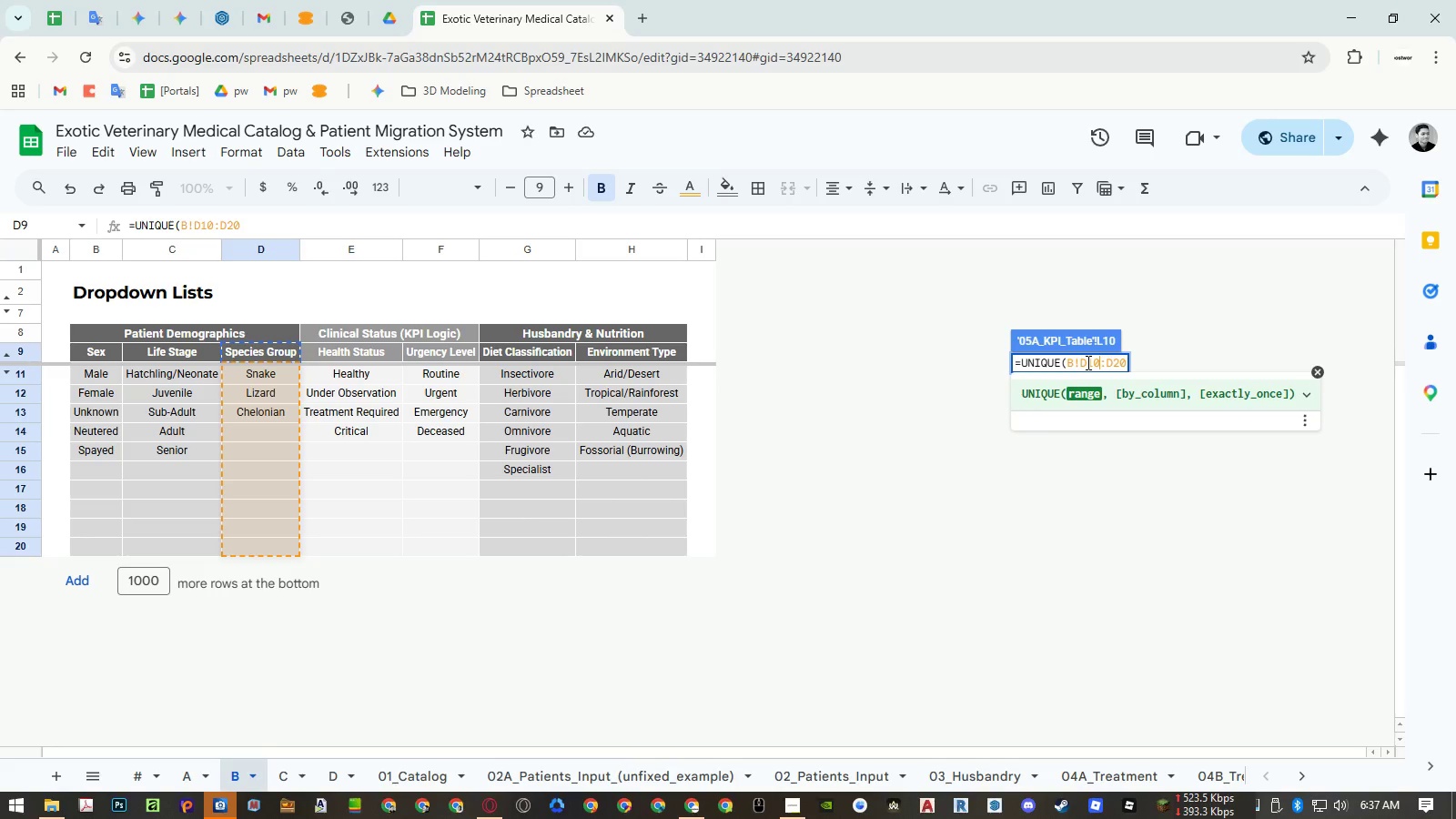 
key(NumpadEnter)
 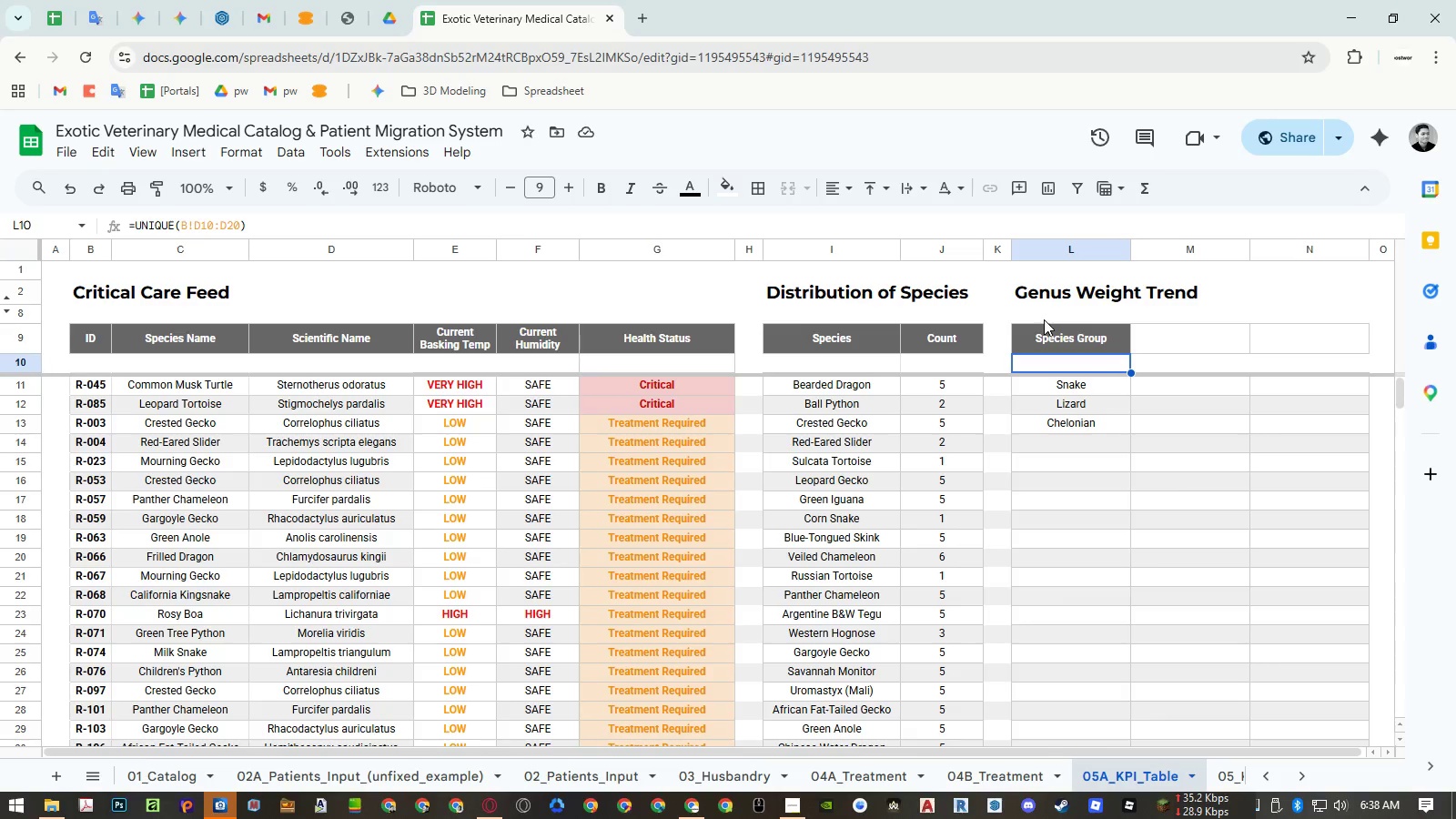 
wait(26.72)
 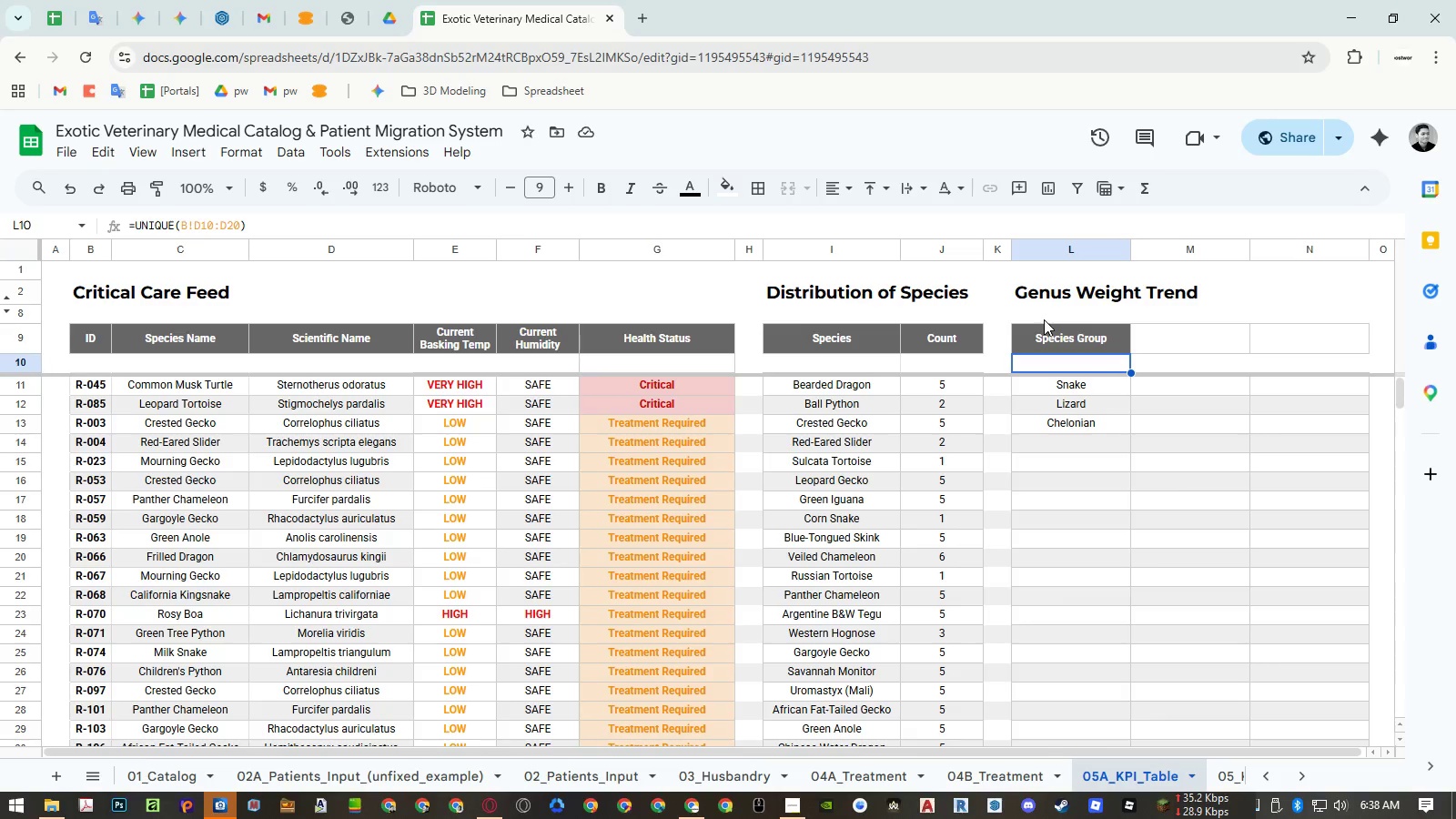 
left_click([195, 767])
 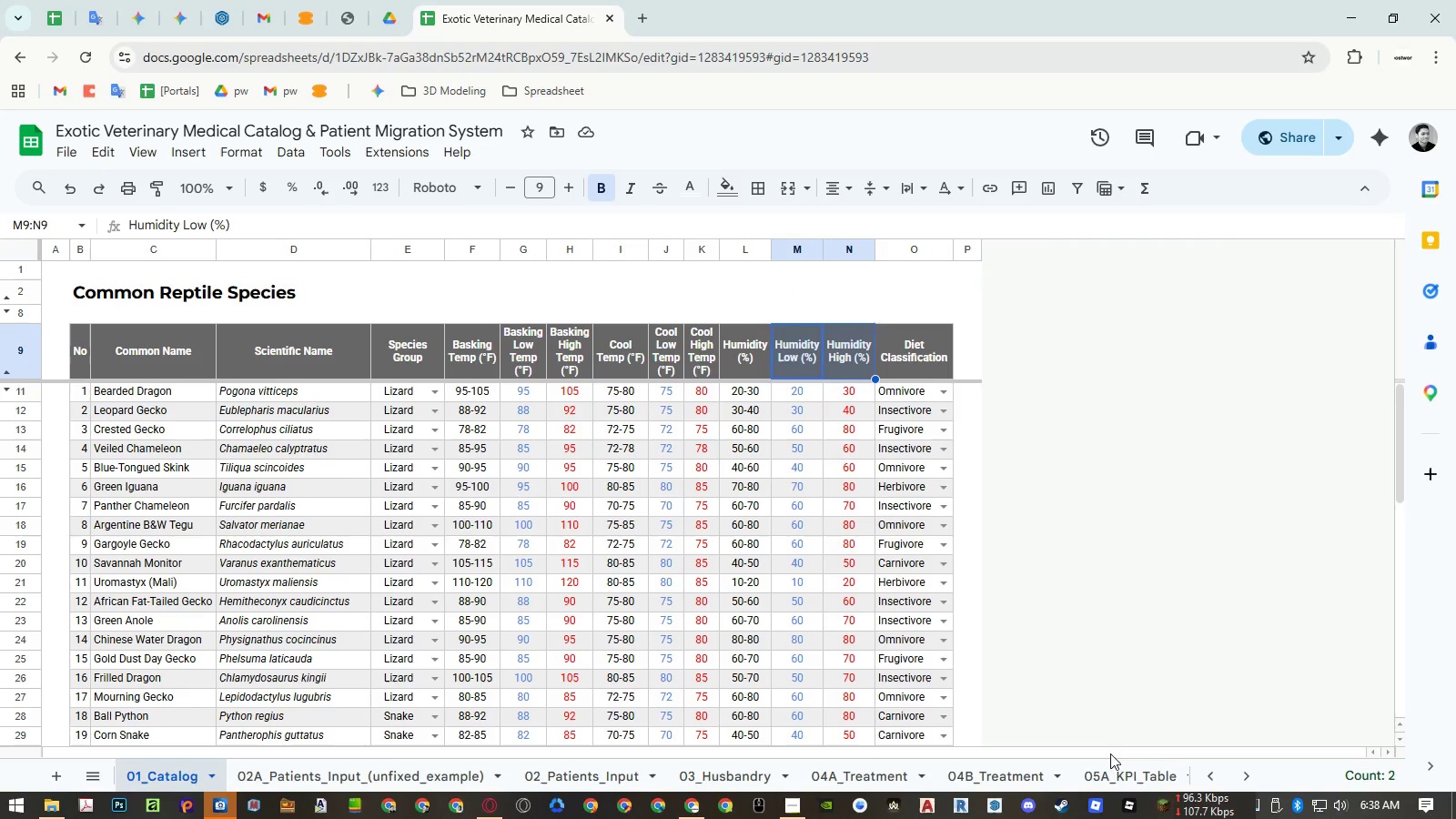 
wait(12.52)
 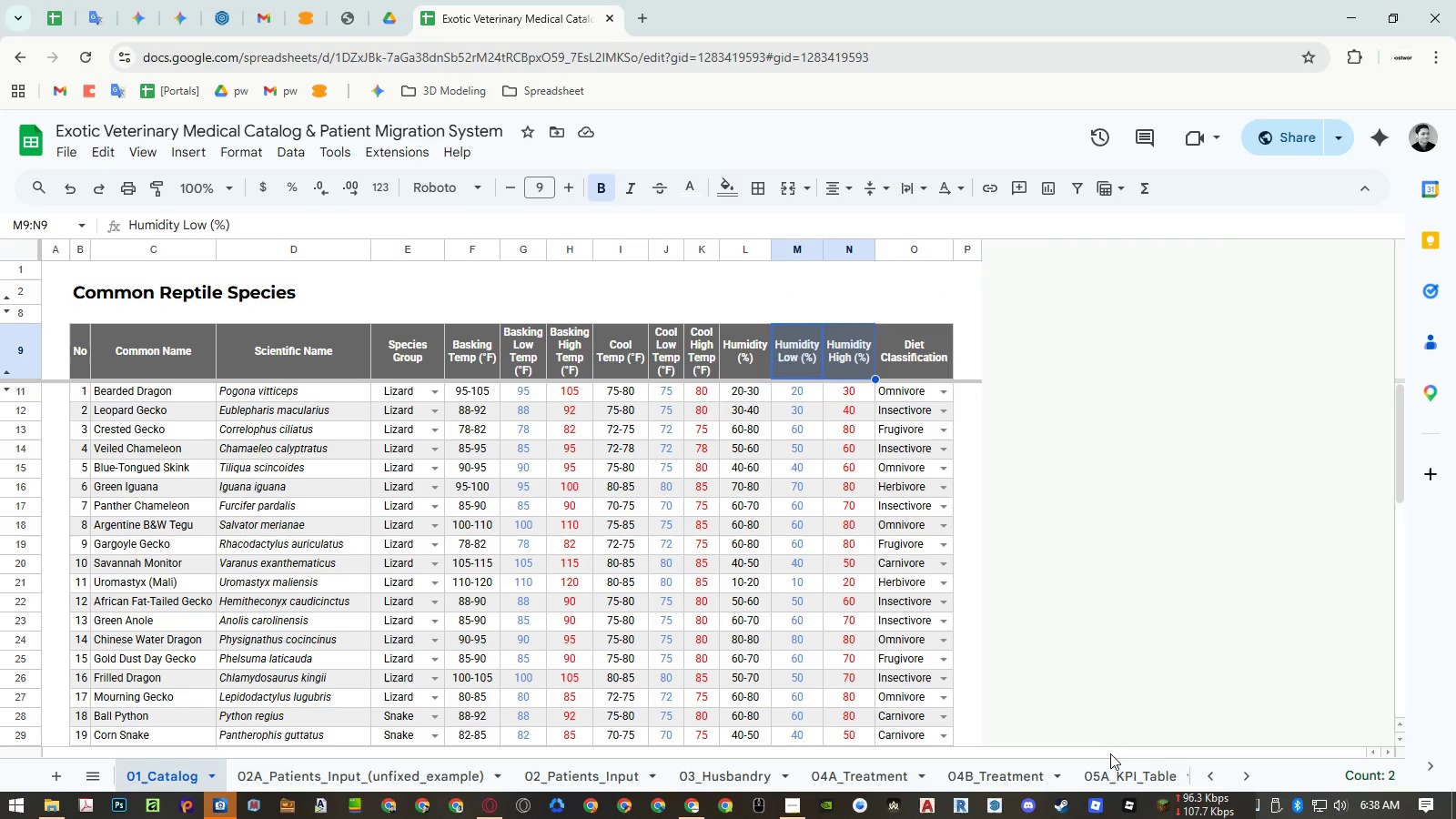 
left_click([1234, 769])
 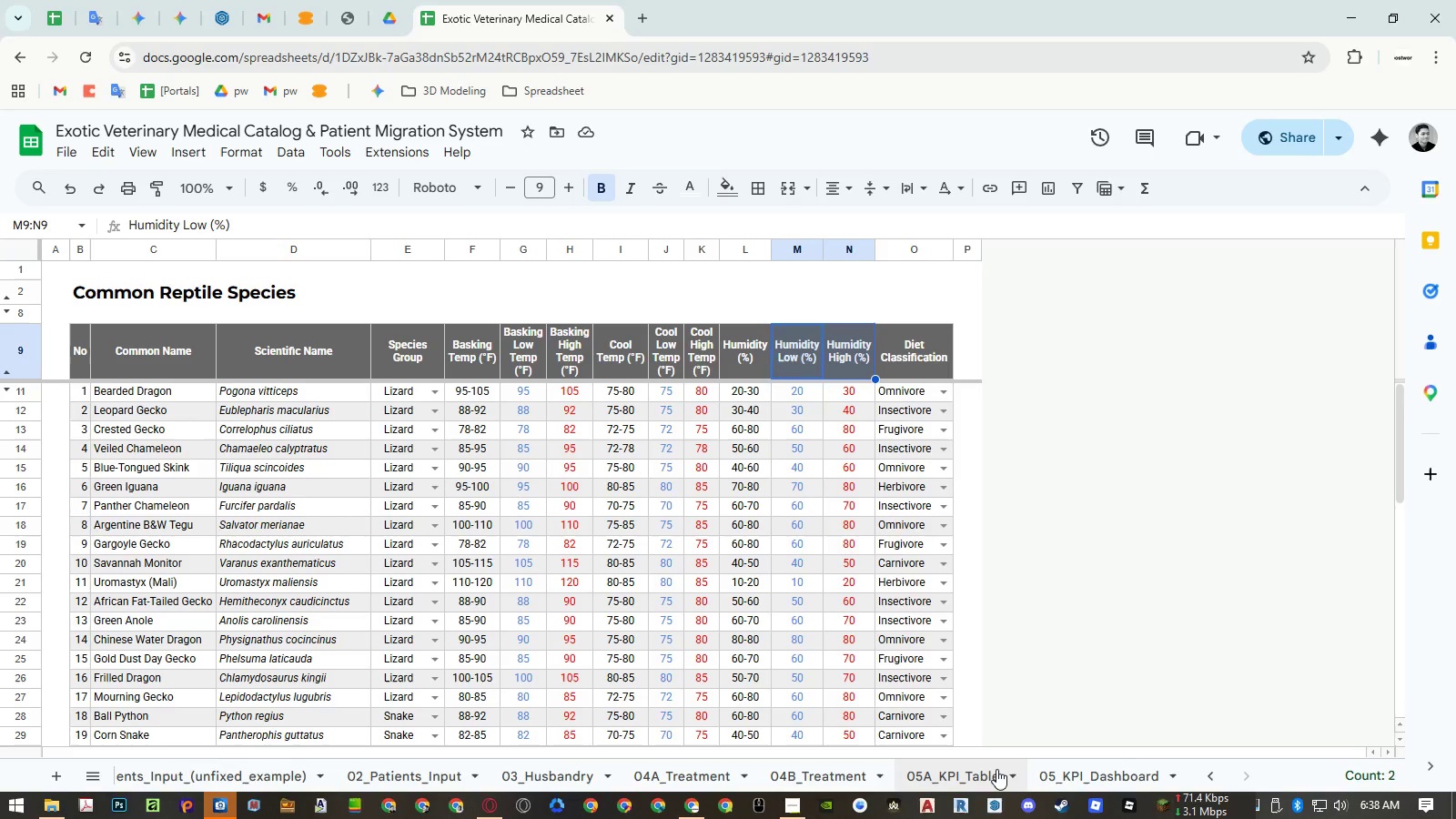 
left_click([996, 769])
 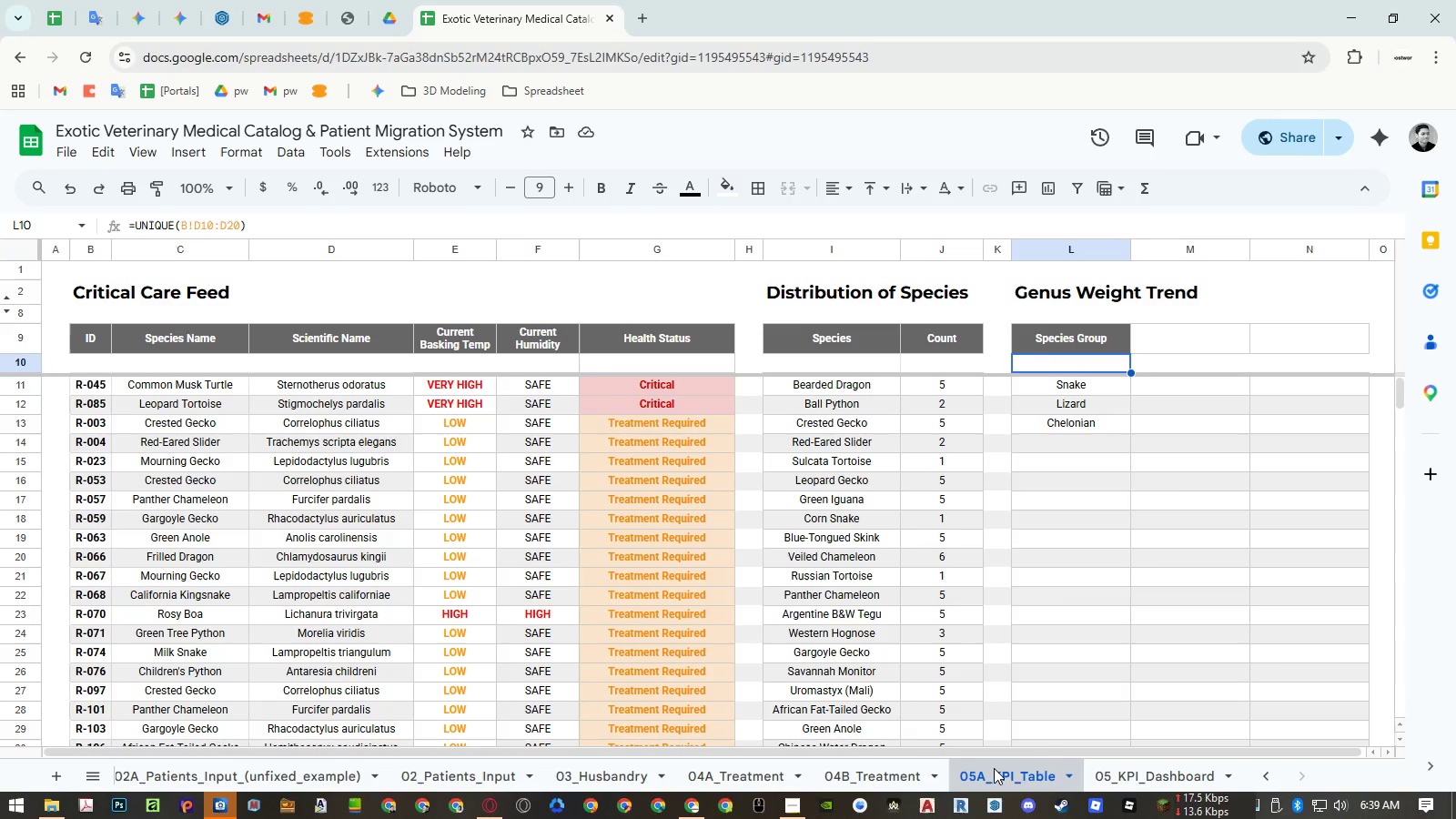 
wait(68.86)
 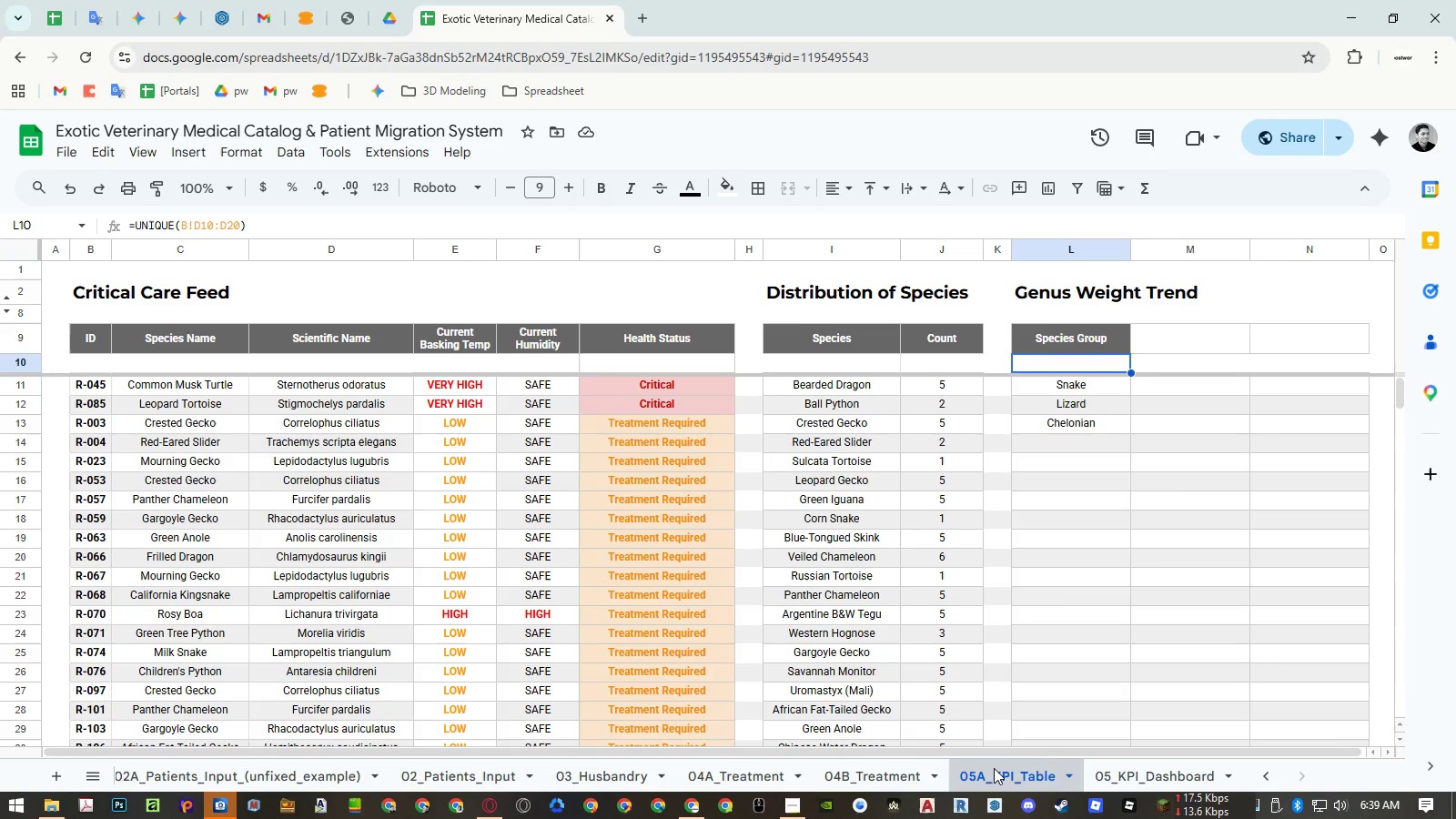 
left_click_drag(start_coordinate=[976, 753], to_coordinate=[775, 745])
 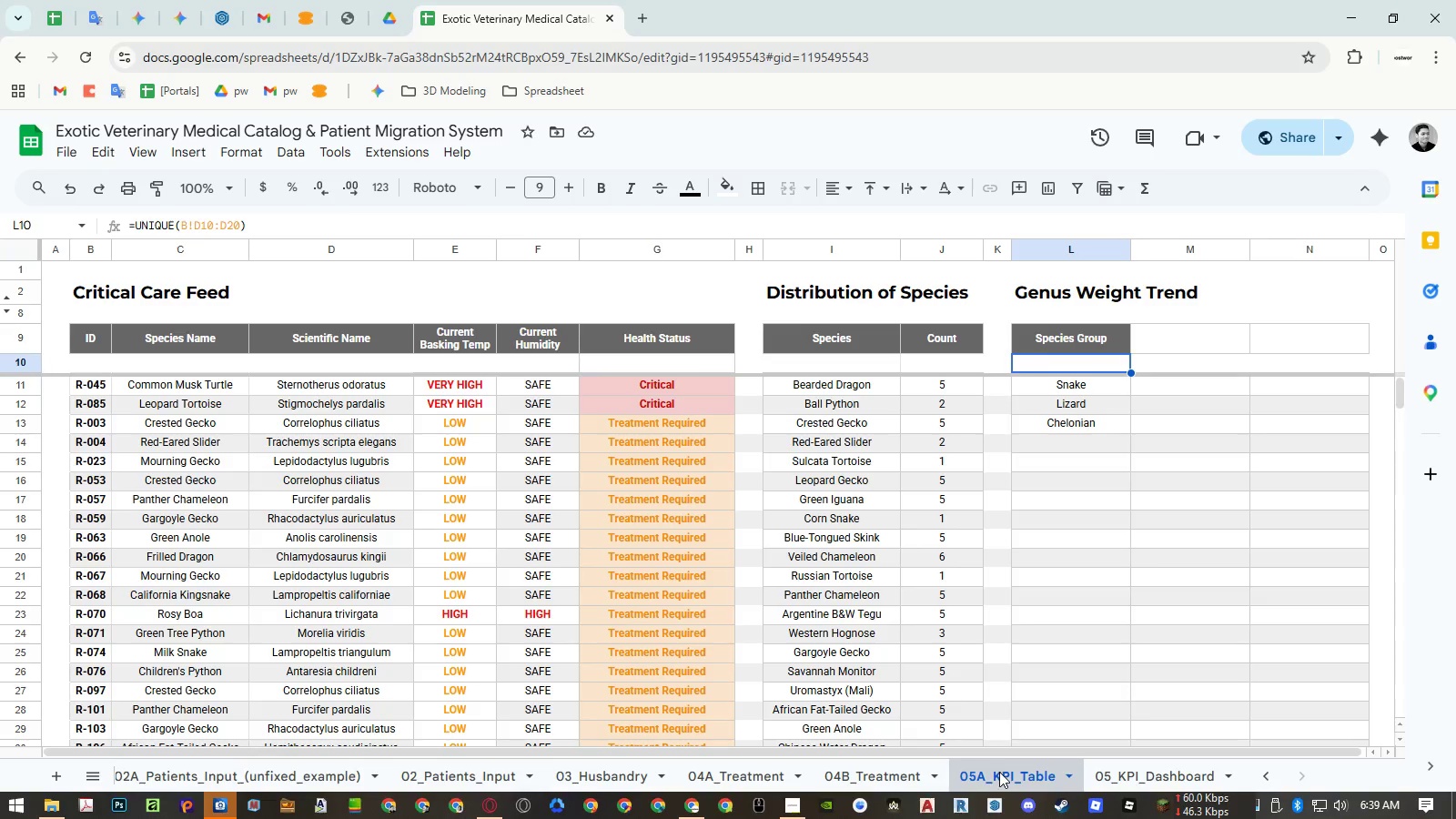 
hold_key(key=ShiftLeft, duration=0.61)
 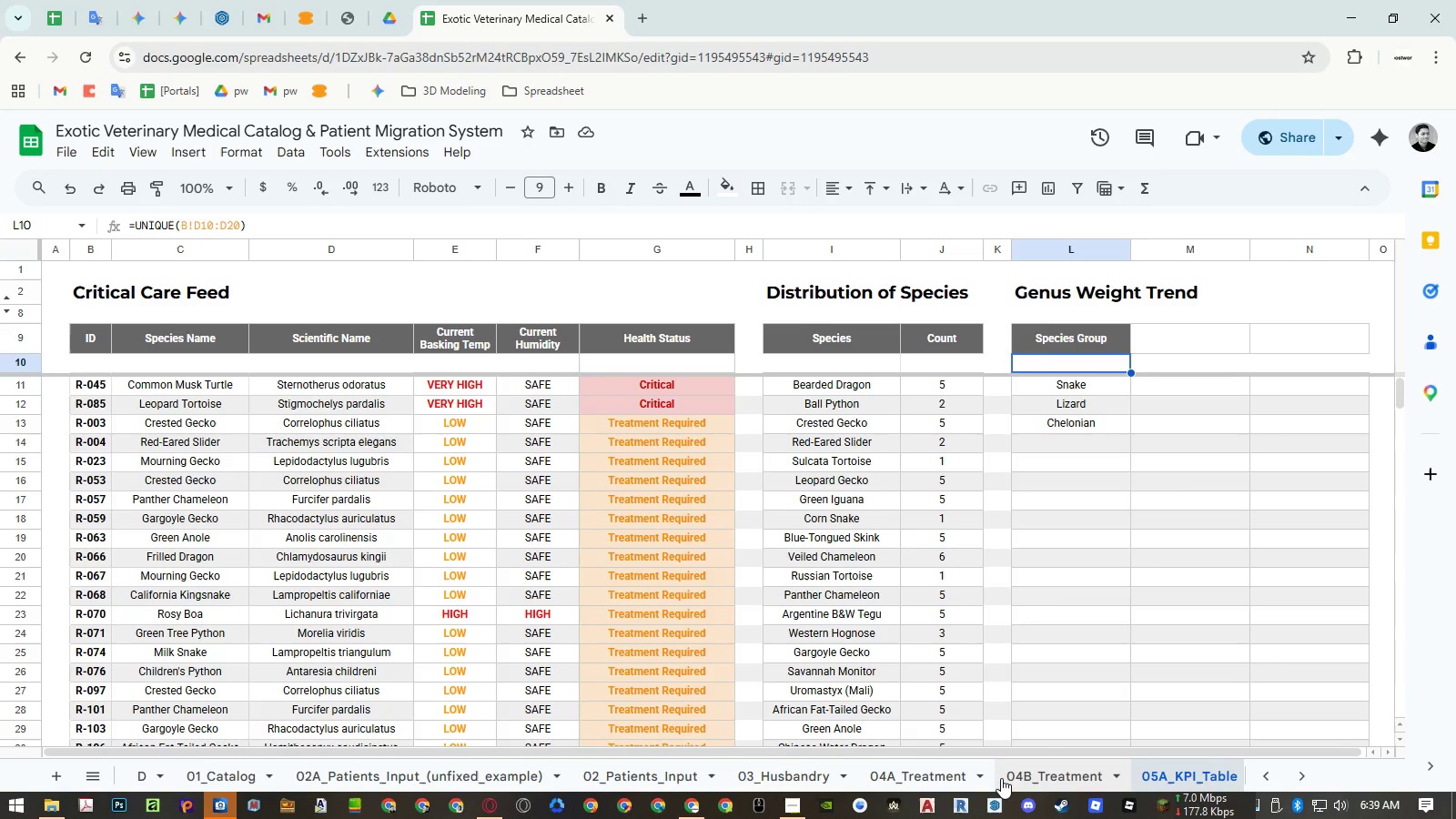 
key(Shift+ShiftLeft)
 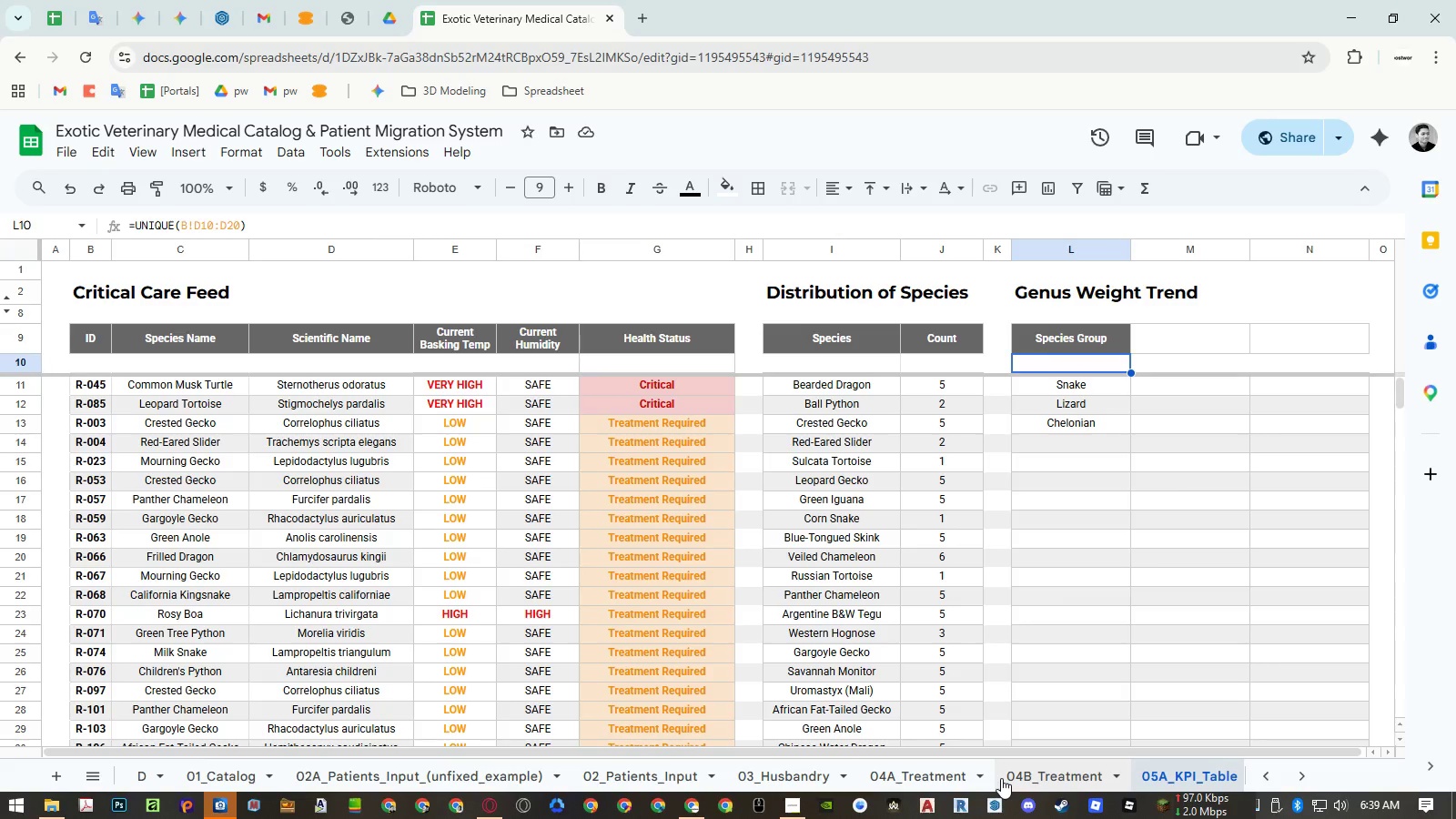 
scroll: coordinate [1001, 778], scroll_direction: up, amount: 2.0
 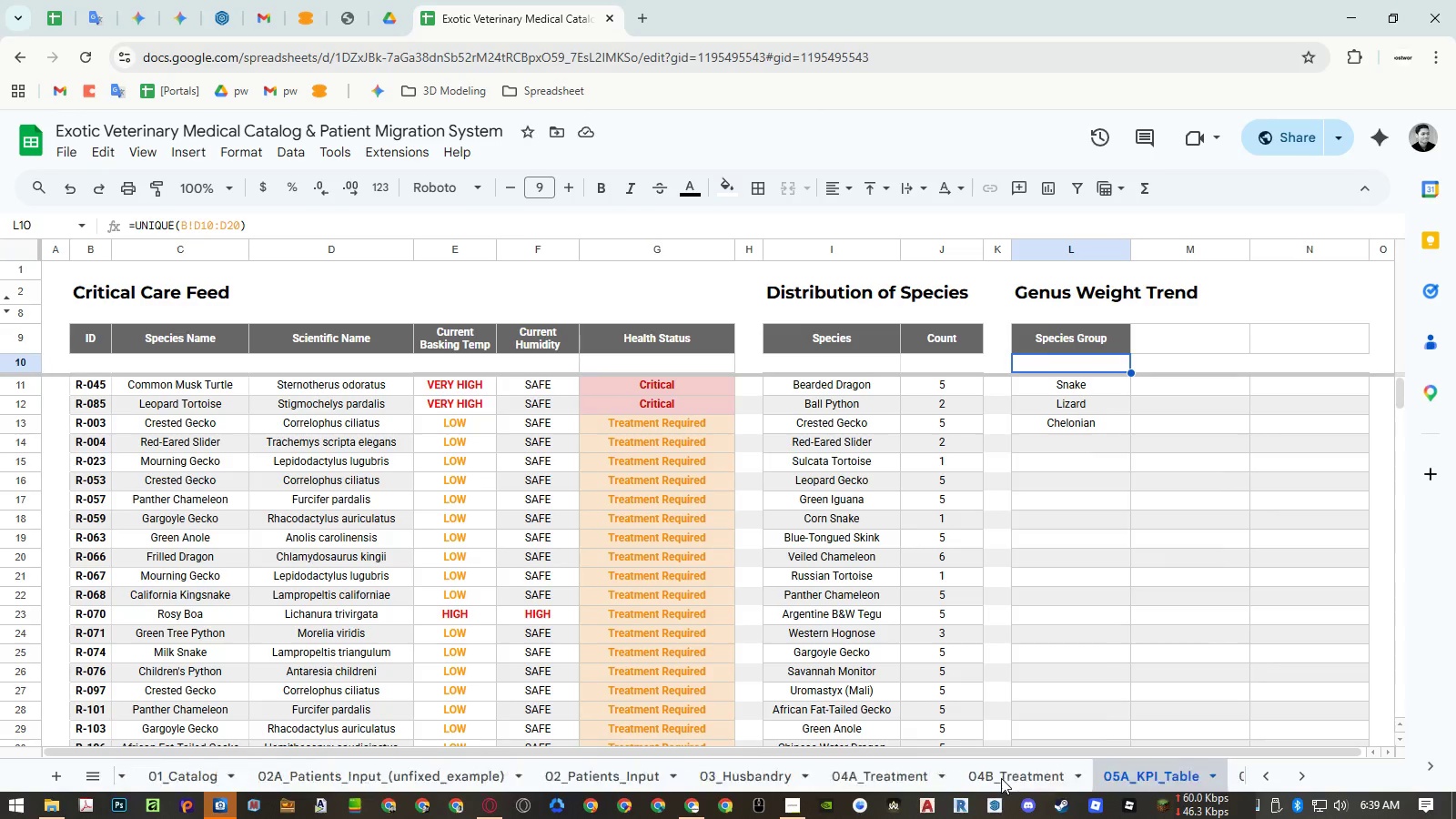 
wait(14.06)
 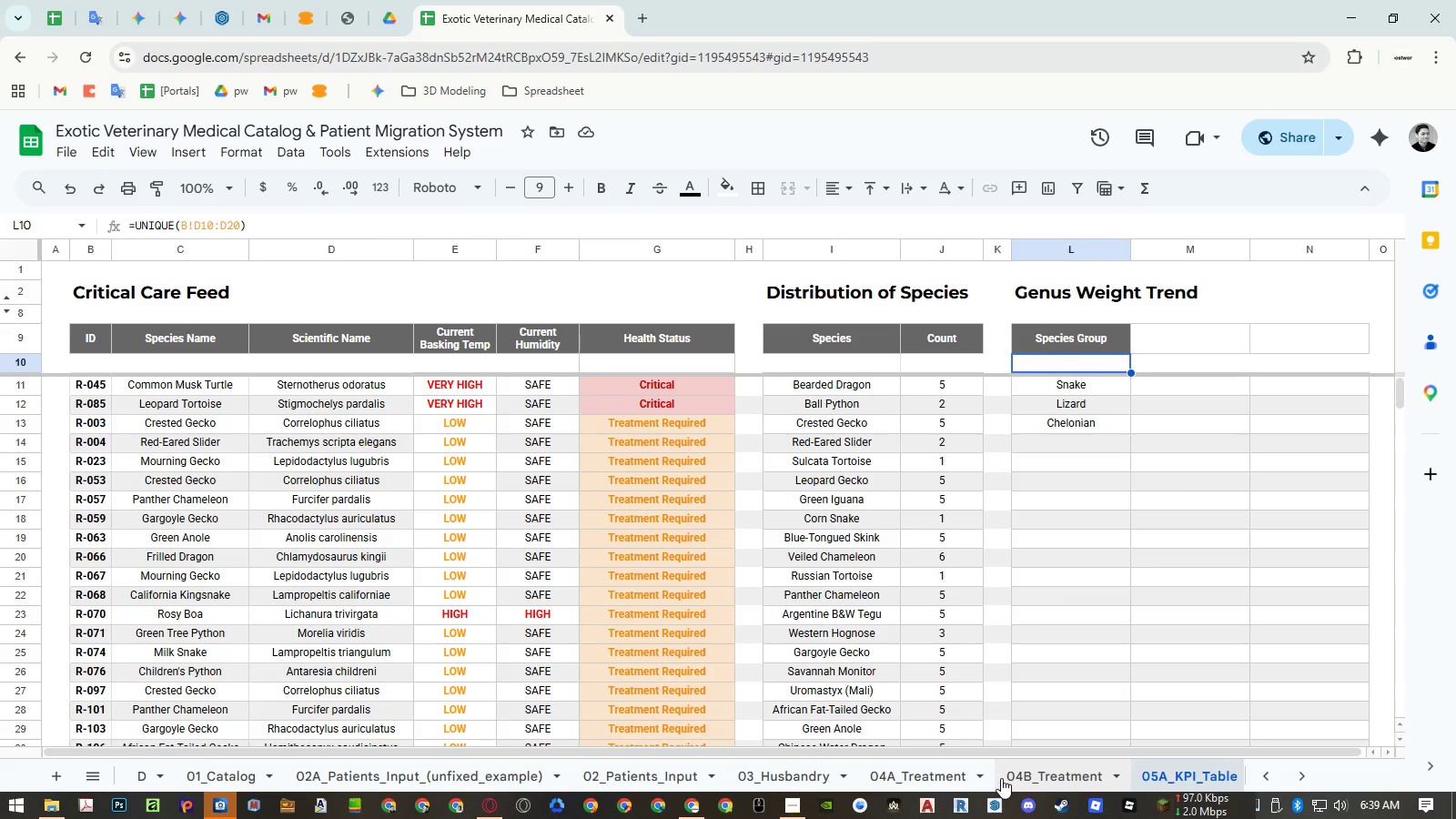 
left_click([368, 775])
 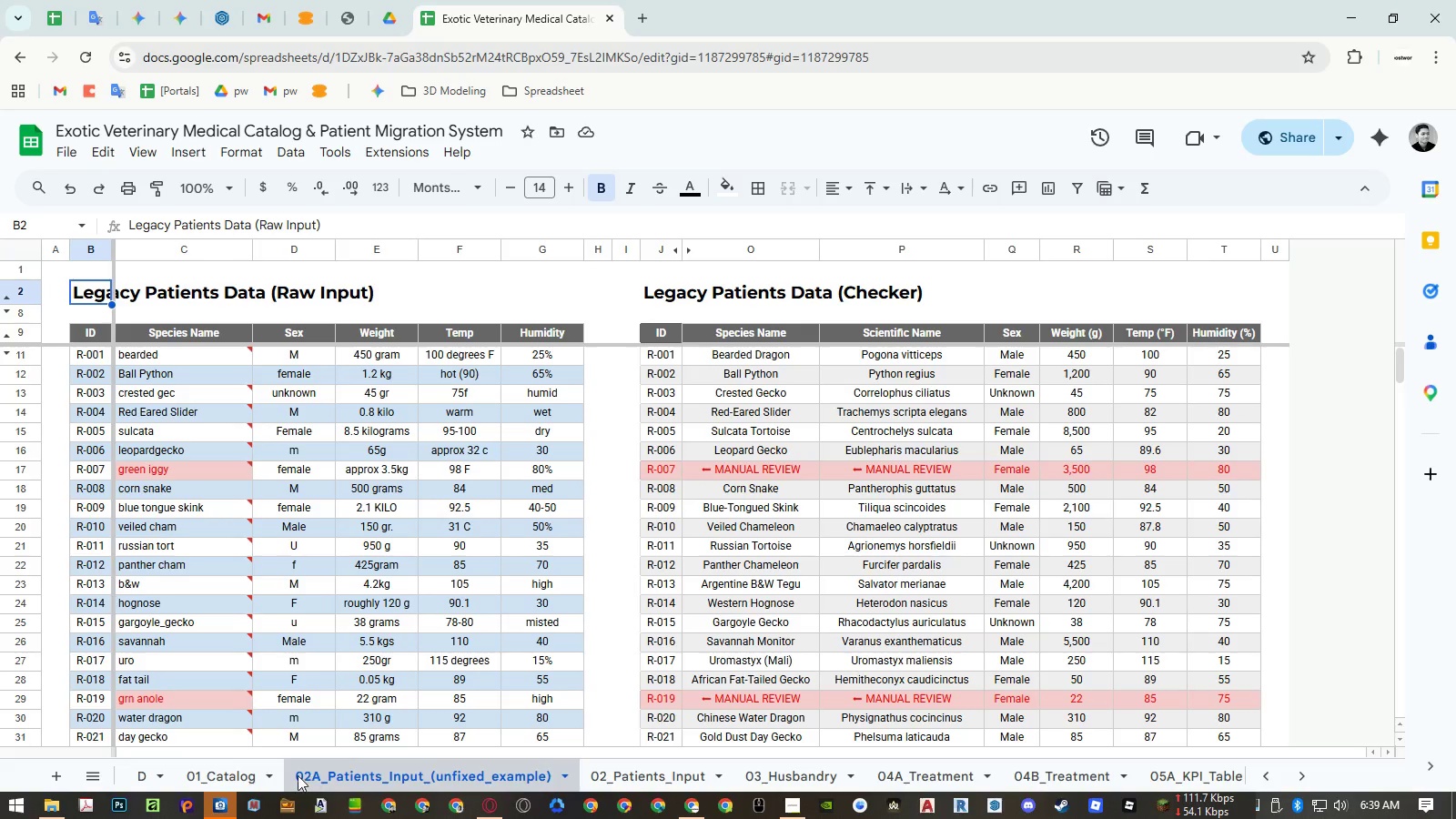 
left_click_drag(start_coordinate=[262, 775], to_coordinate=[1153, 786])
 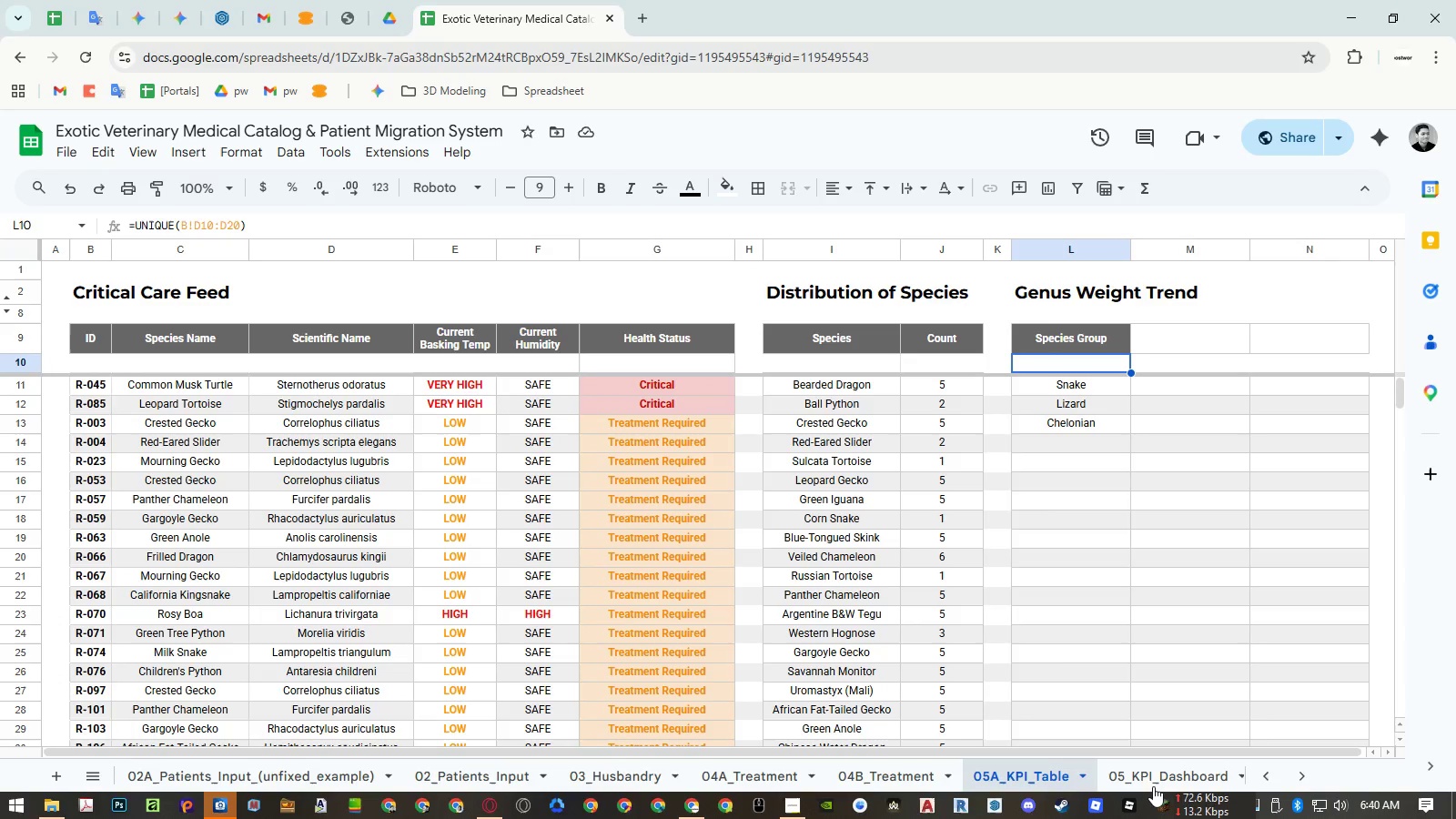 
scroll: coordinate [419, 670], scroll_direction: down, amount: 13.0
 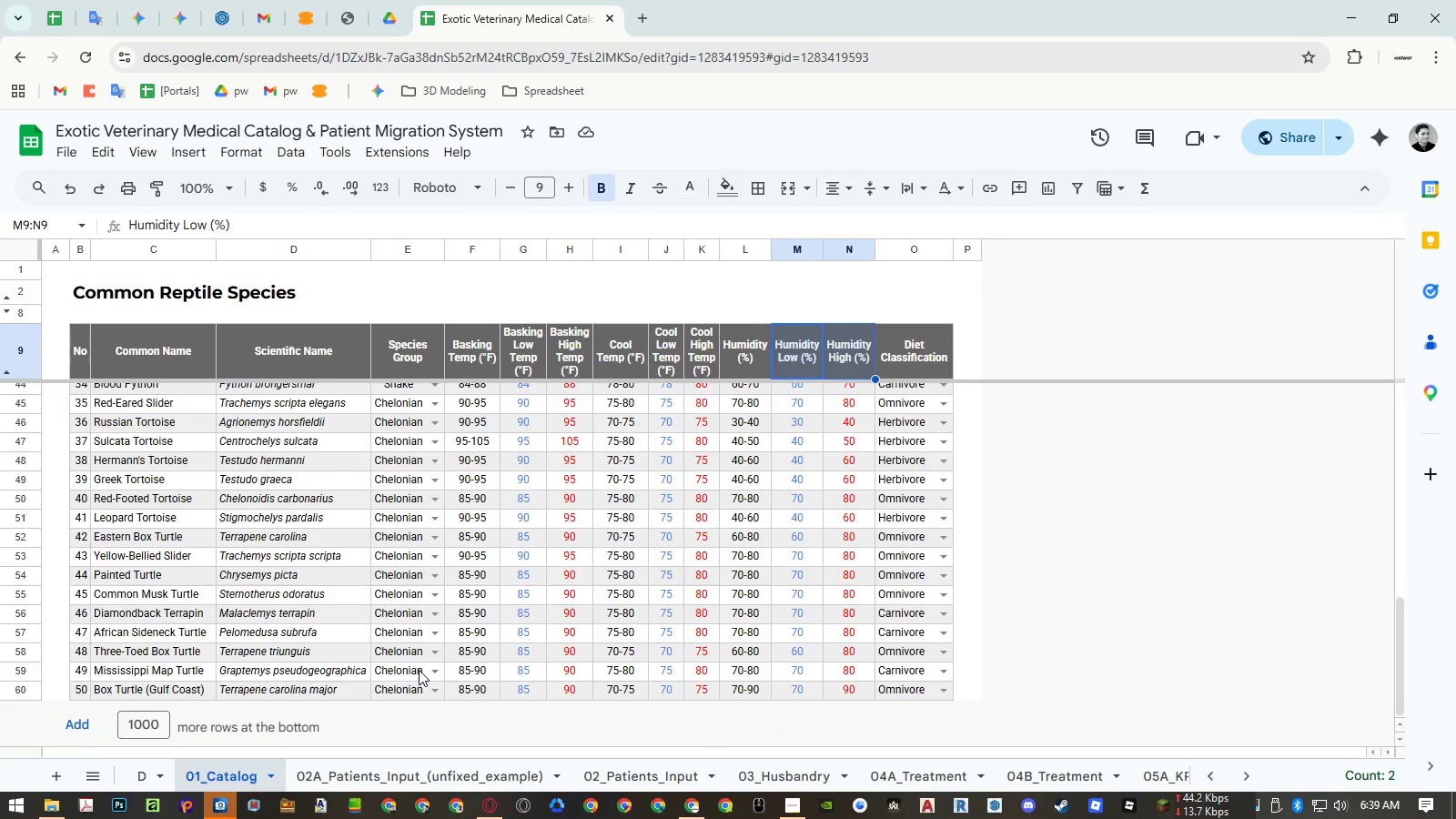 
scroll: coordinate [422, 668], scroll_direction: up, amount: 14.0
 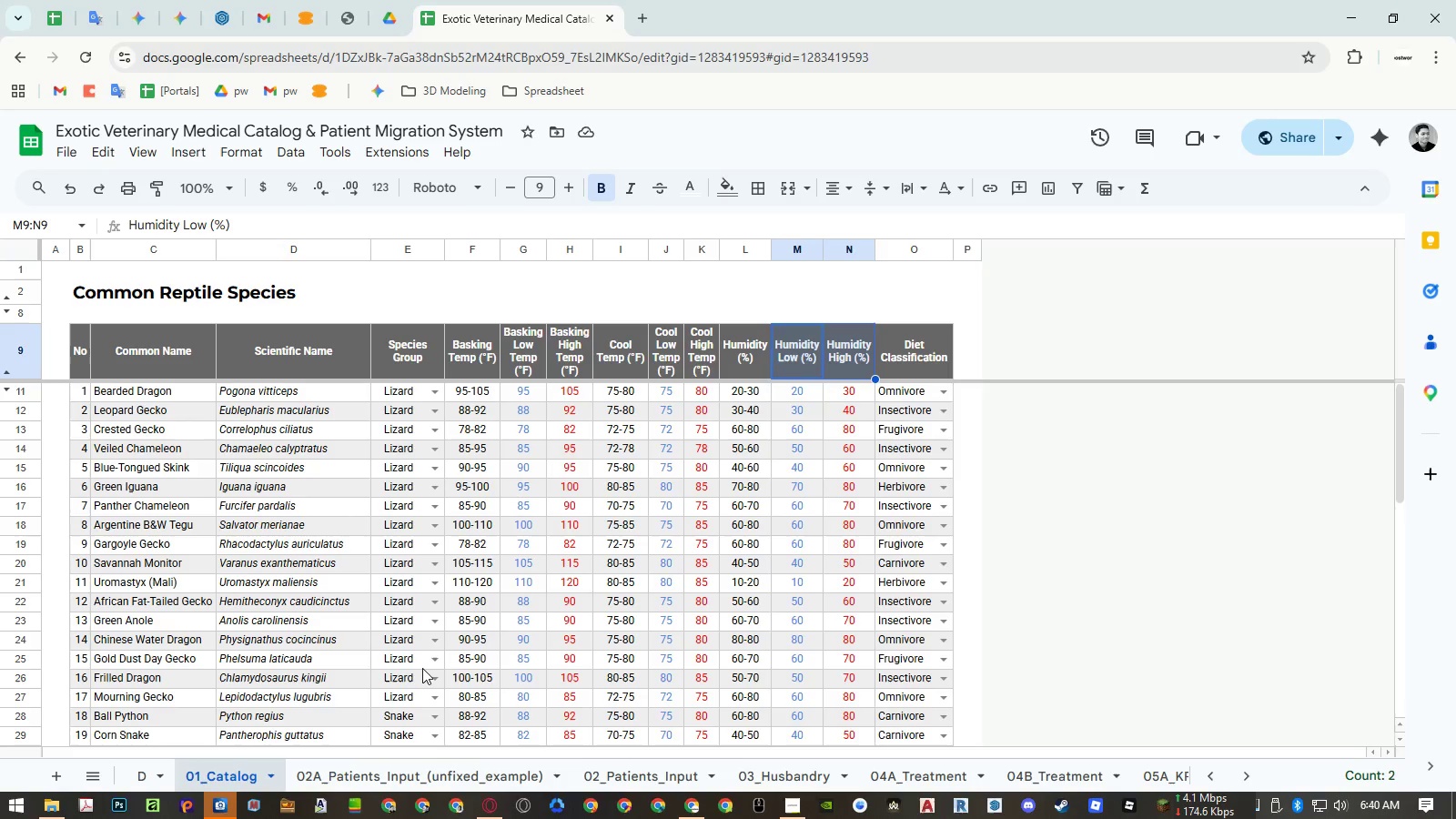 
left_click([1153, 786])
 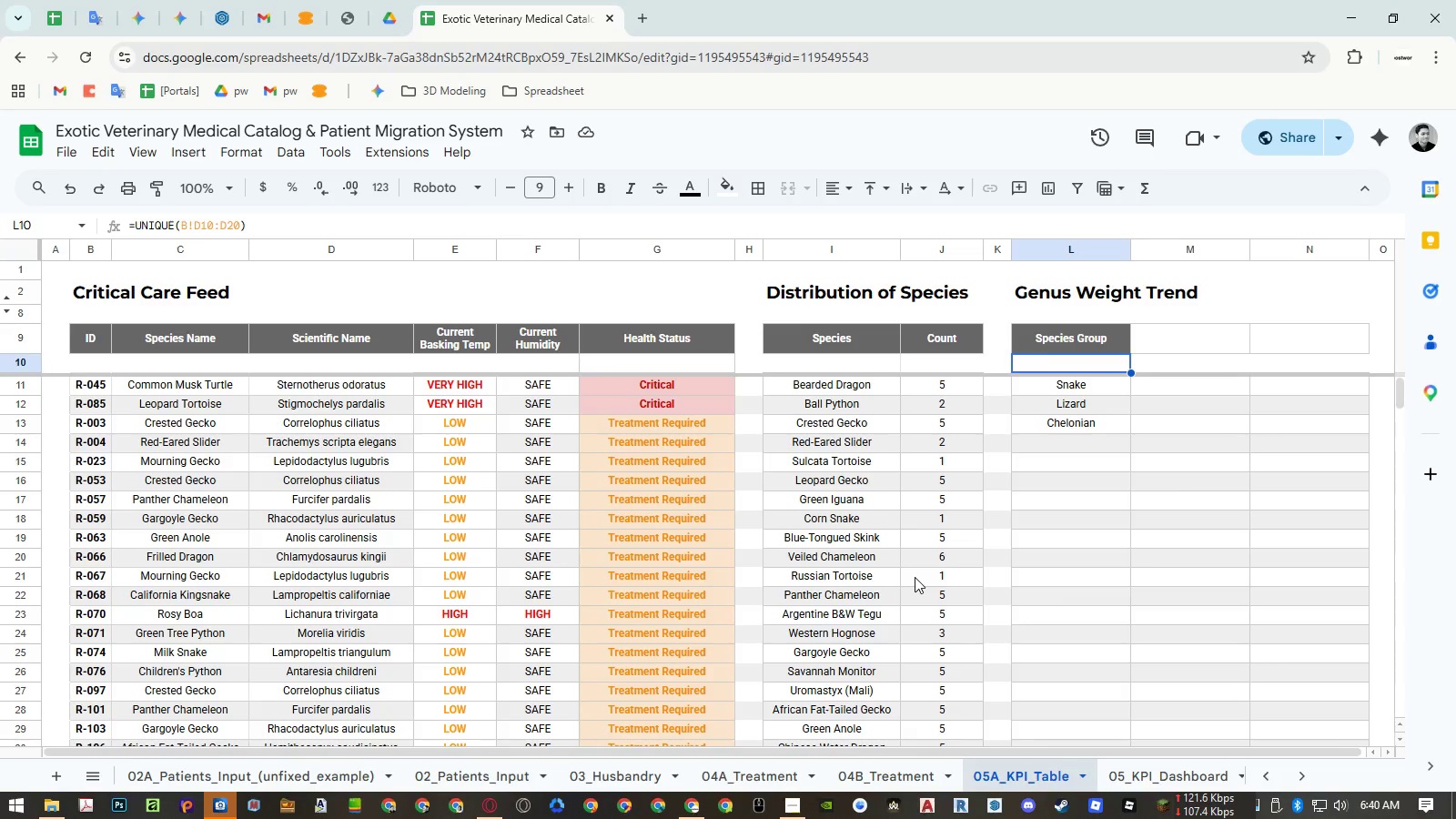 
wait(12.25)
 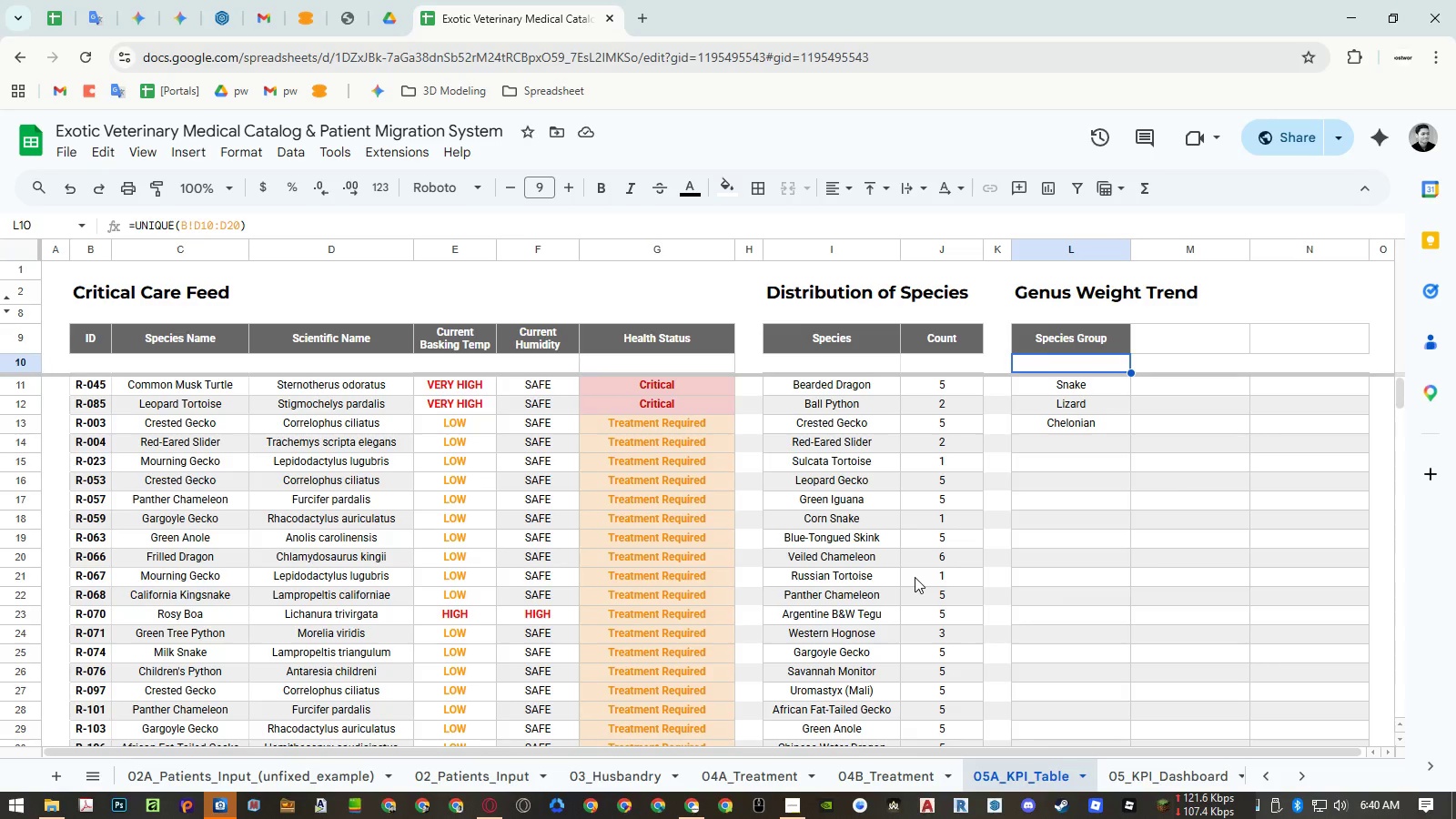 
left_click([1094, 338])
 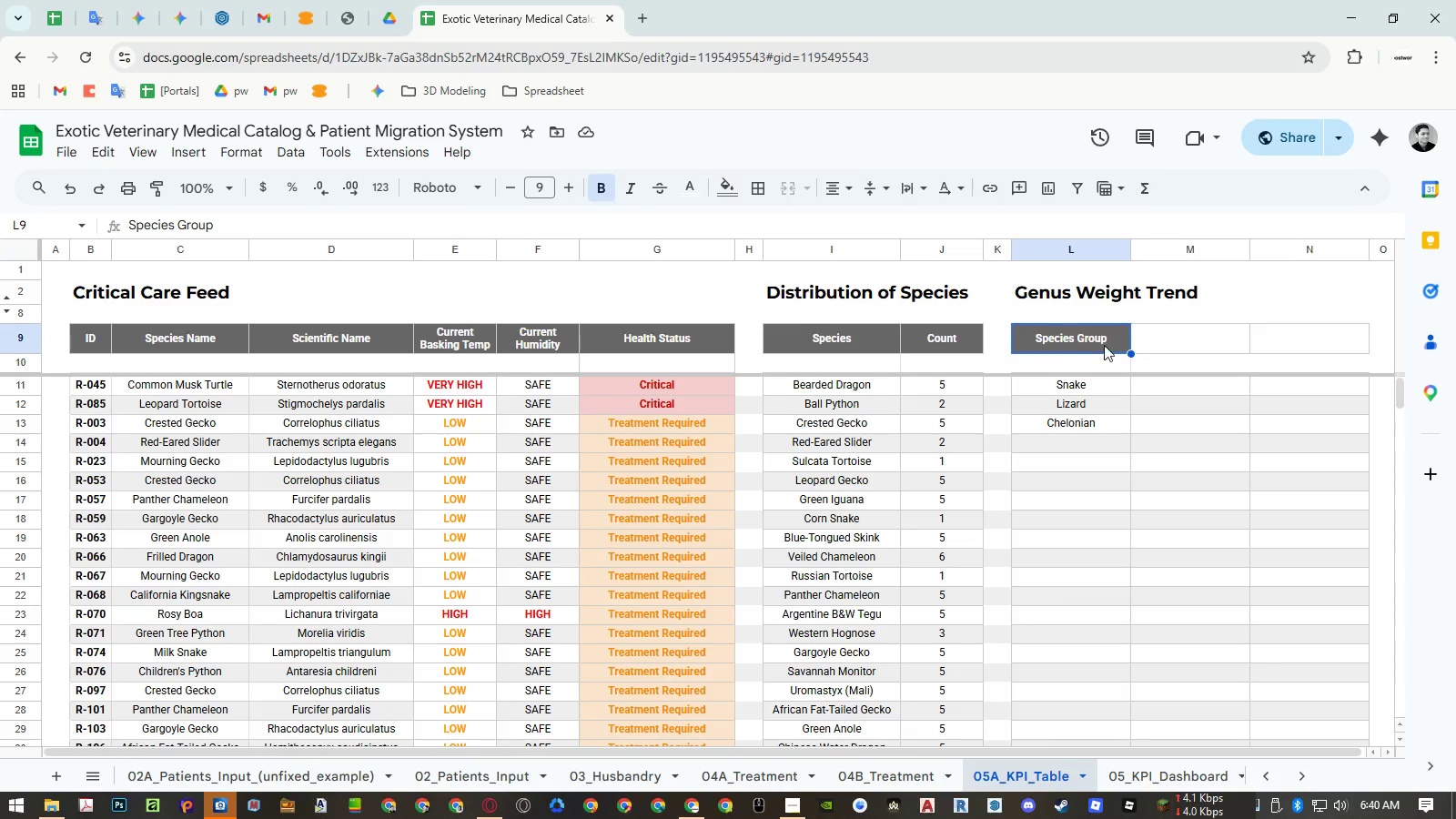 
key(C)
 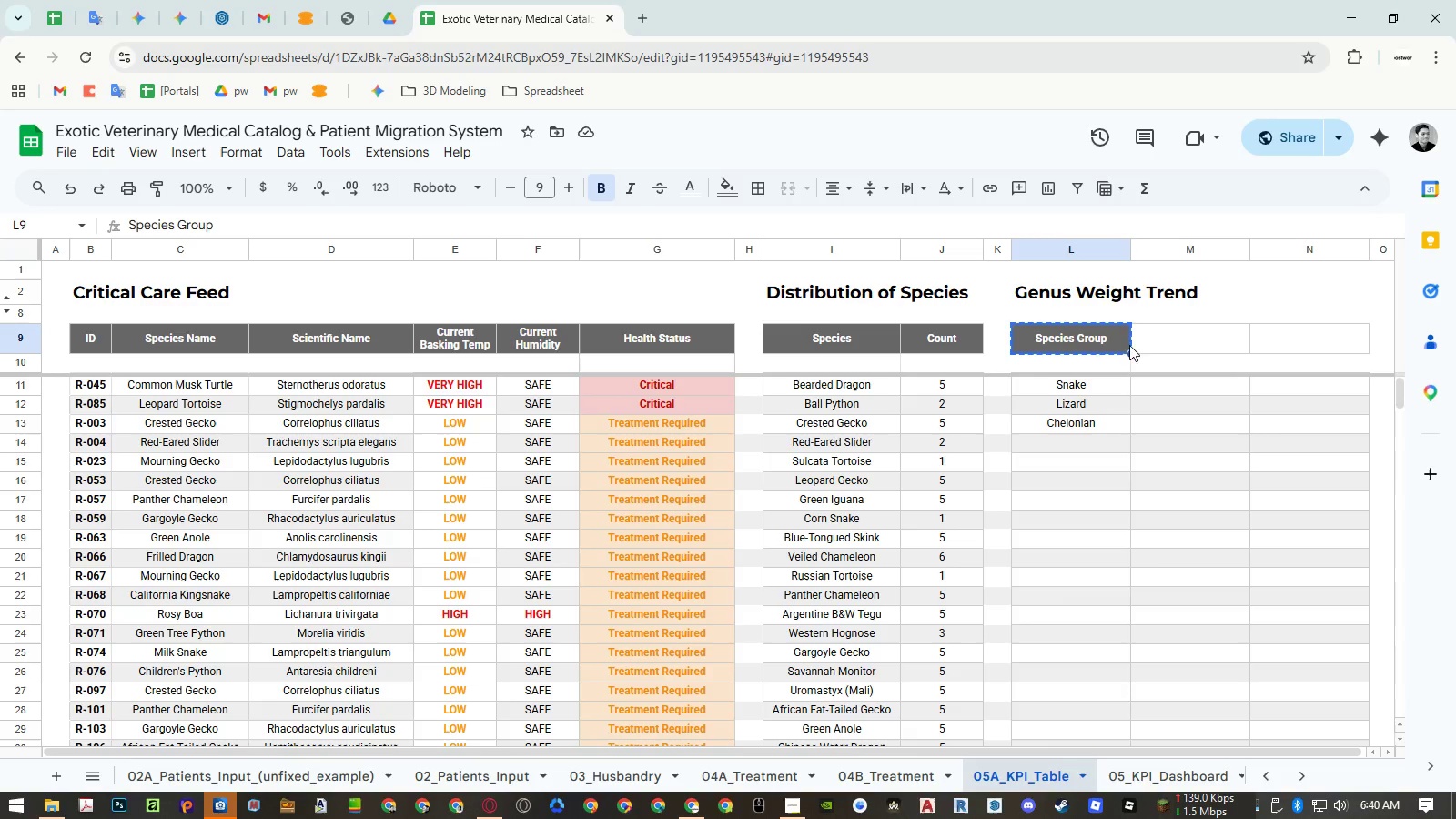 
left_click([1160, 340])
 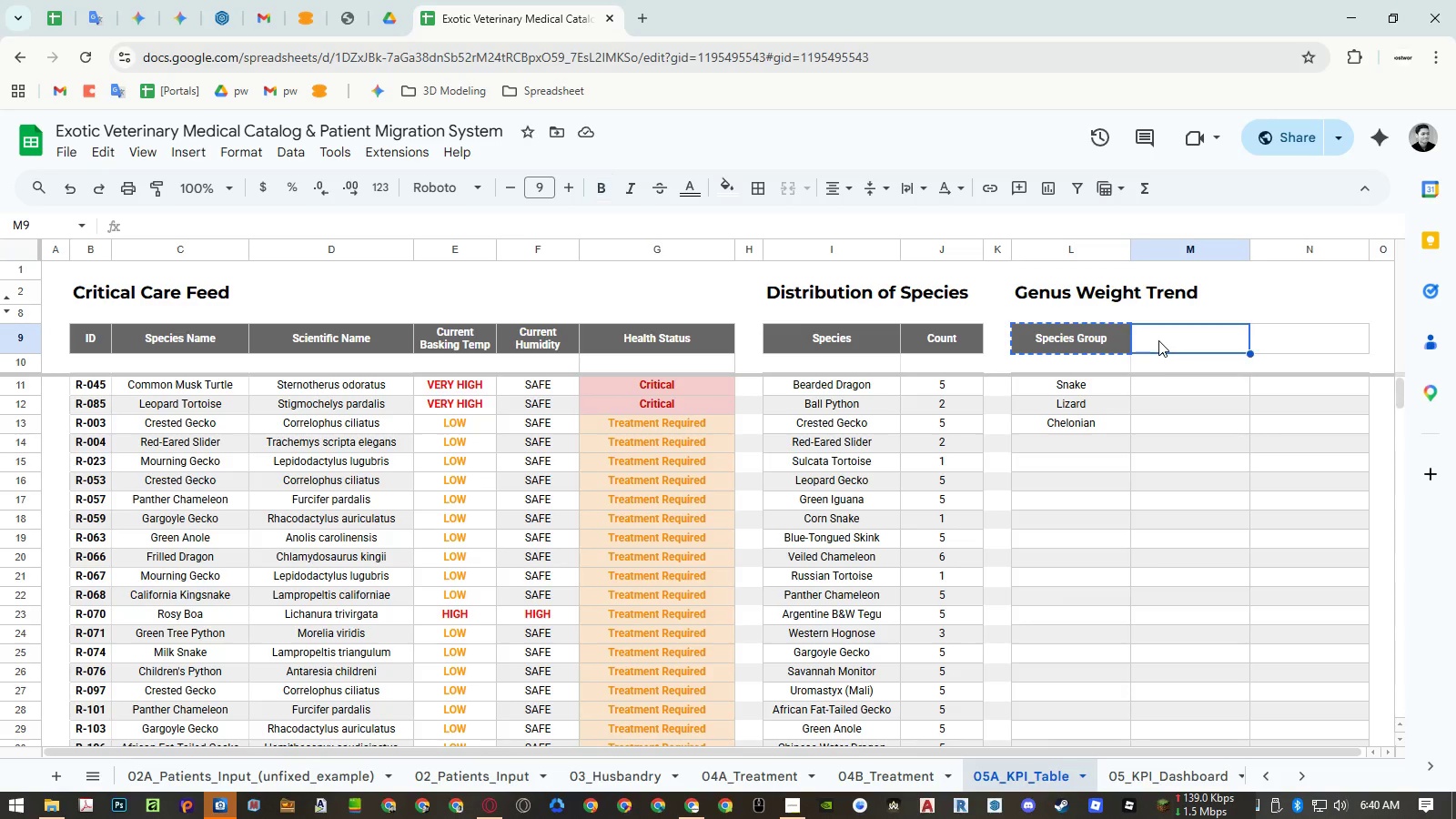 
key(Control+ControlLeft)
 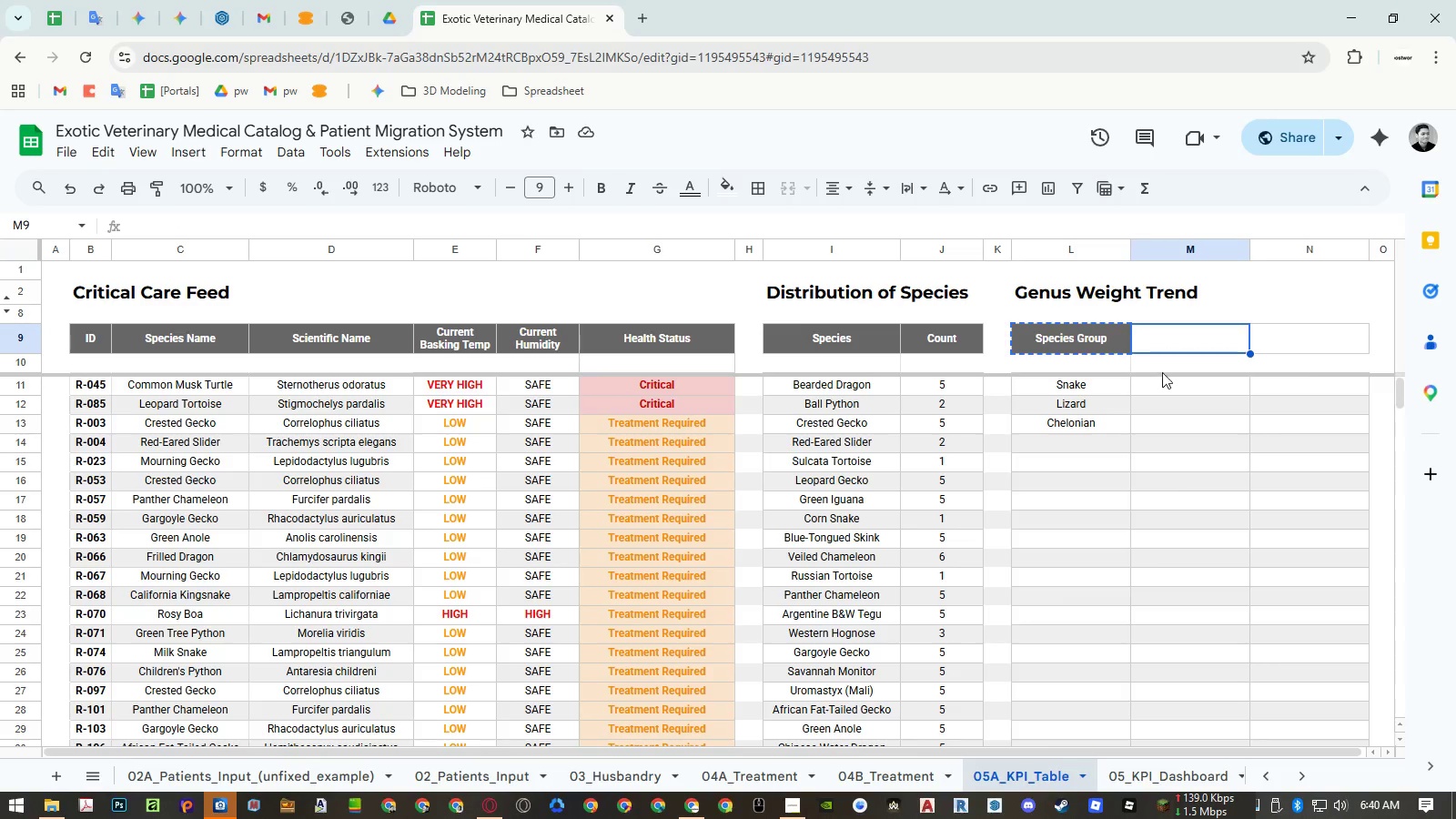 
key(Control+Shift+ShiftLeft)
 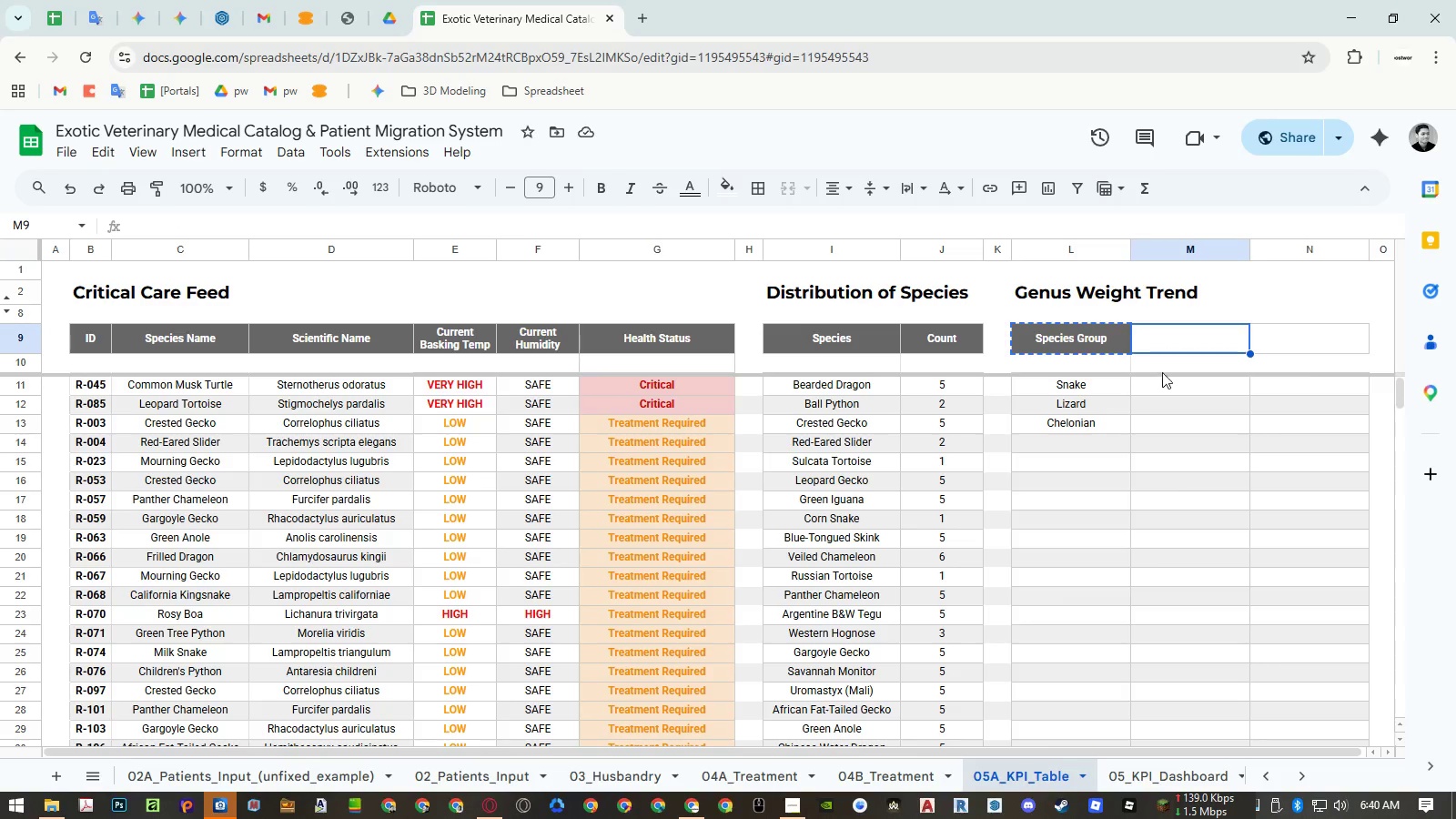 
key(Control+Shift+V)
 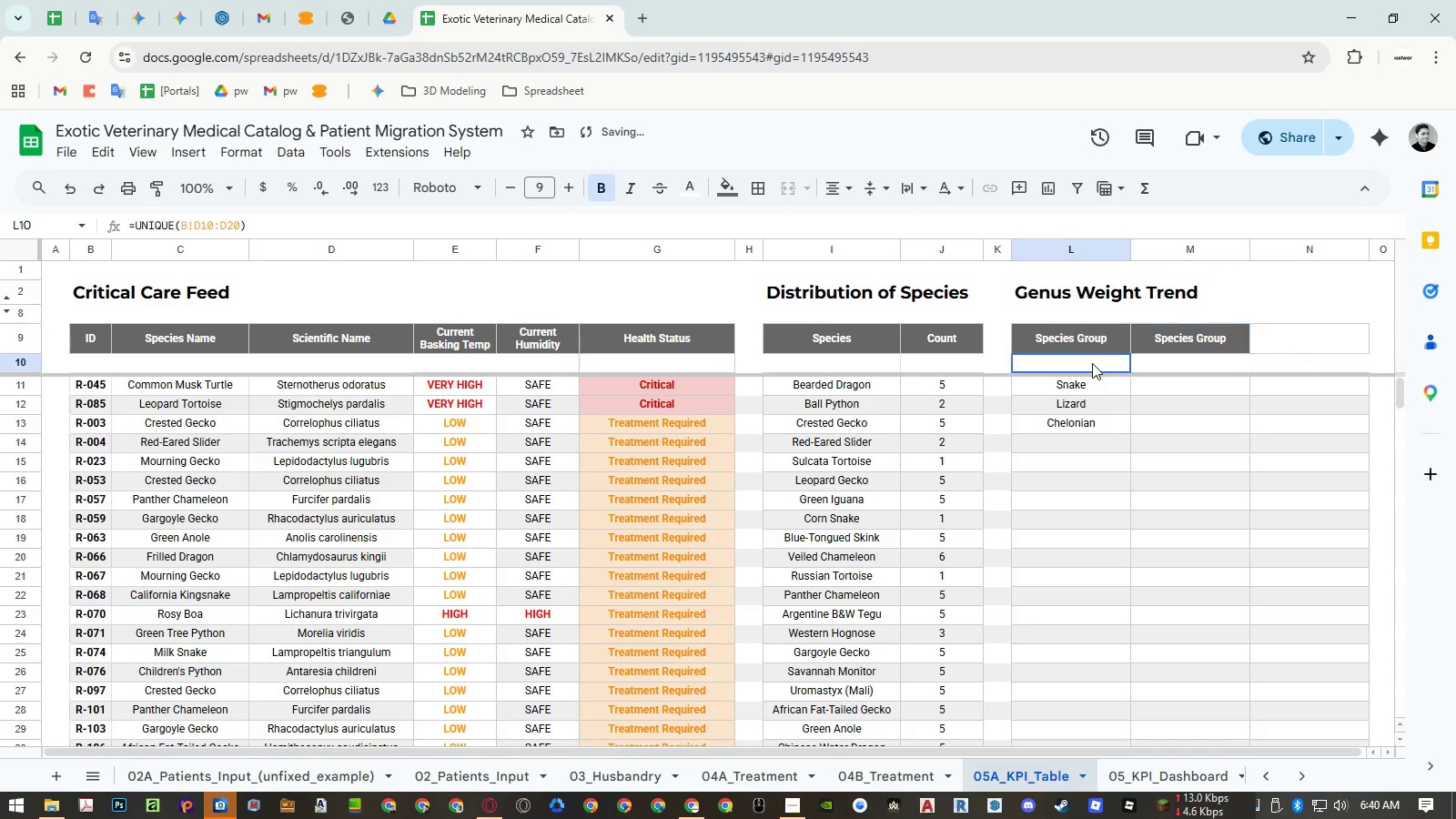 
double_click([1092, 363])
 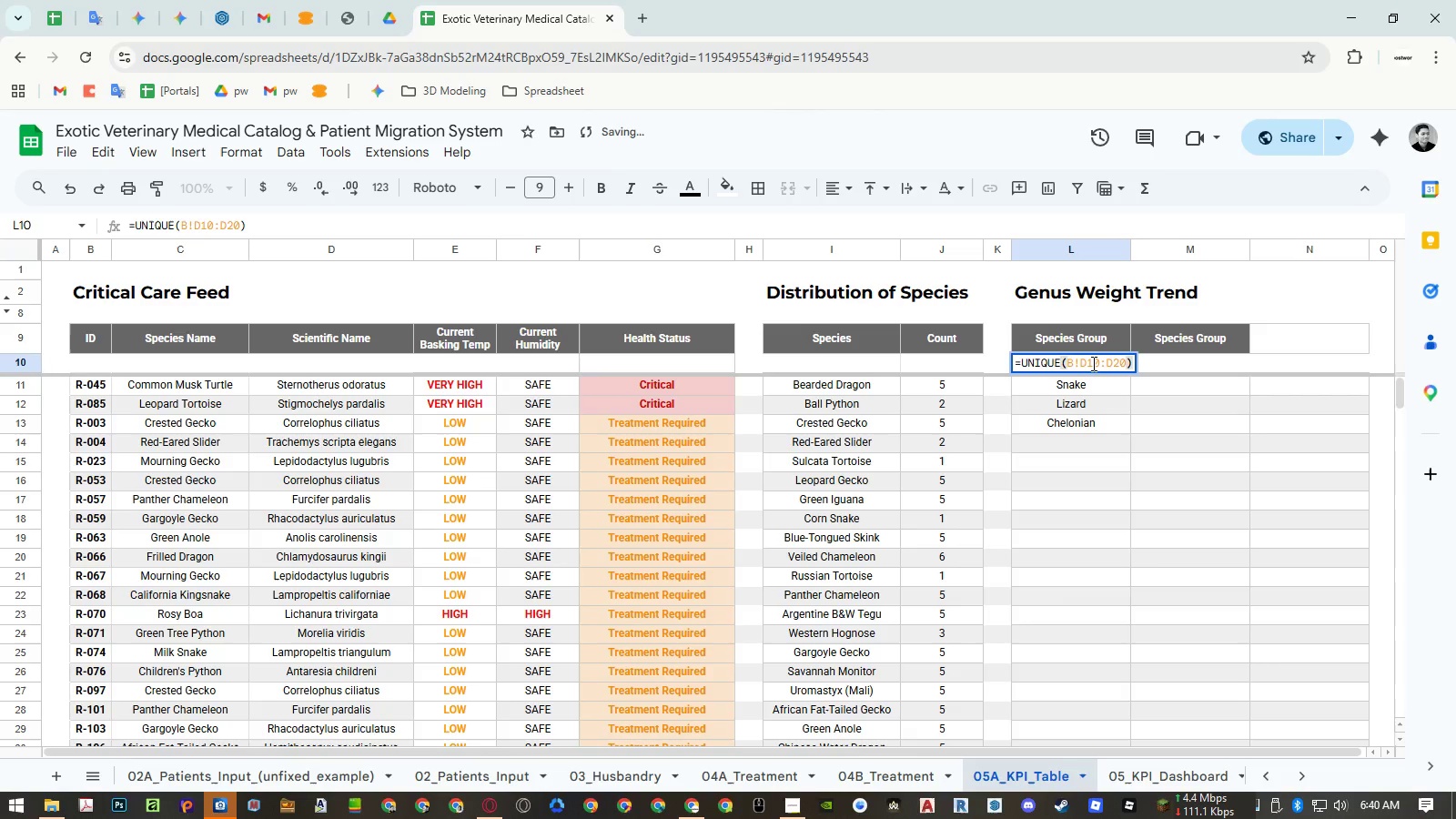 
key(Control+A)
 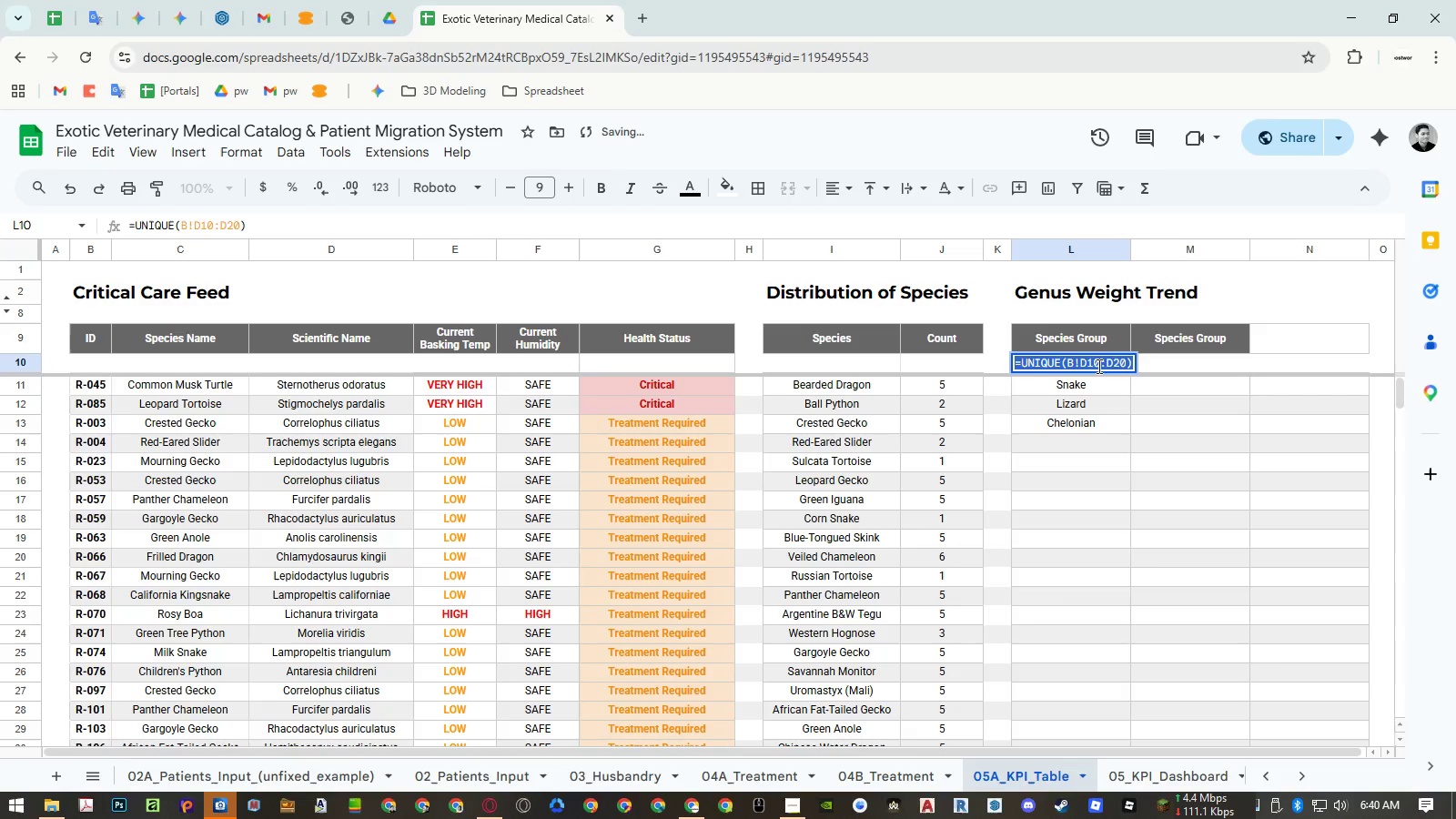 
key(Control+ControlLeft)
 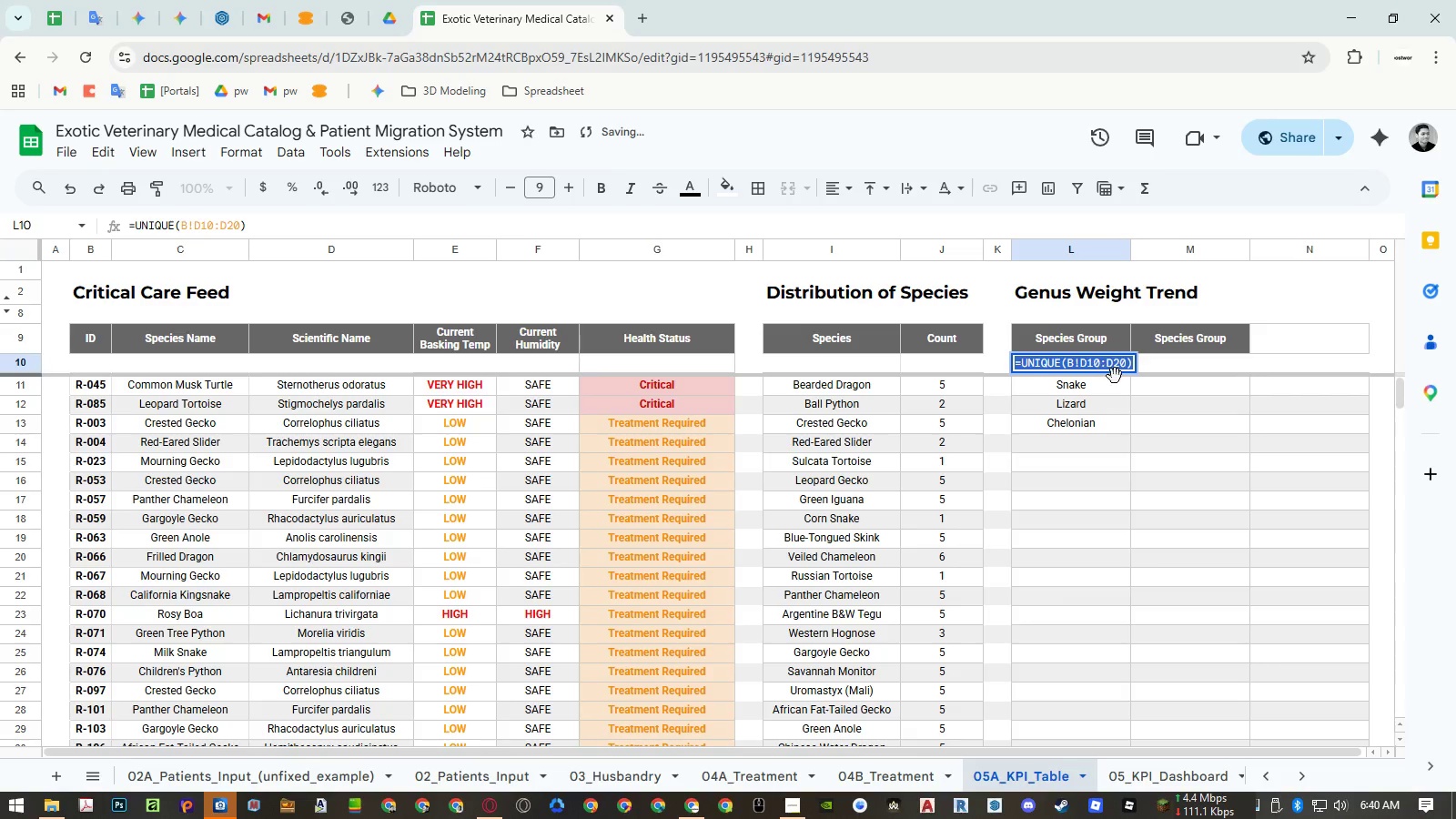 
key(Control+C)
 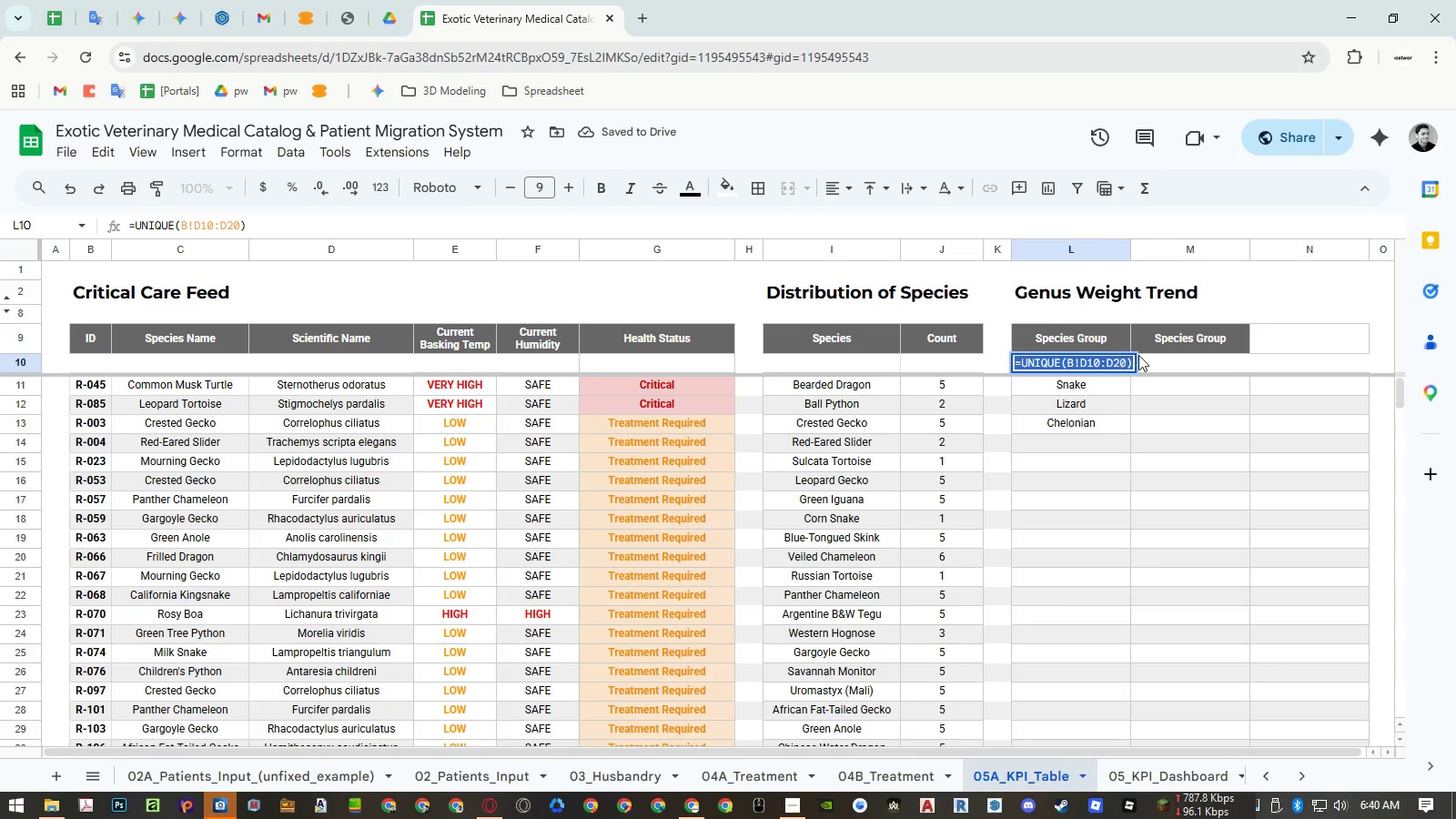 
key(Escape)
 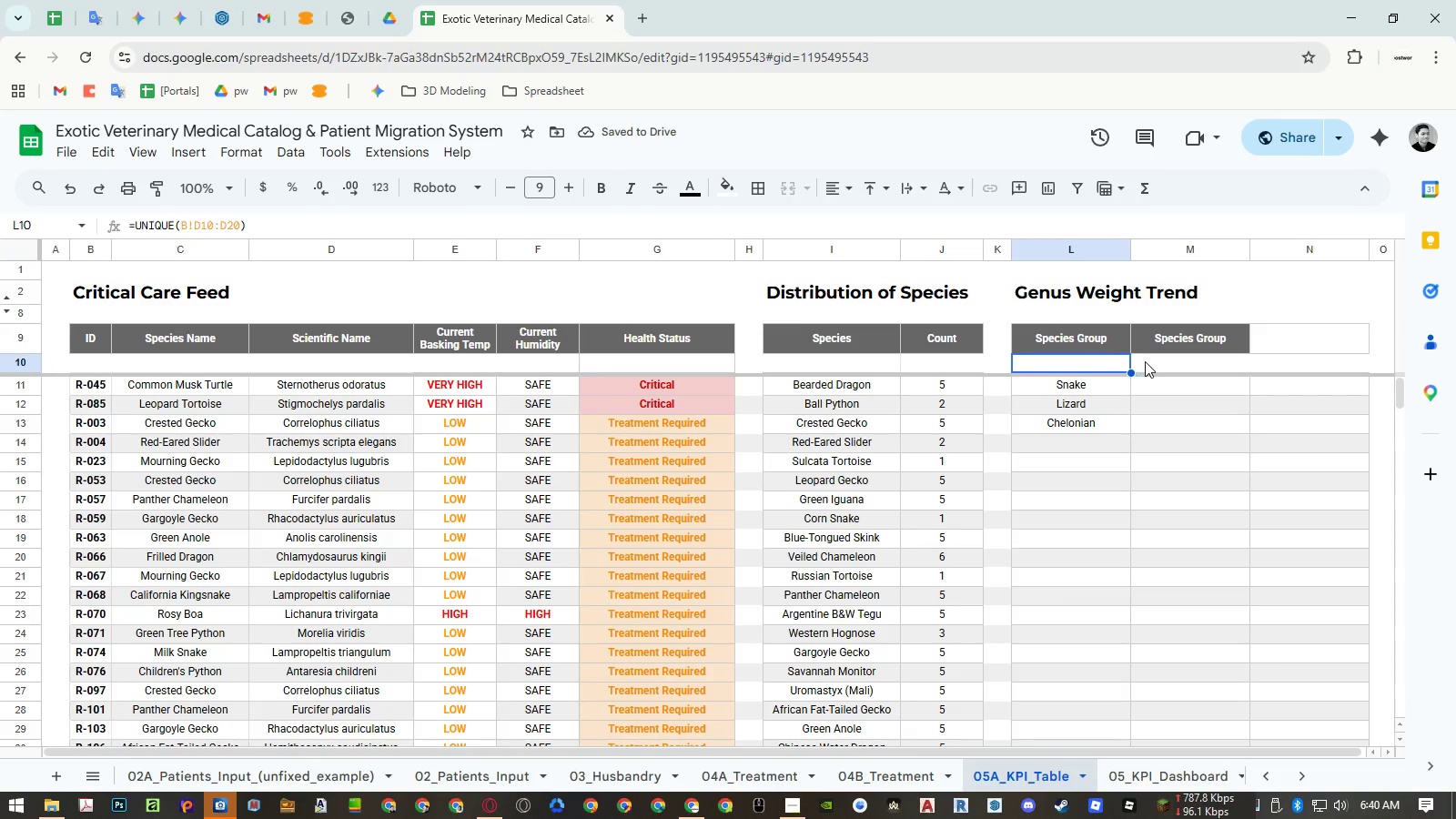 
double_click([1145, 361])
 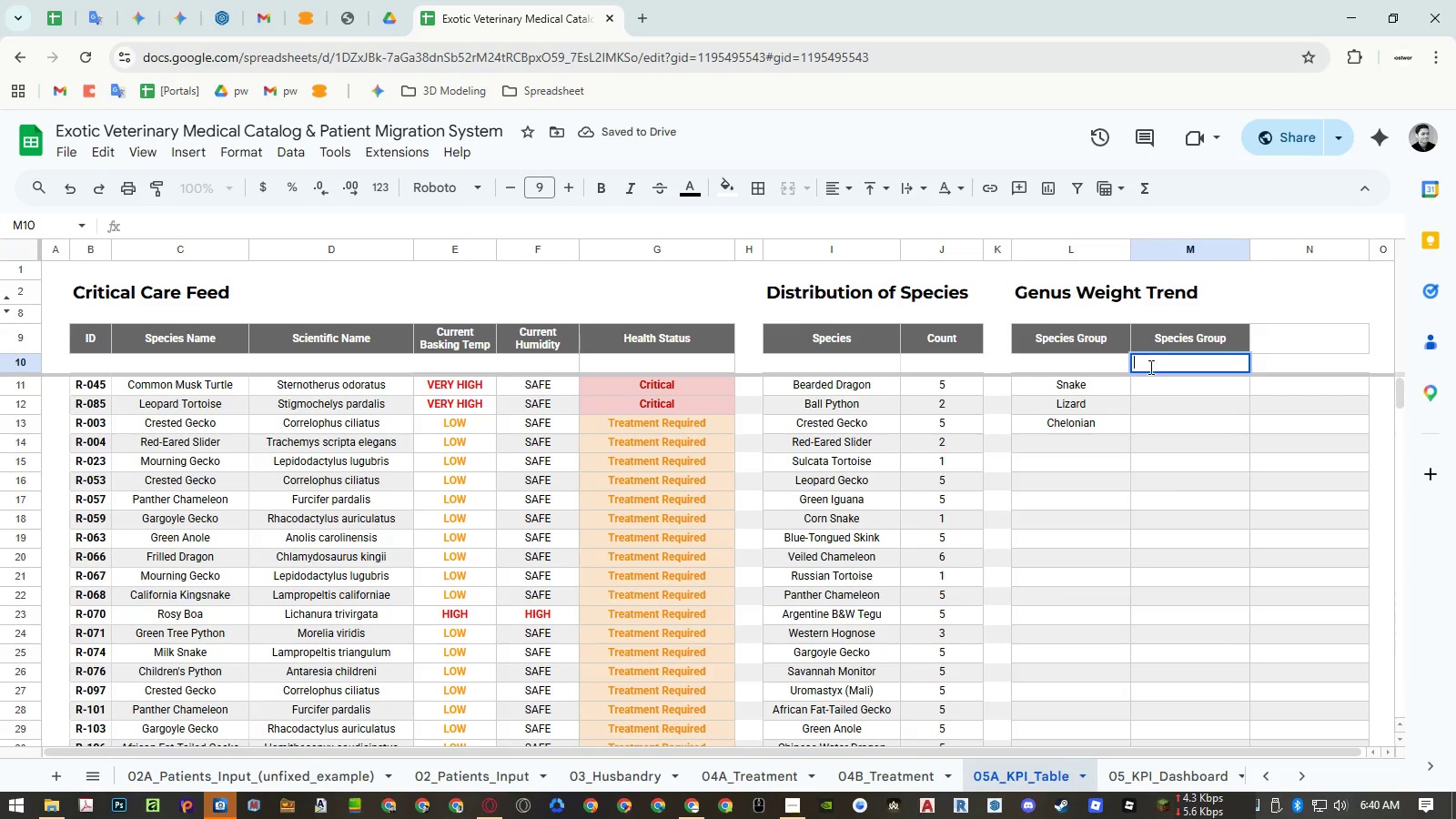 
key(Control+ControlLeft)
 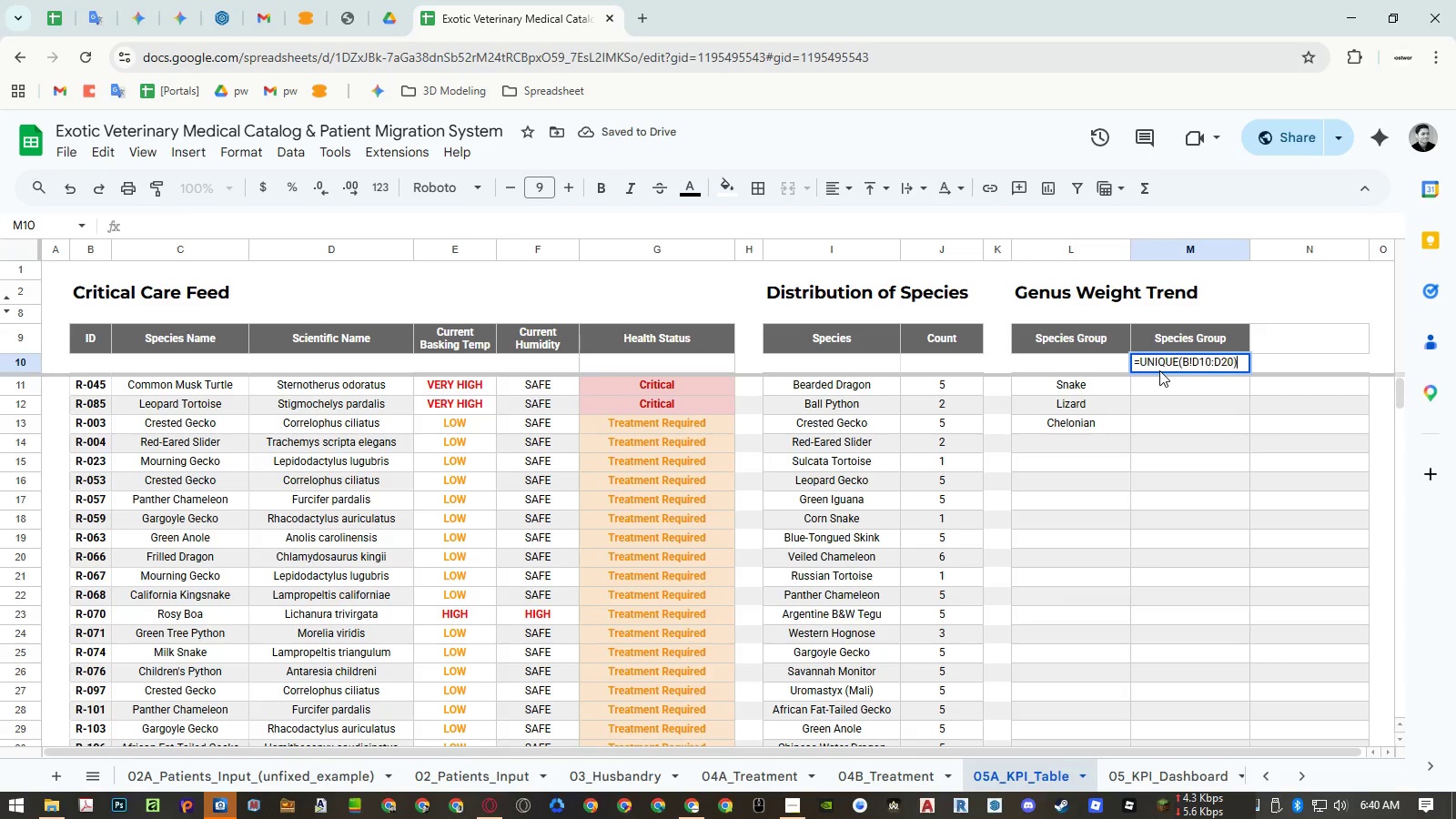 
key(Control+V)
 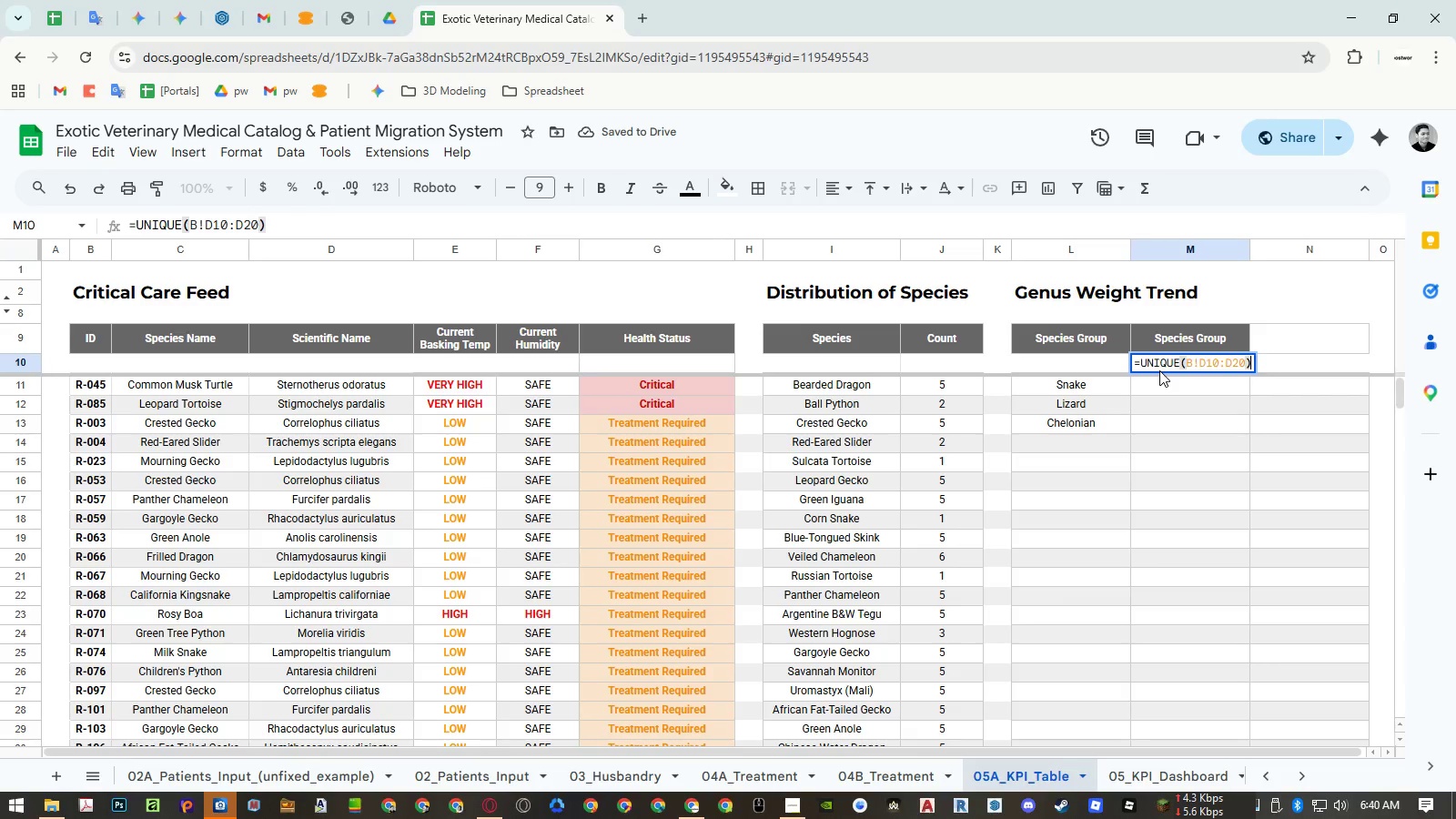 
key(Enter)
 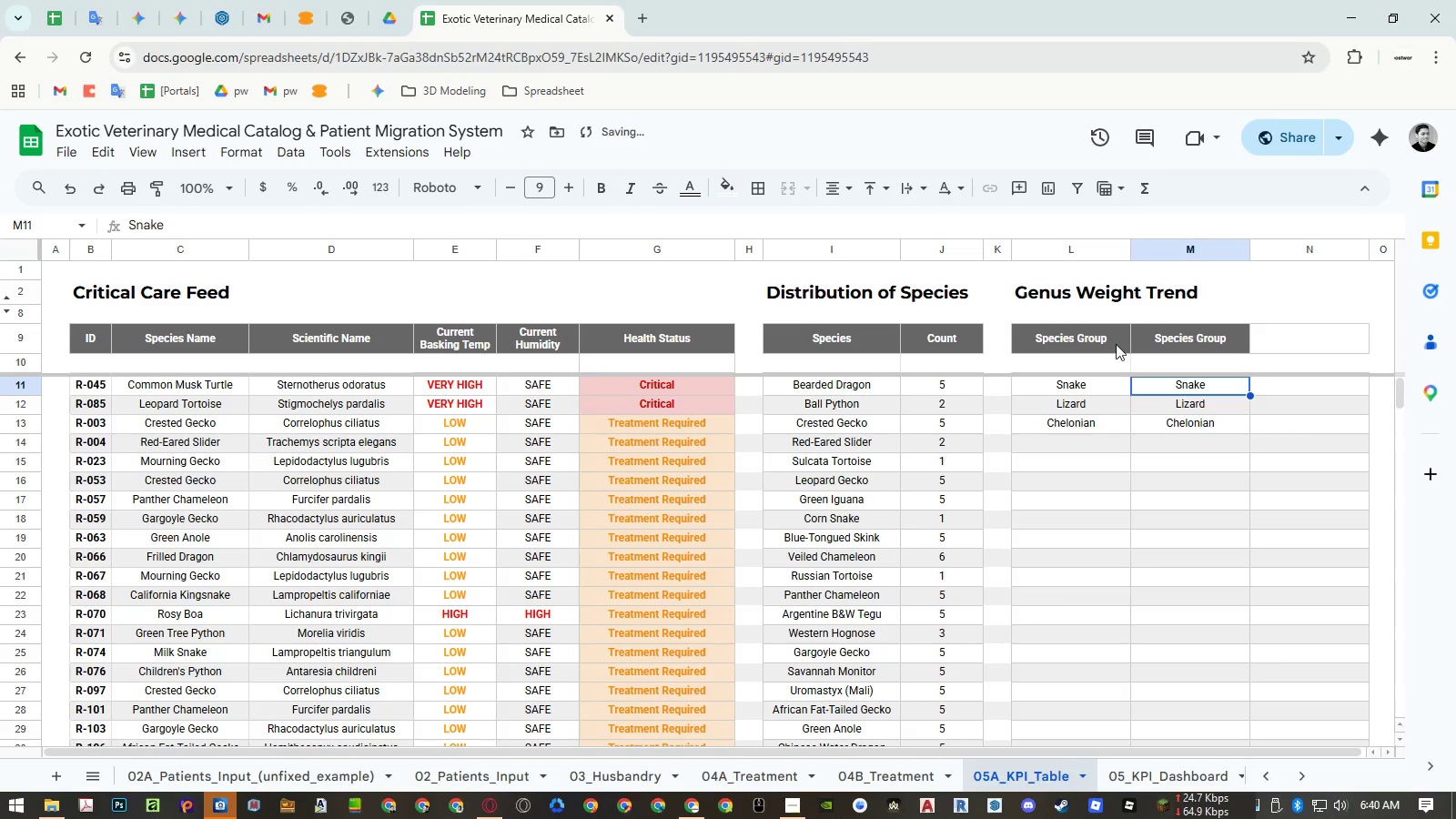 
left_click_drag(start_coordinate=[1108, 340], to_coordinate=[1107, 362])
 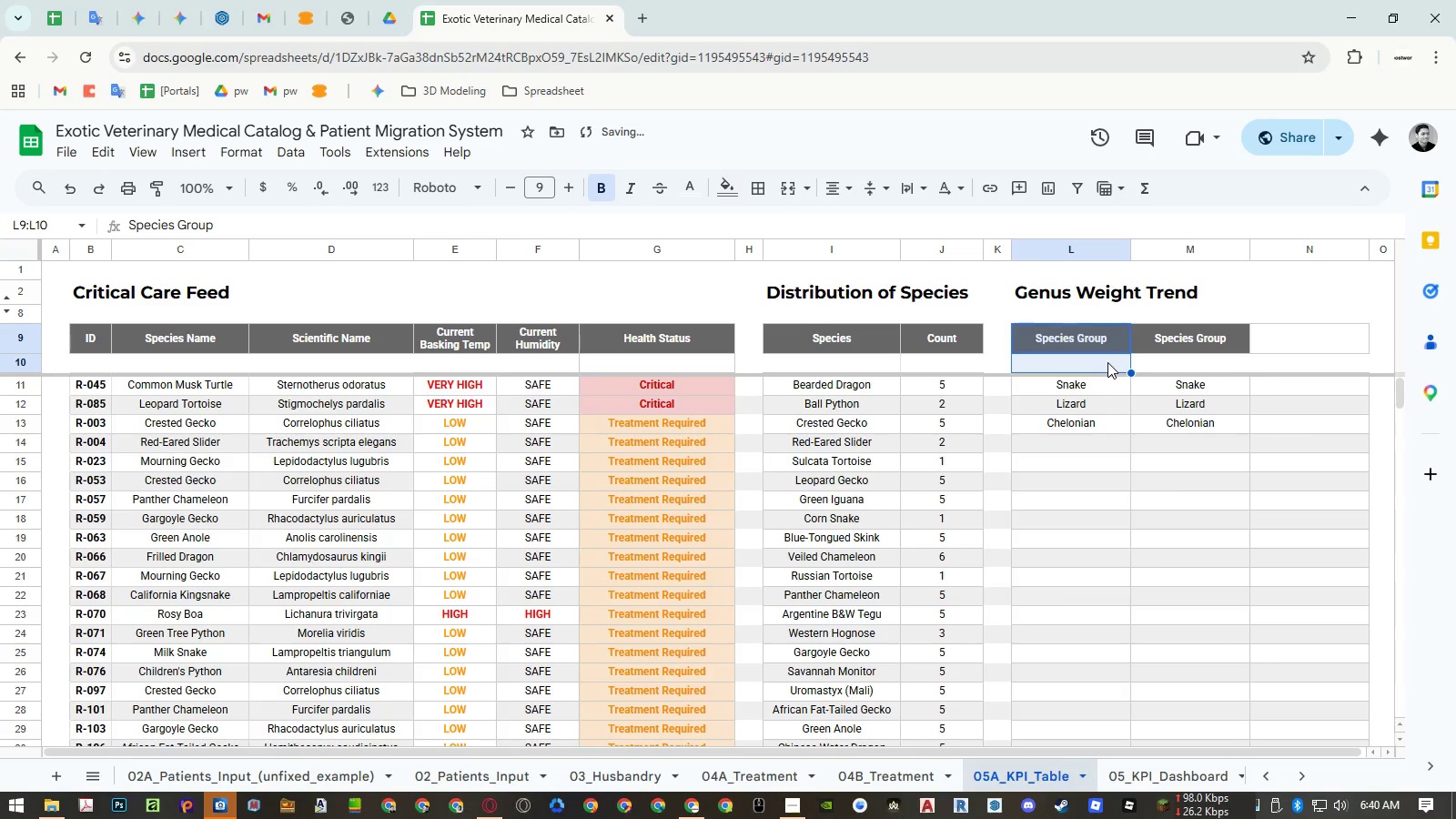 
key(Delete)
 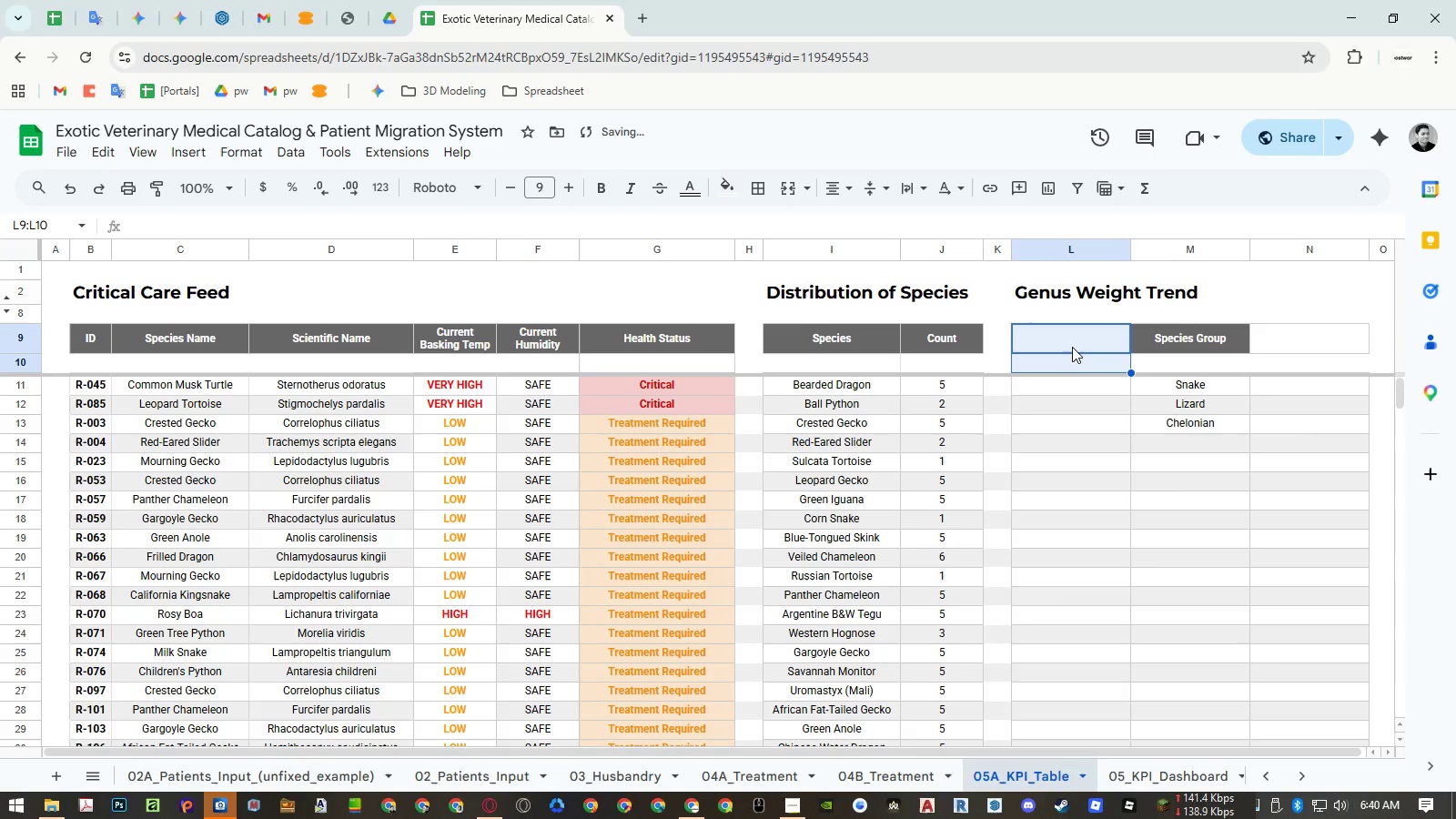 
left_click([1072, 347])
 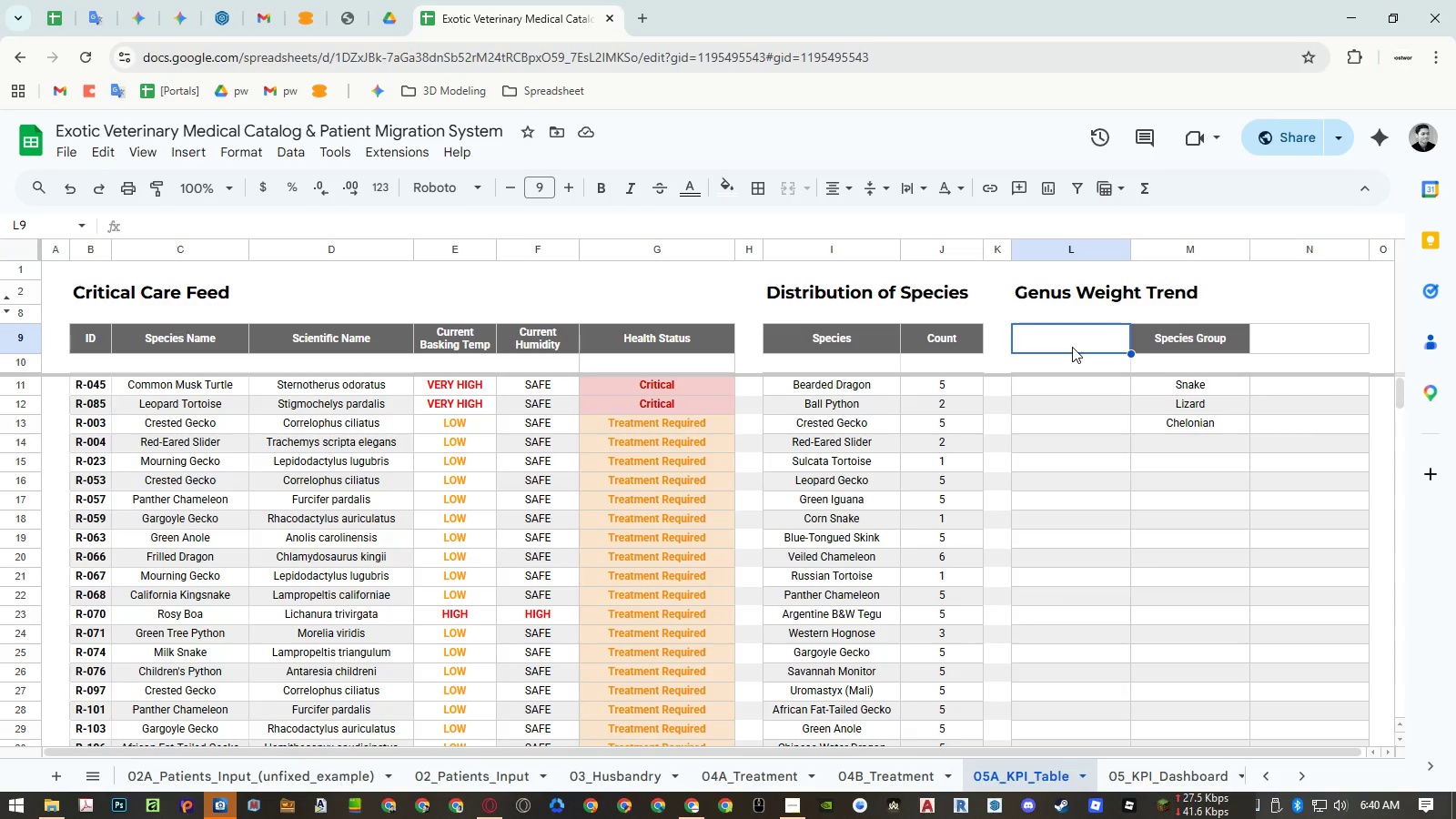 
wait(18.88)
 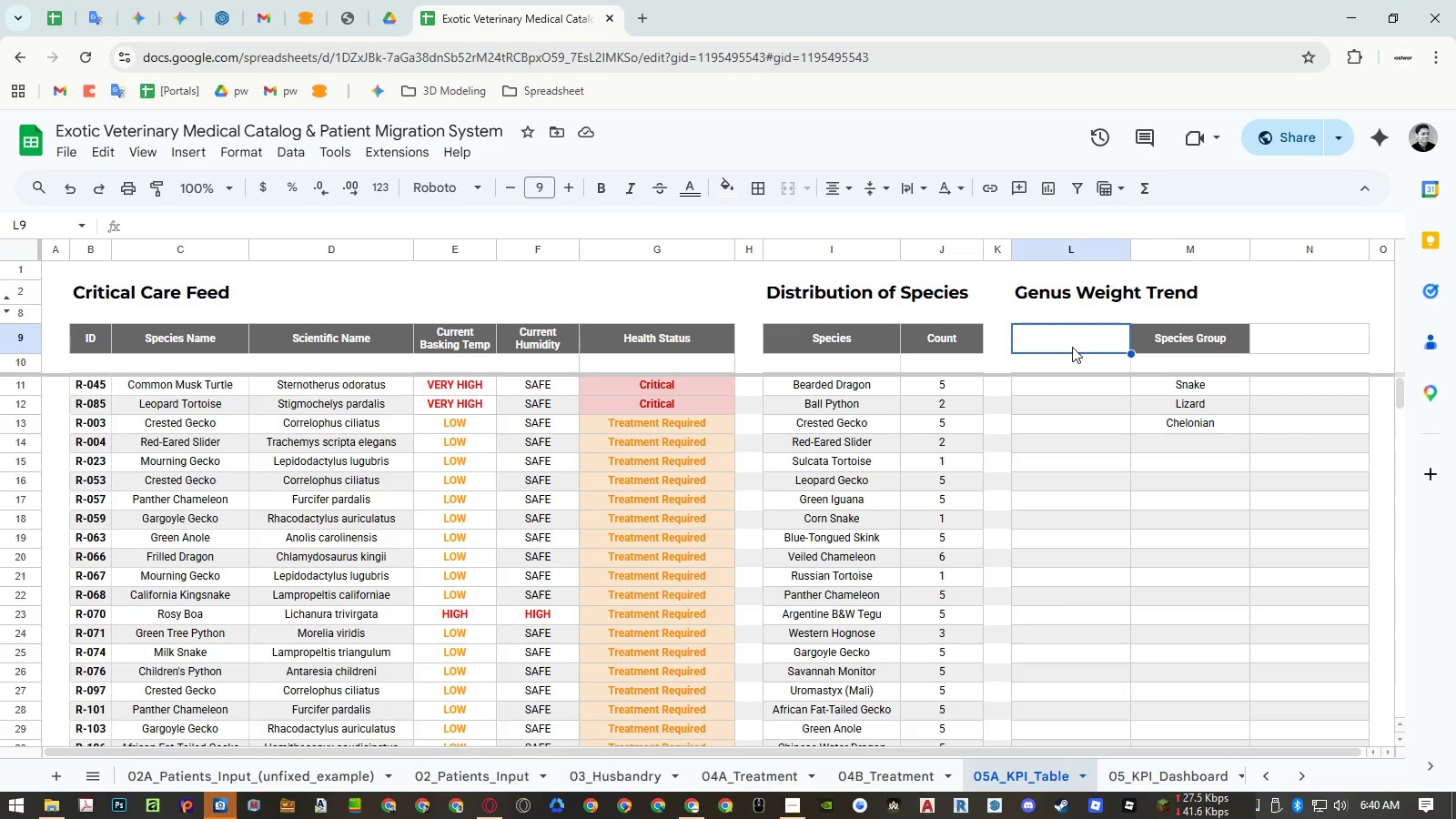 
left_click([1072, 357])
 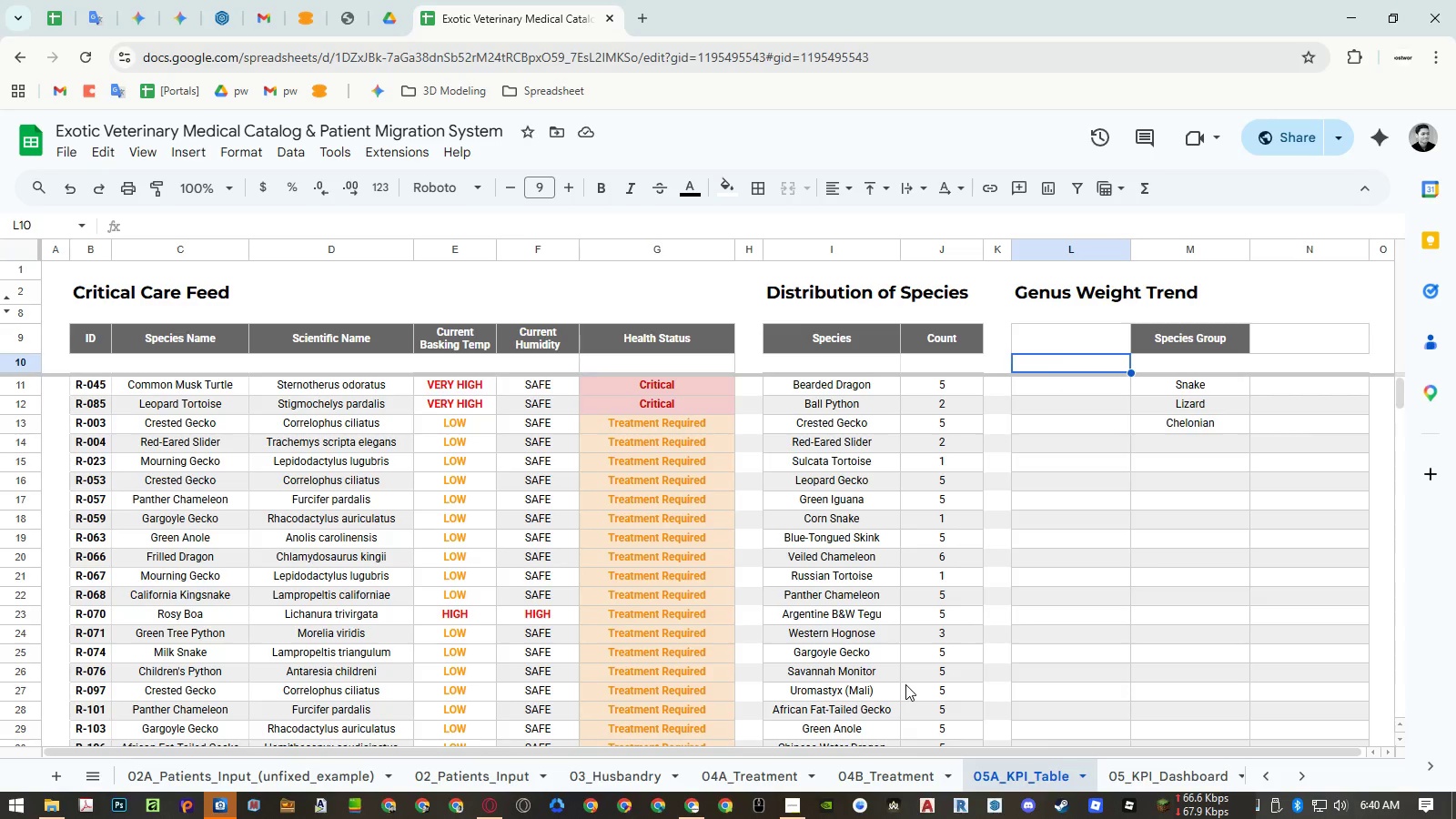 
wait(5.36)
 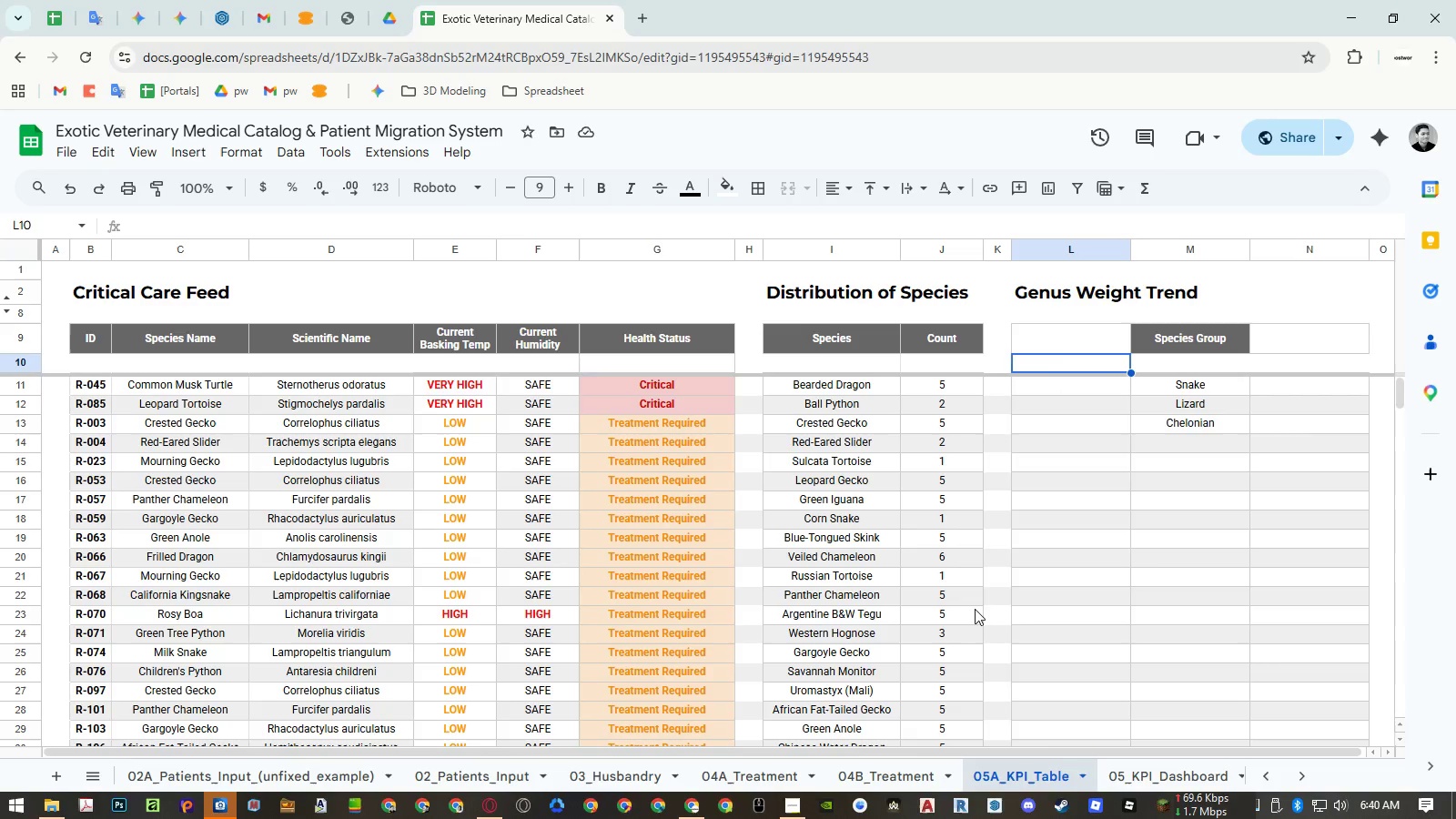 
left_click([67, 17])
 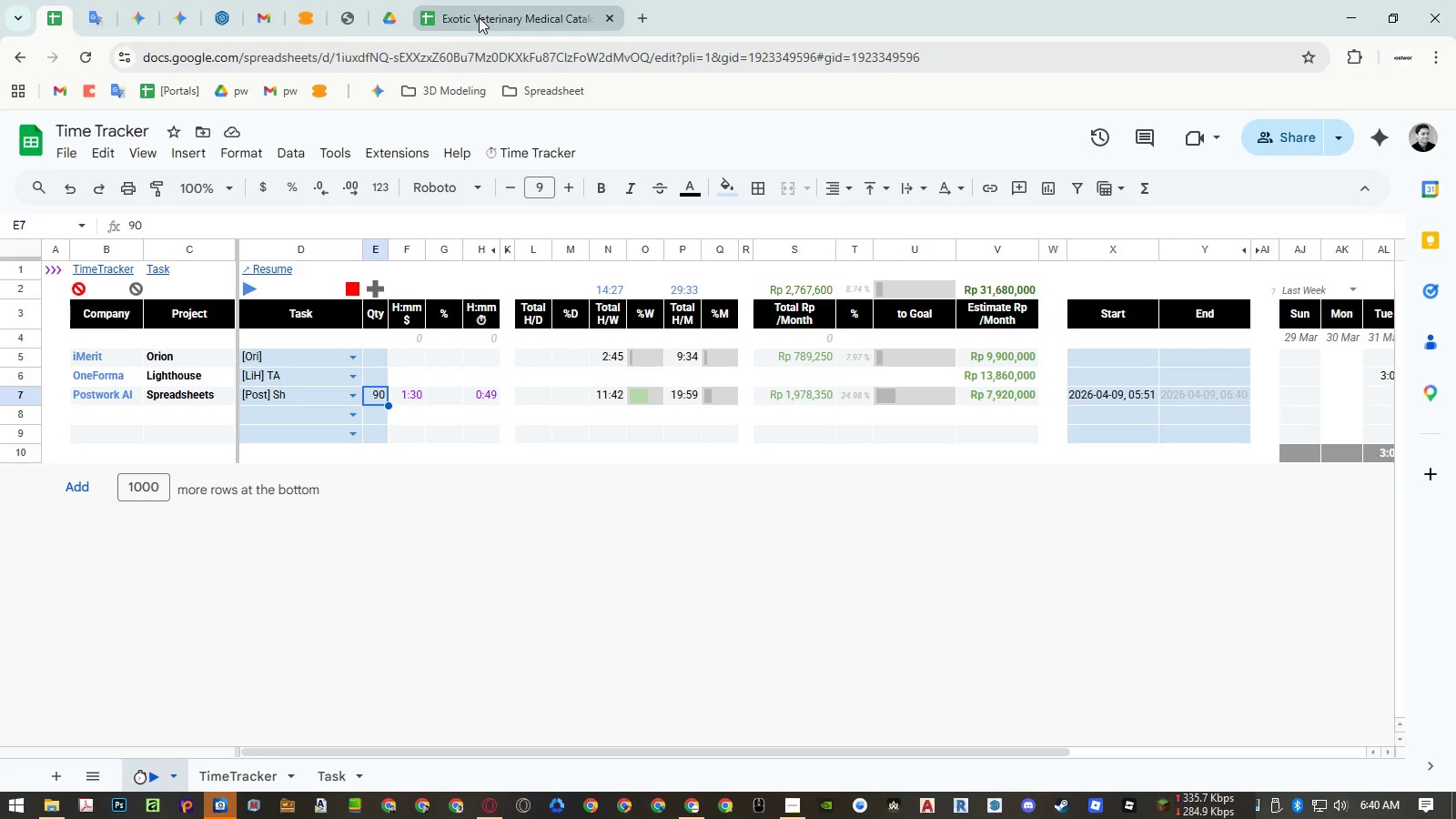 
left_click([479, 17])
 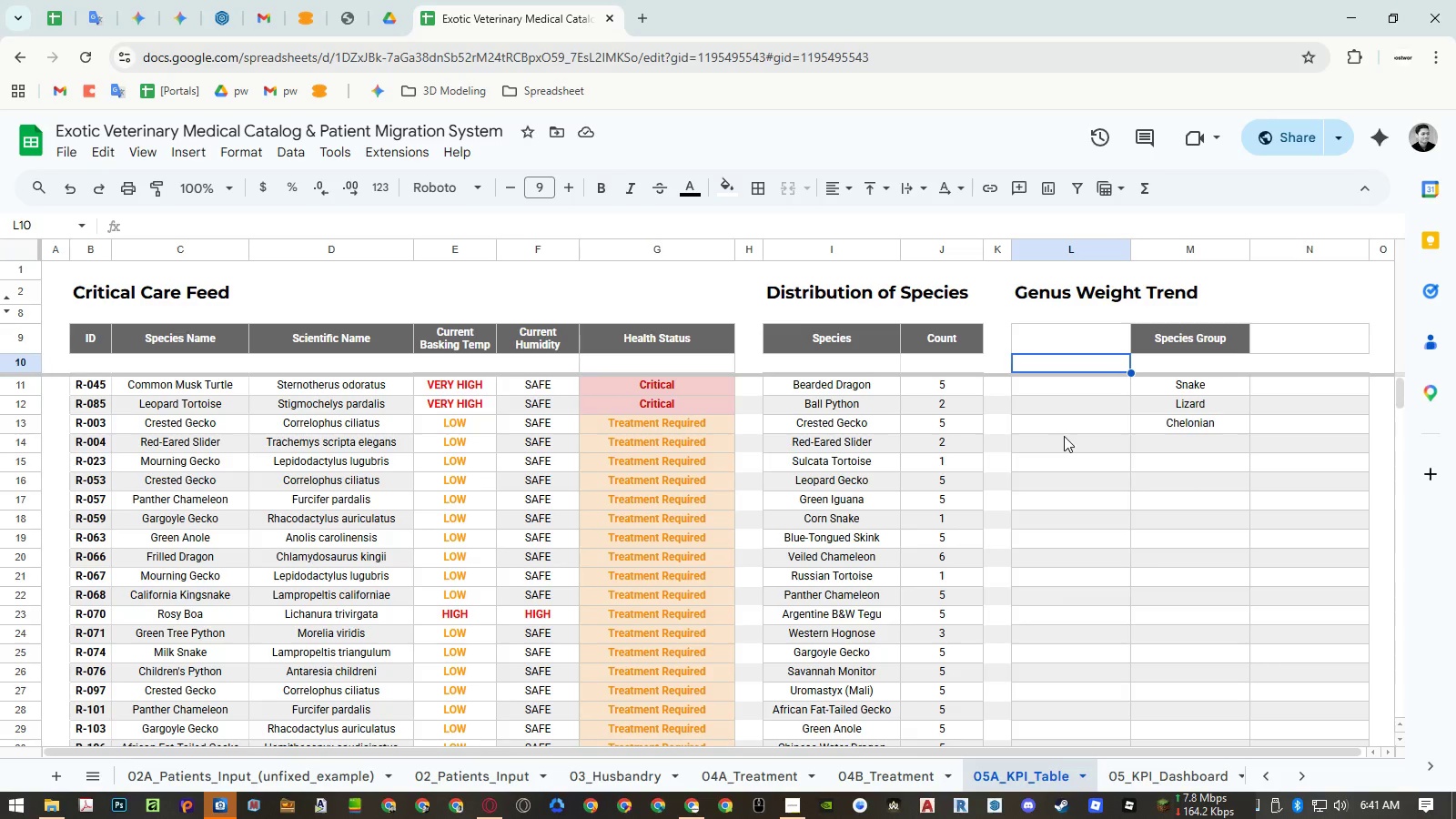 
wait(16.53)
 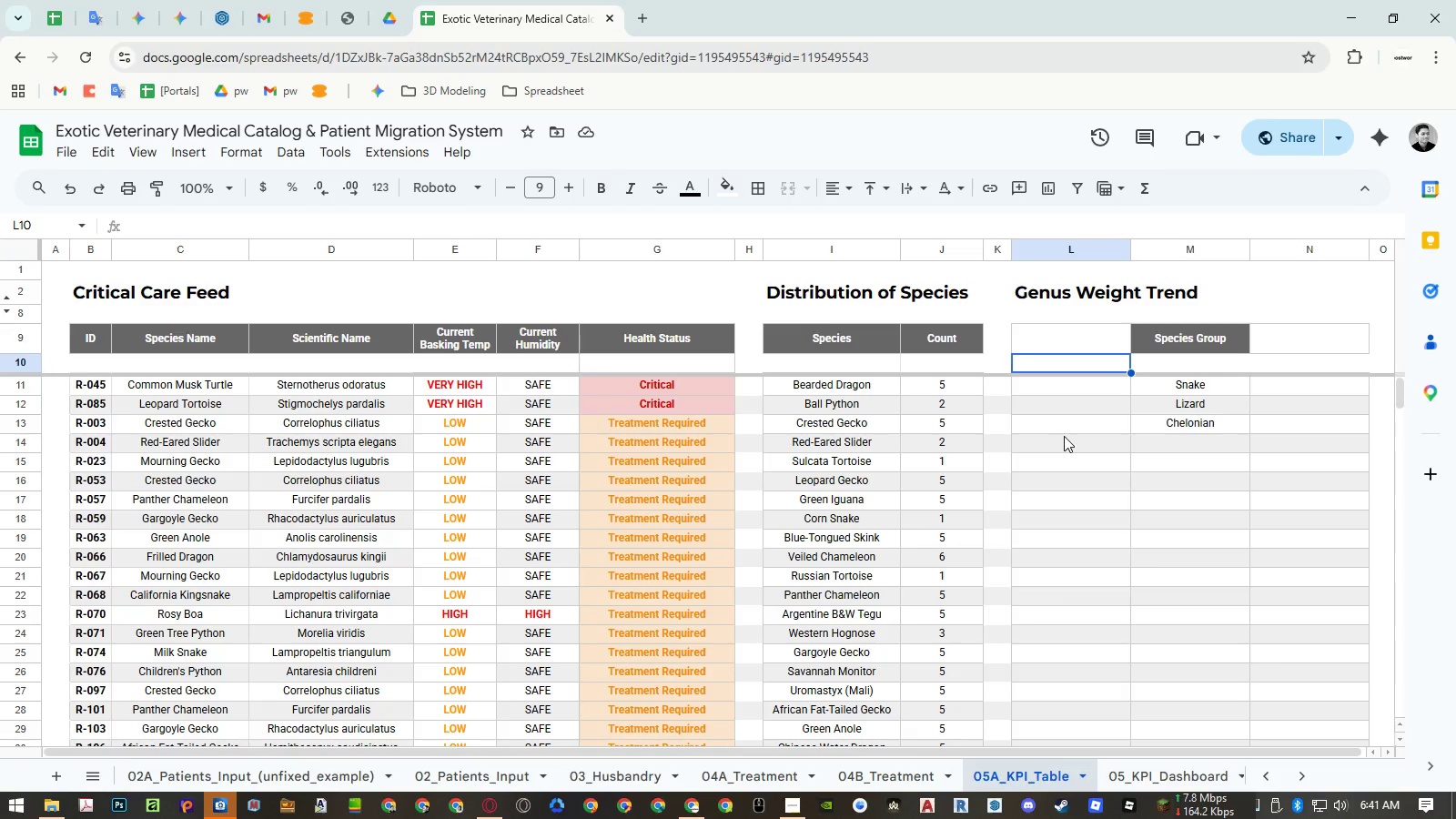 
left_click([1106, 363])
 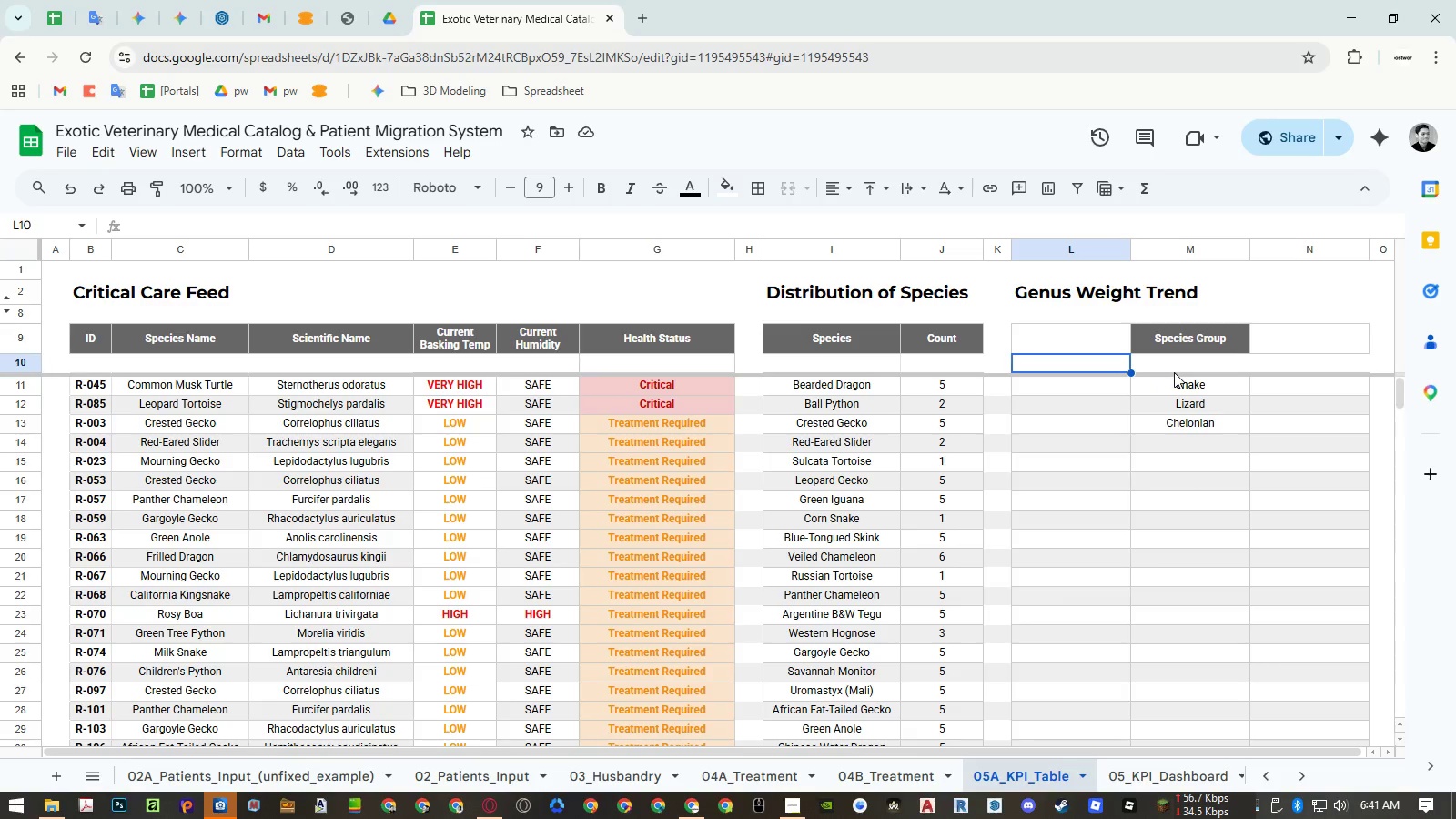 
type(=quer)
 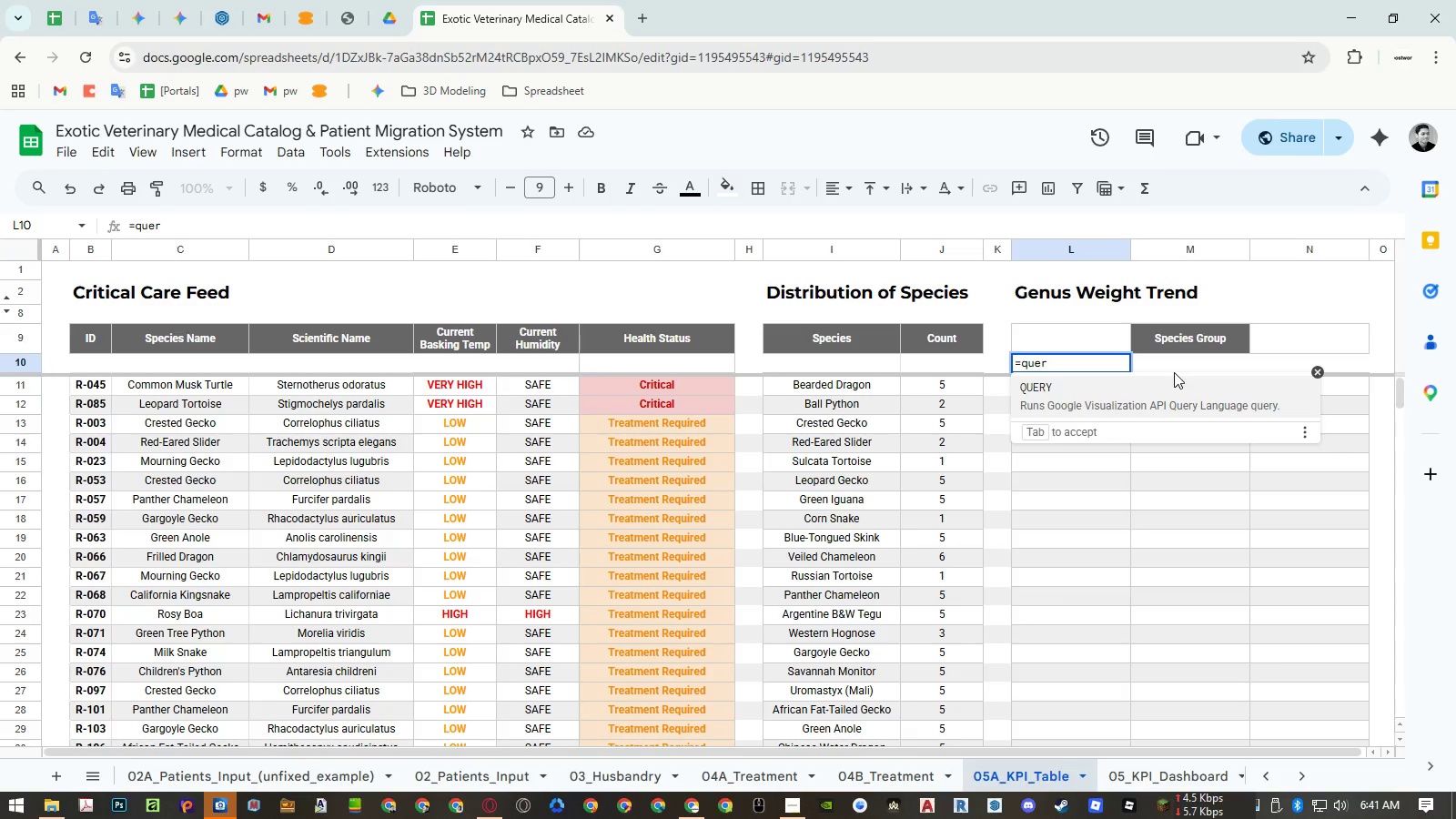 
key(Enter)
 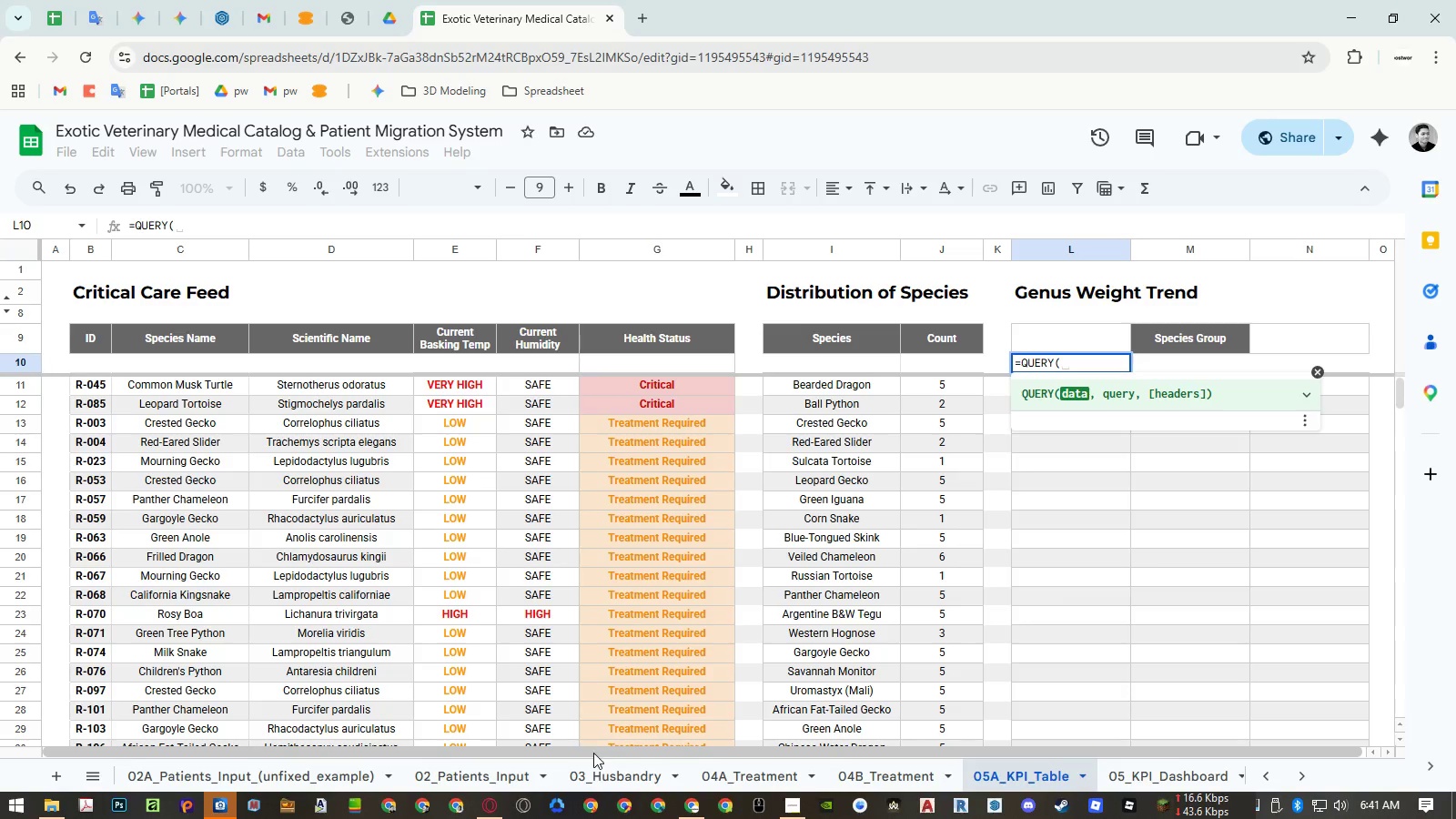 
left_click([524, 774])
 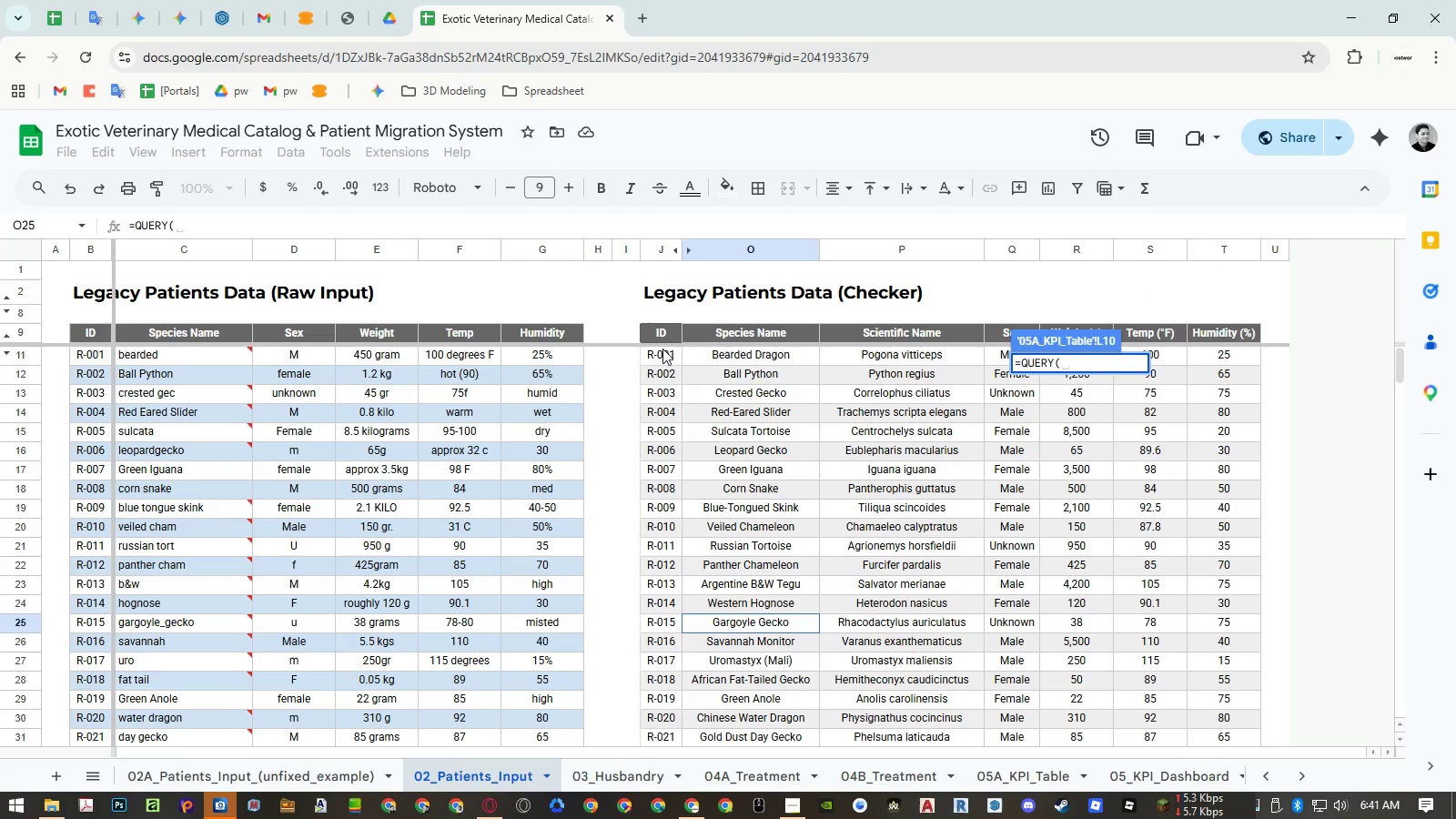 
wait(10.59)
 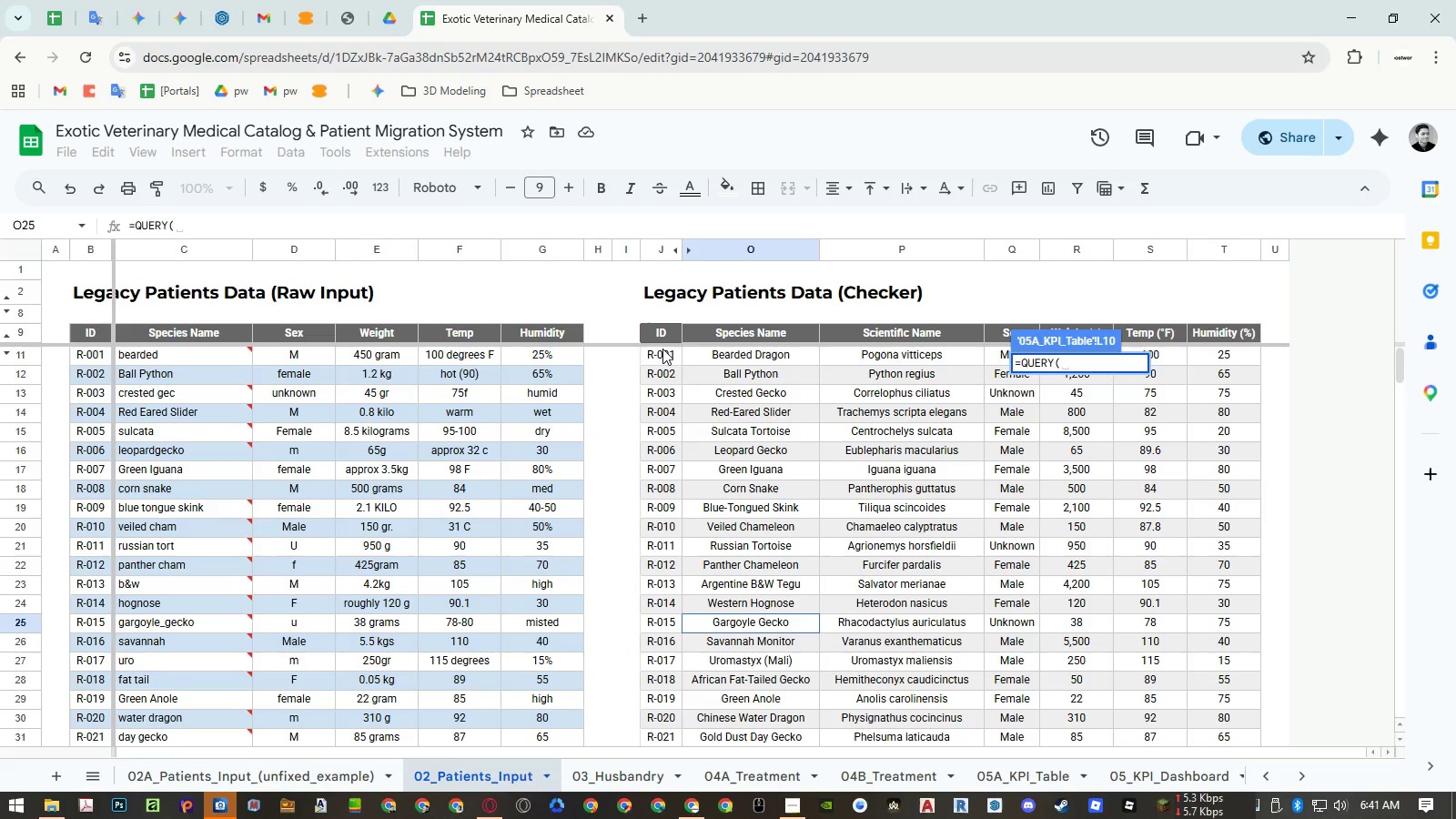 
left_click_drag(start_coordinate=[662, 336], to_coordinate=[1228, 602])
 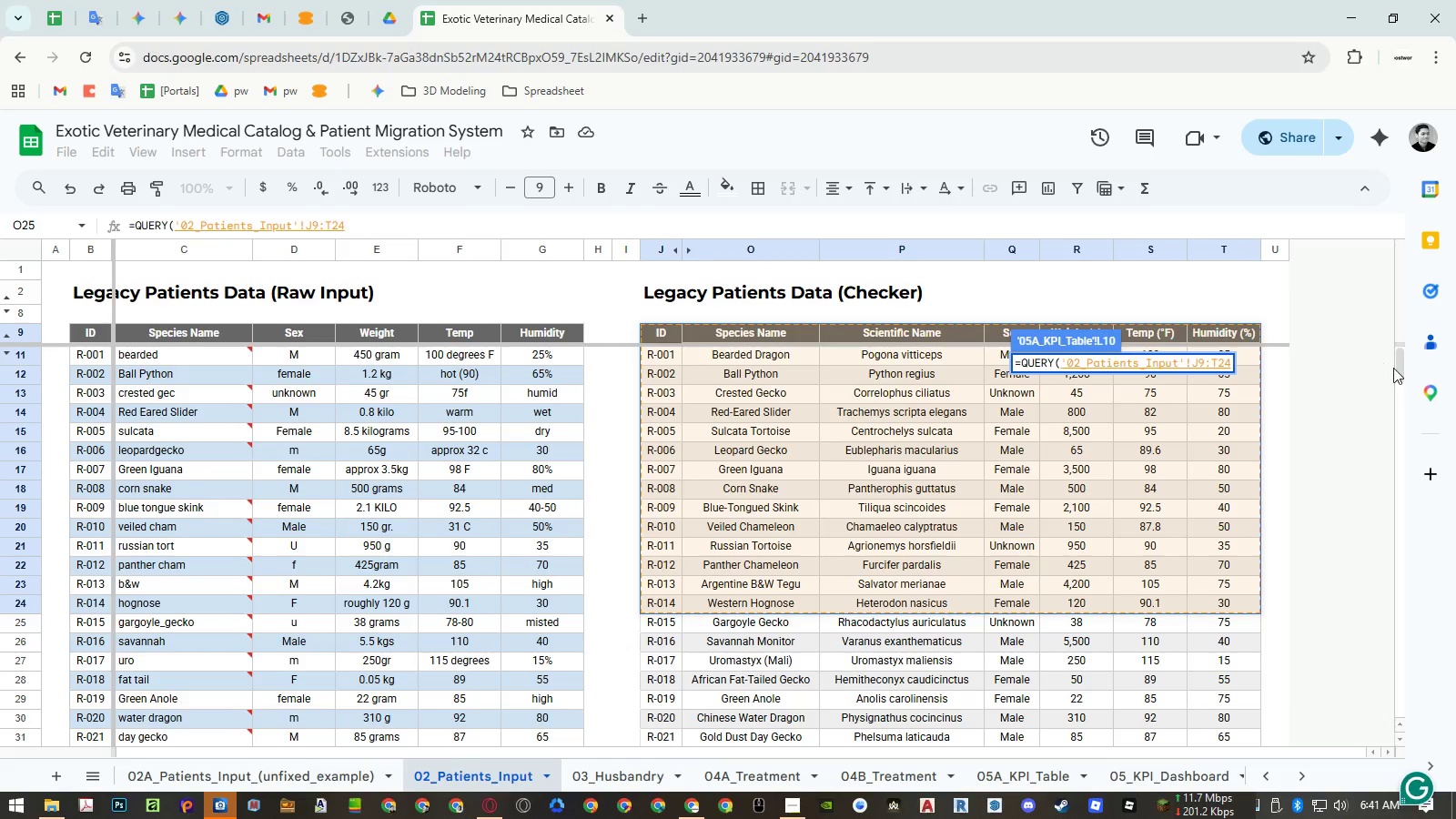 
left_click_drag(start_coordinate=[1397, 369], to_coordinate=[1401, 352])
 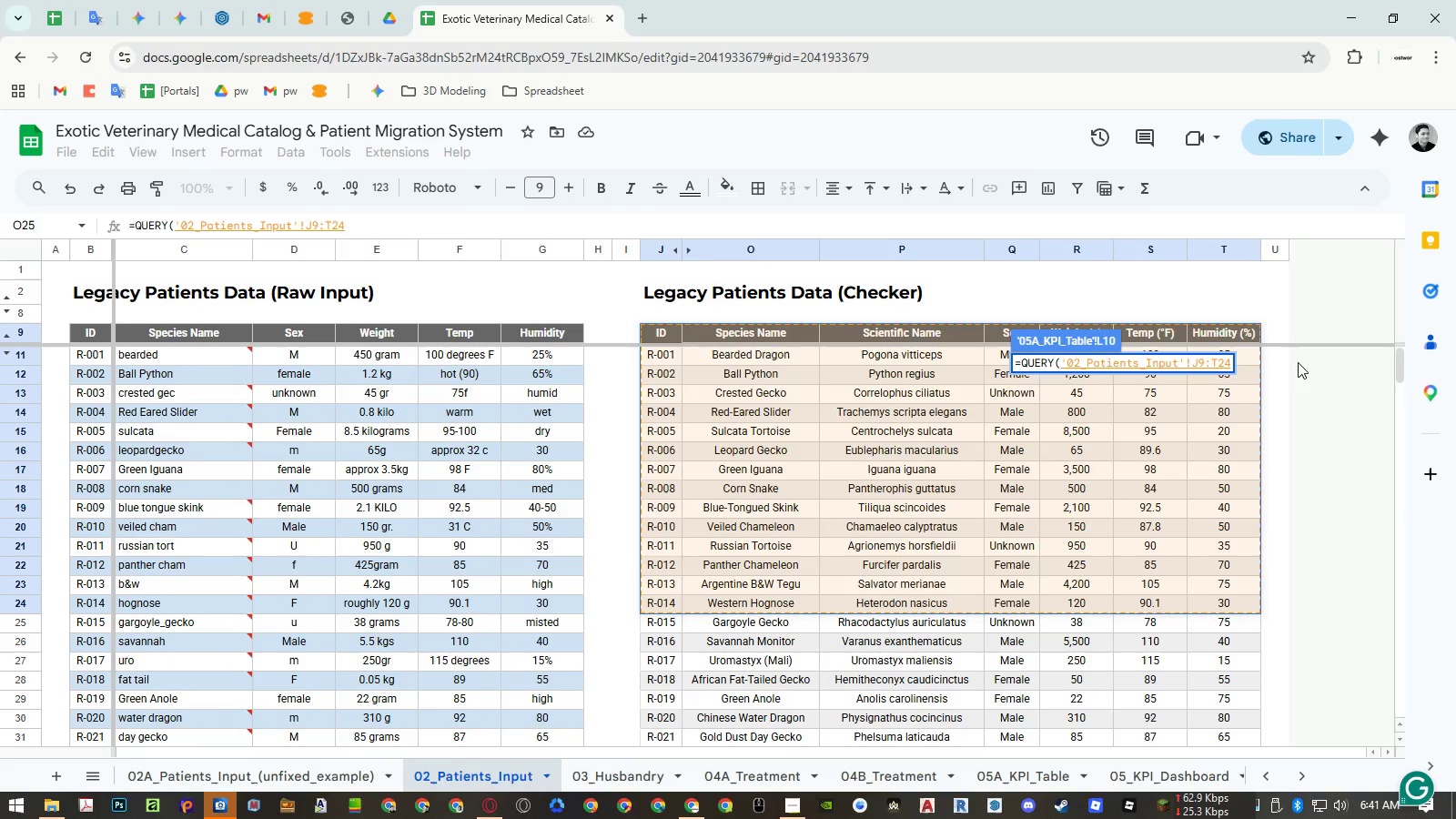 
key(Backspace)
 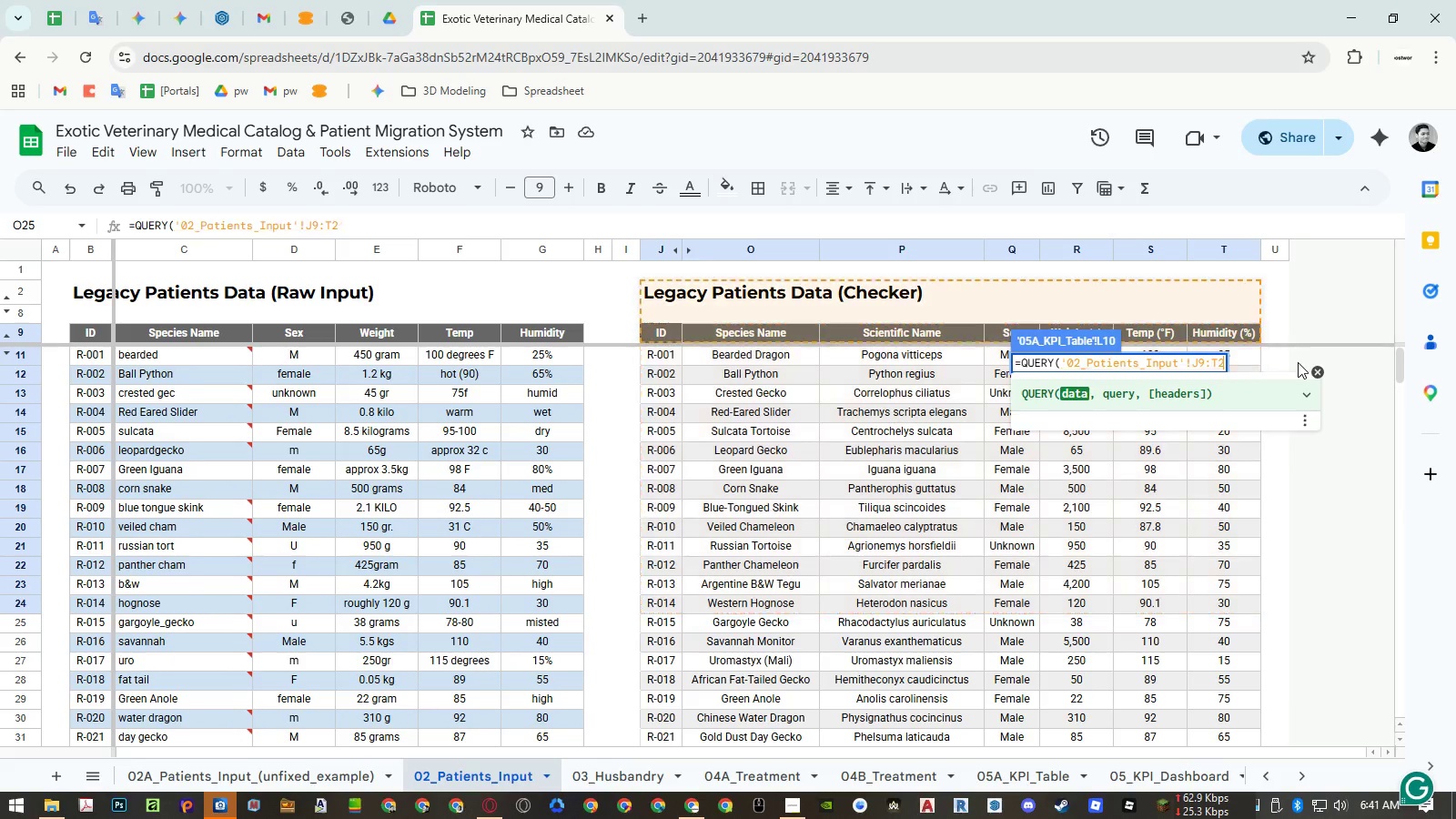 
key(Numpad1)
 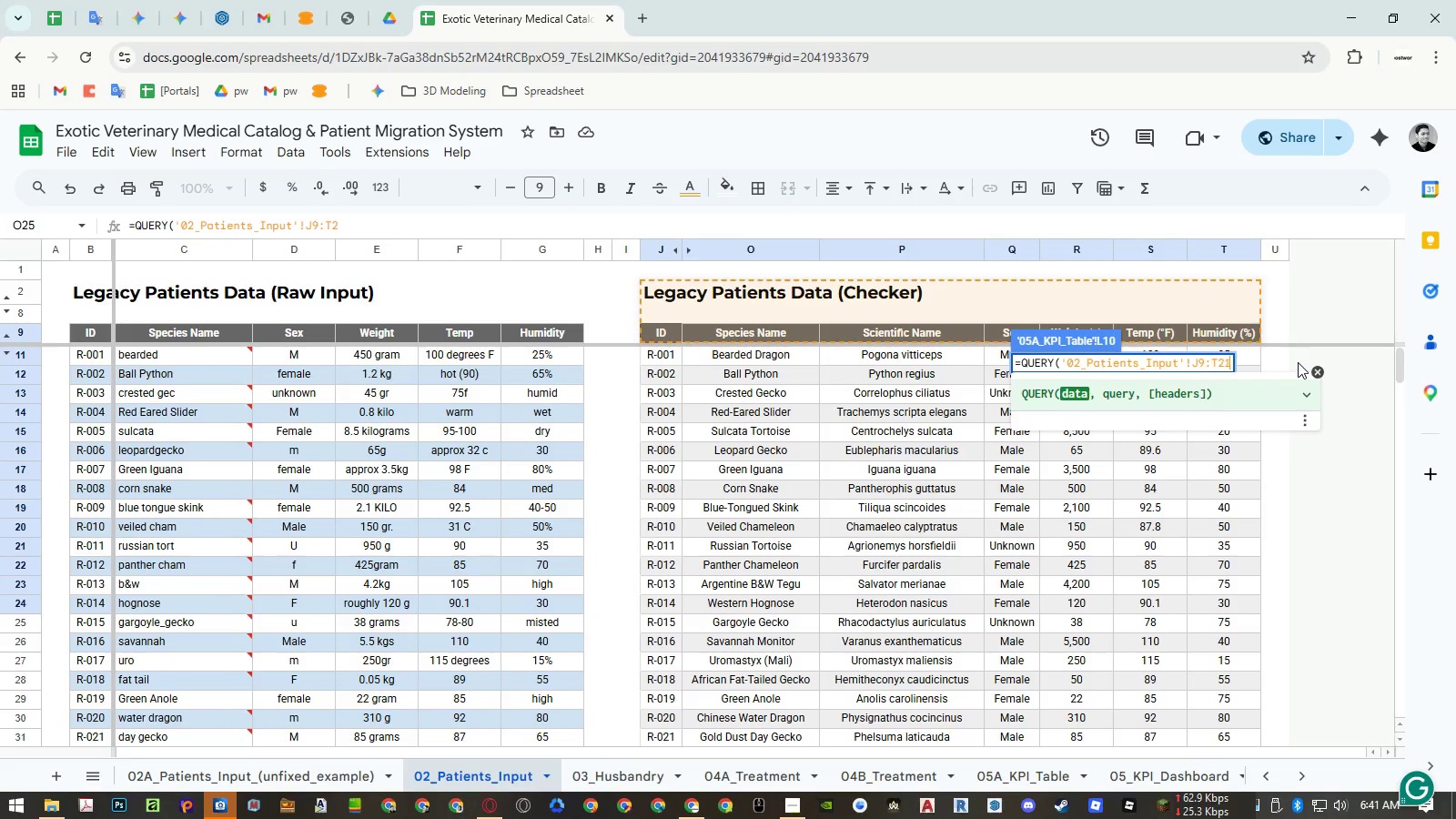 
key(Numpad0)
 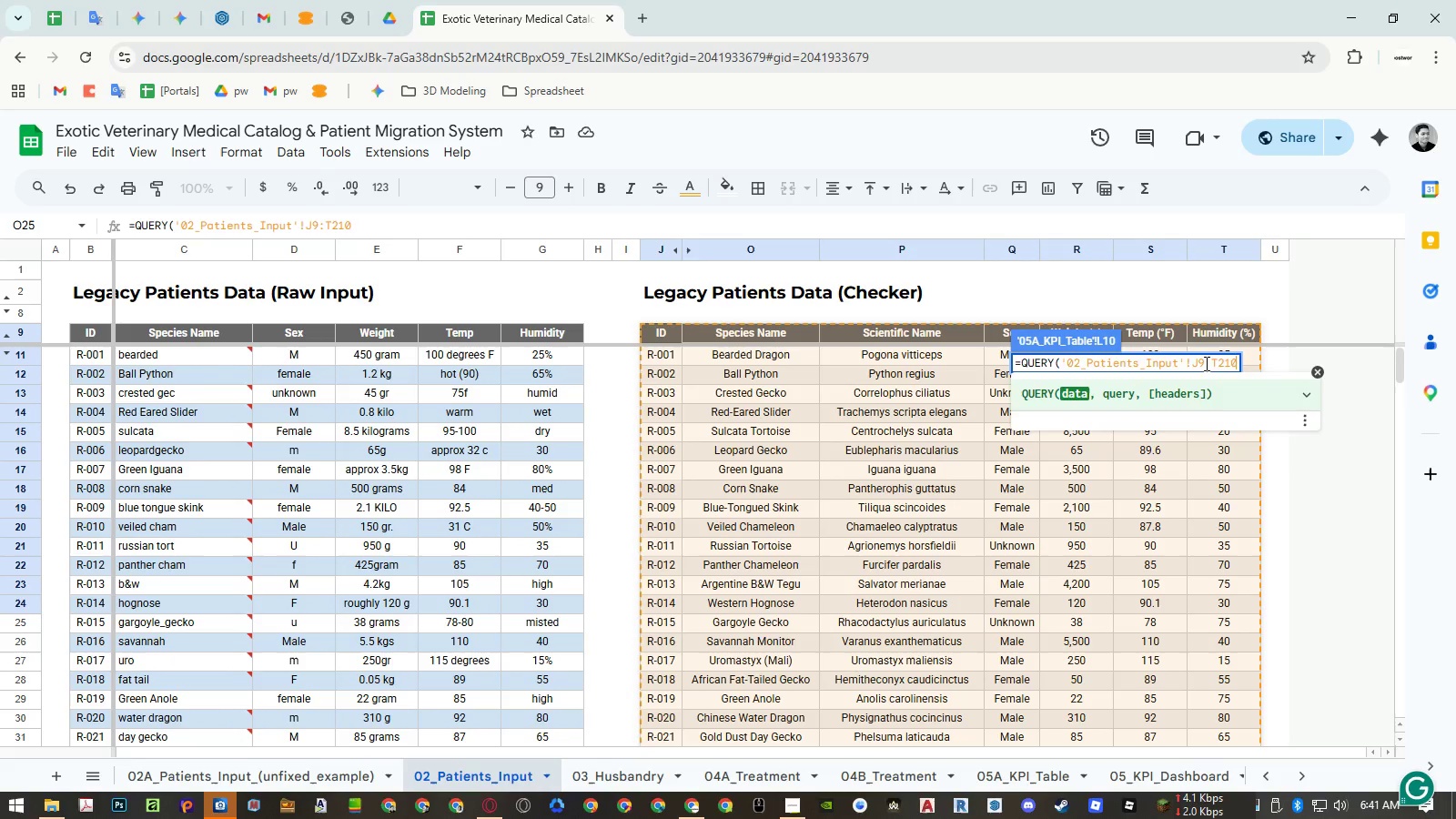 
left_click_drag(start_coordinate=[1202, 363], to_coordinate=[1196, 362])
 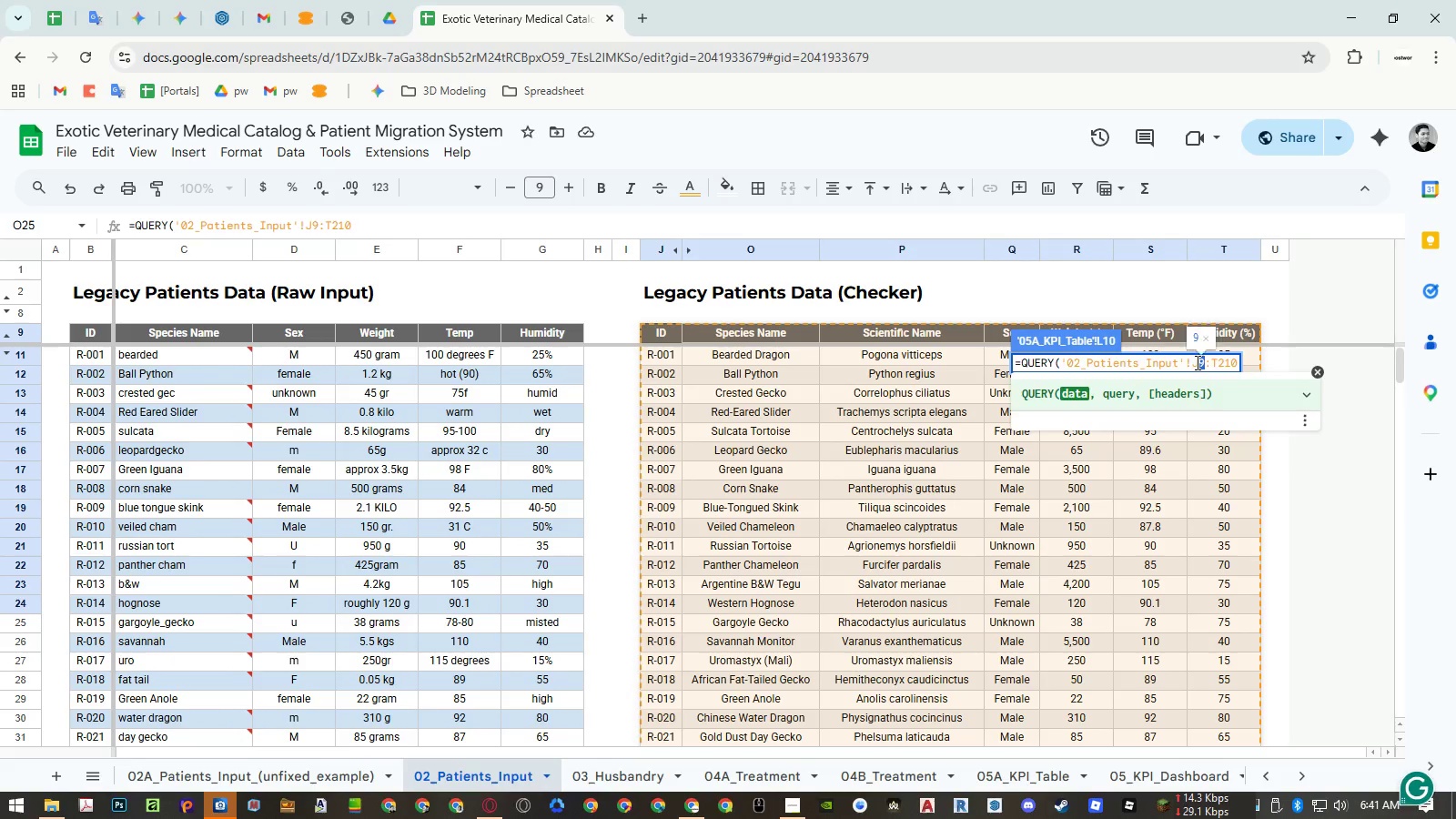 
key(Numpad1)
 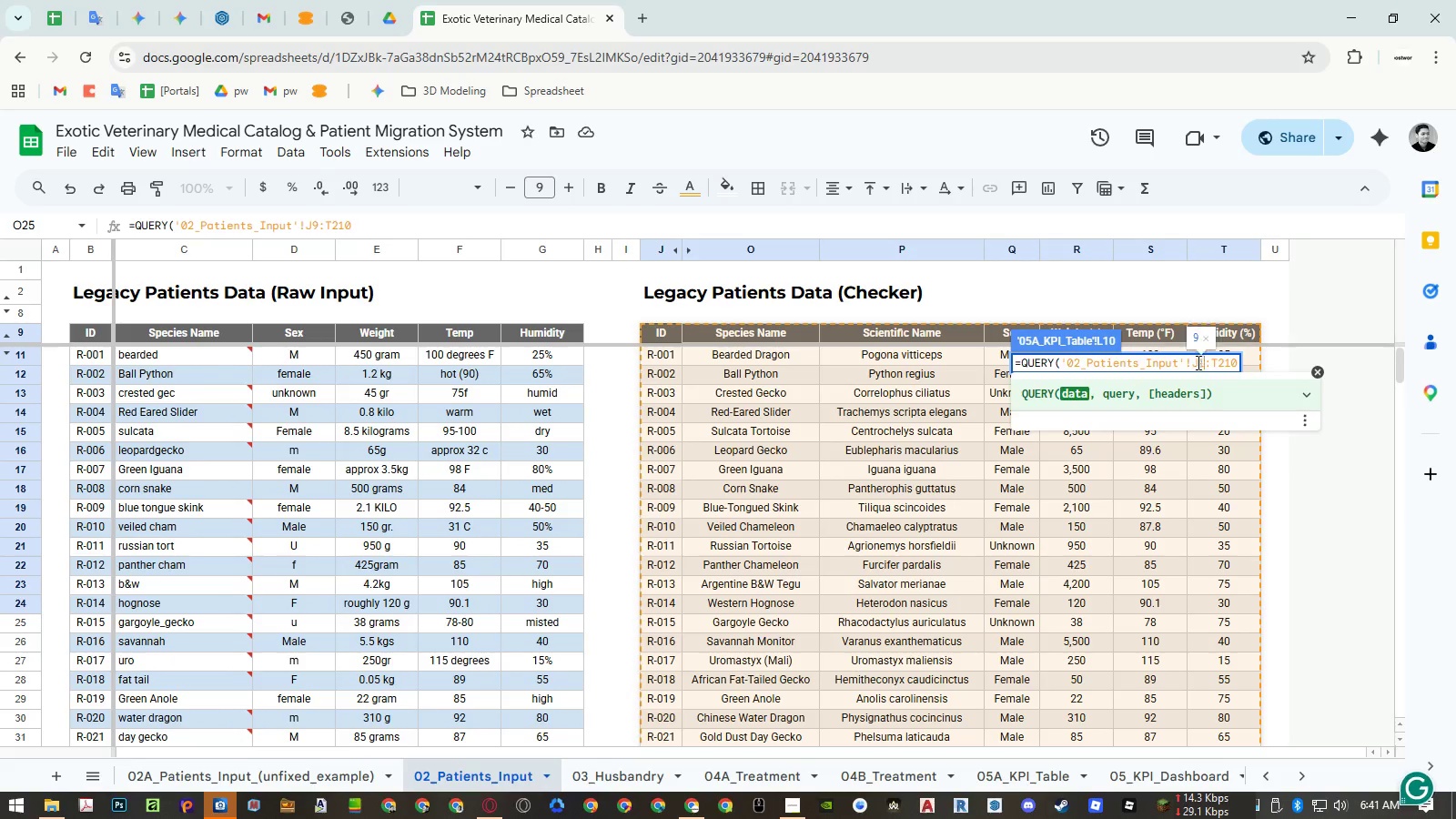 
key(Numpad0)
 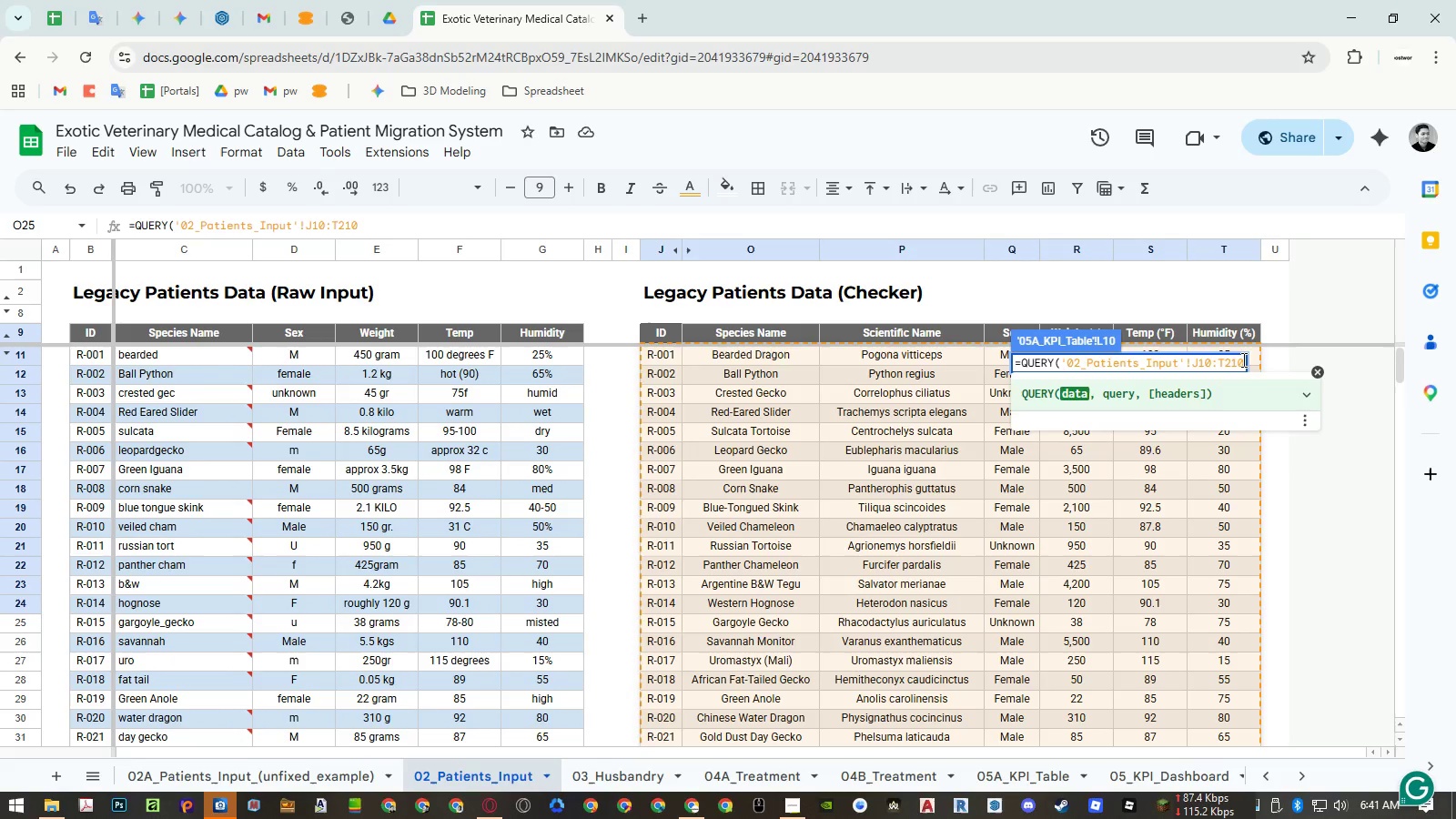 
left_click([1242, 359])
 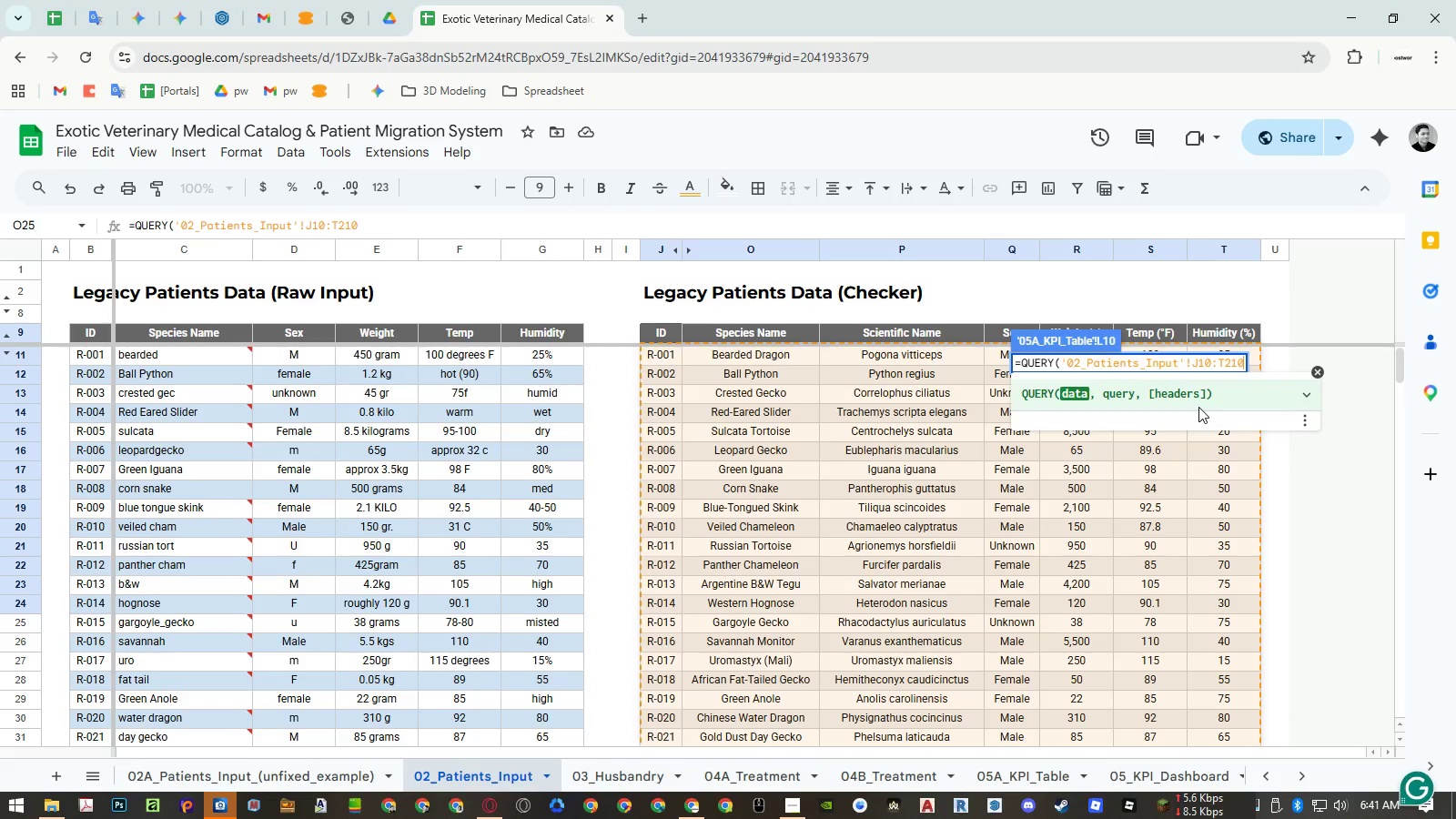 
wait(11.86)
 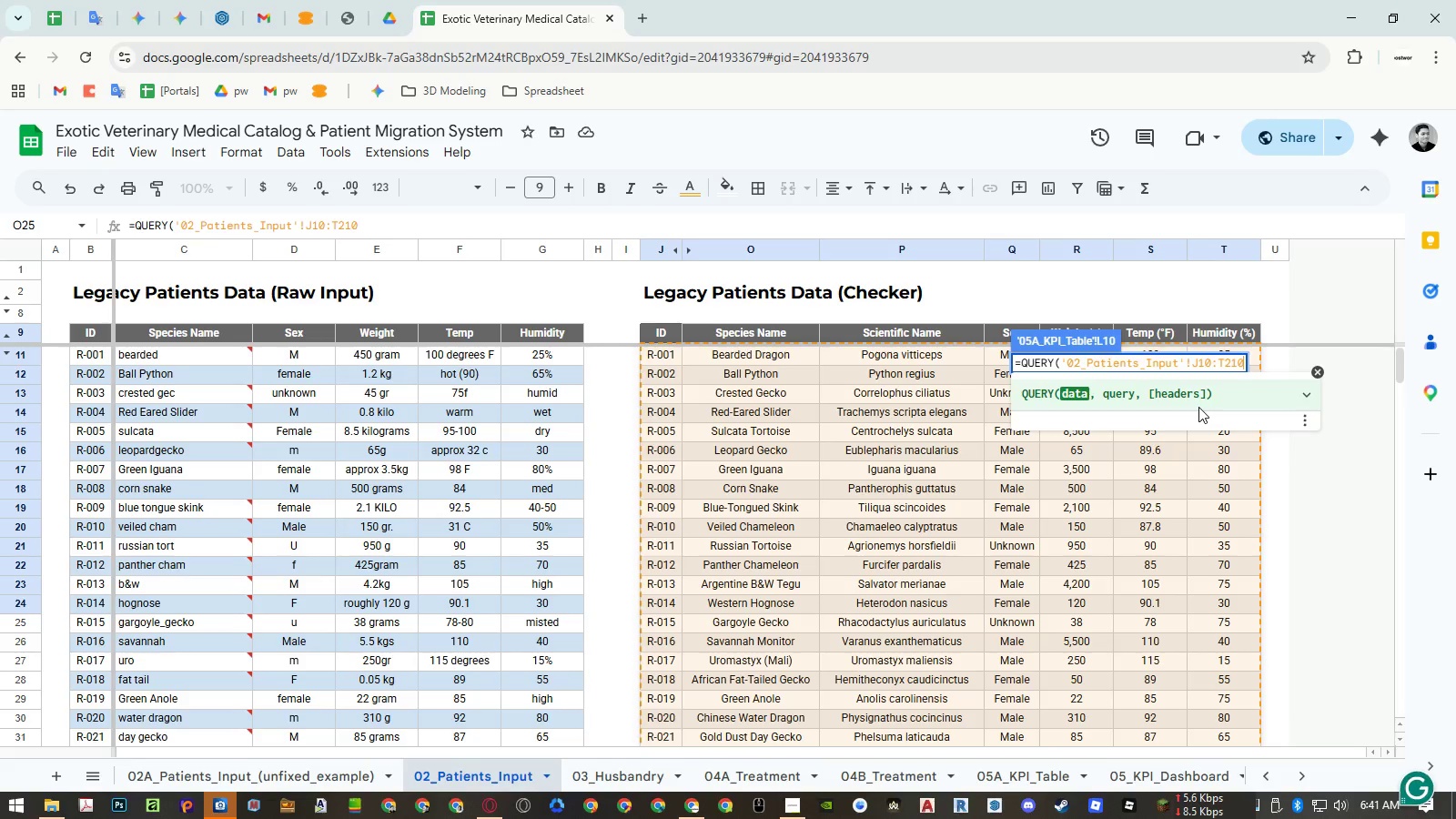 
left_click([1155, 468])
 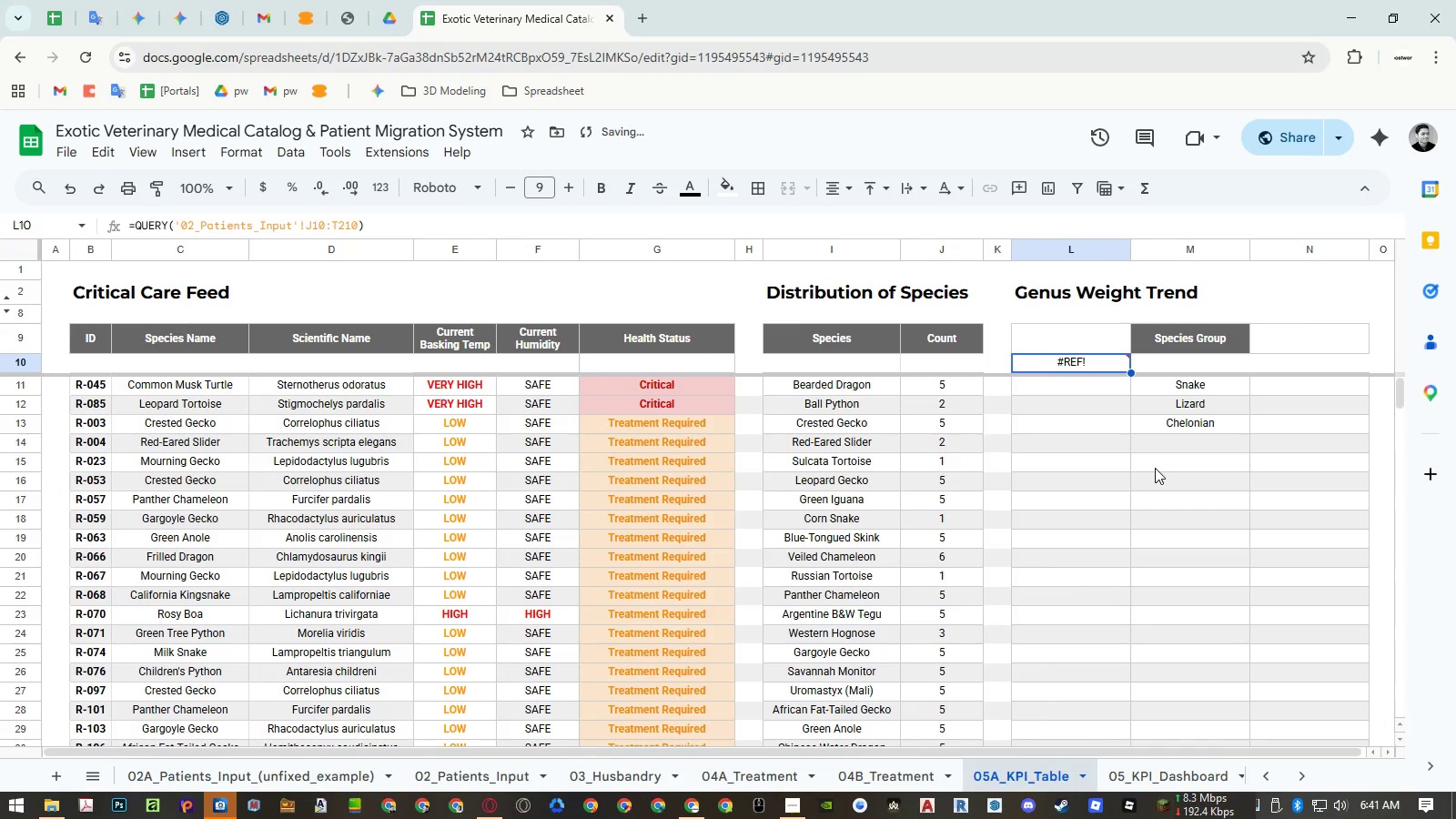 
key(Escape)
 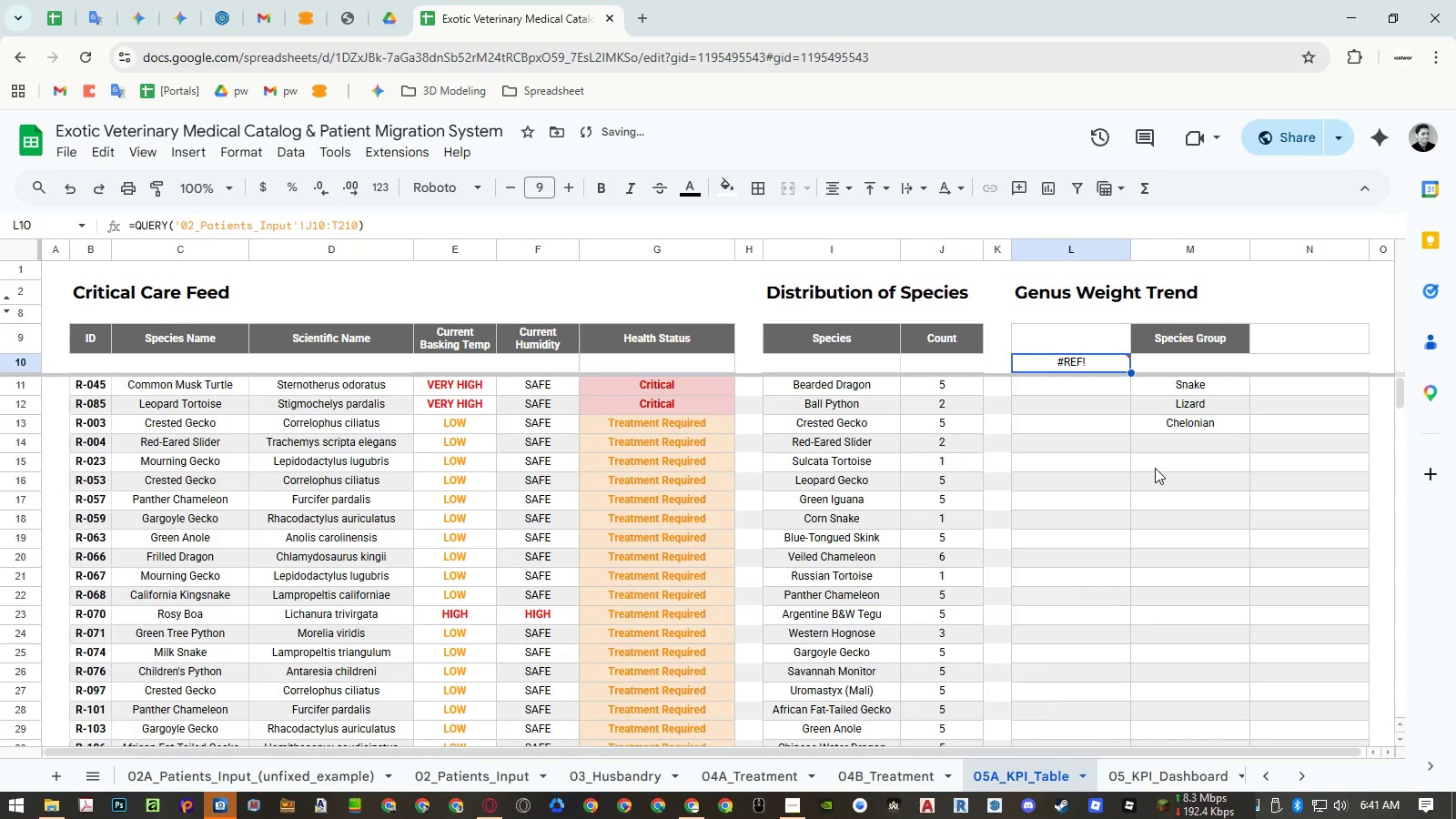 
key(Escape)
 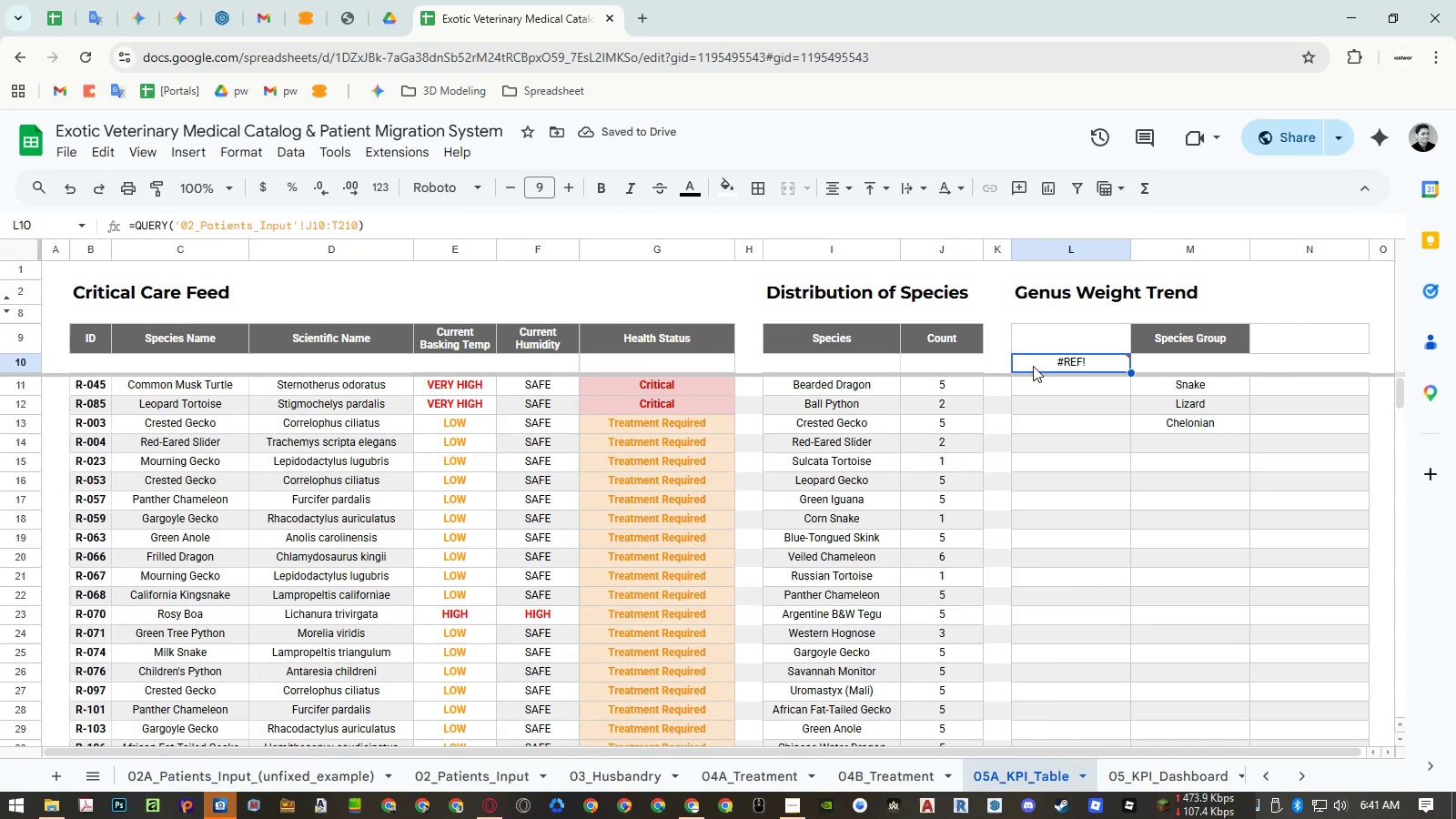 
double_click([1040, 361])
 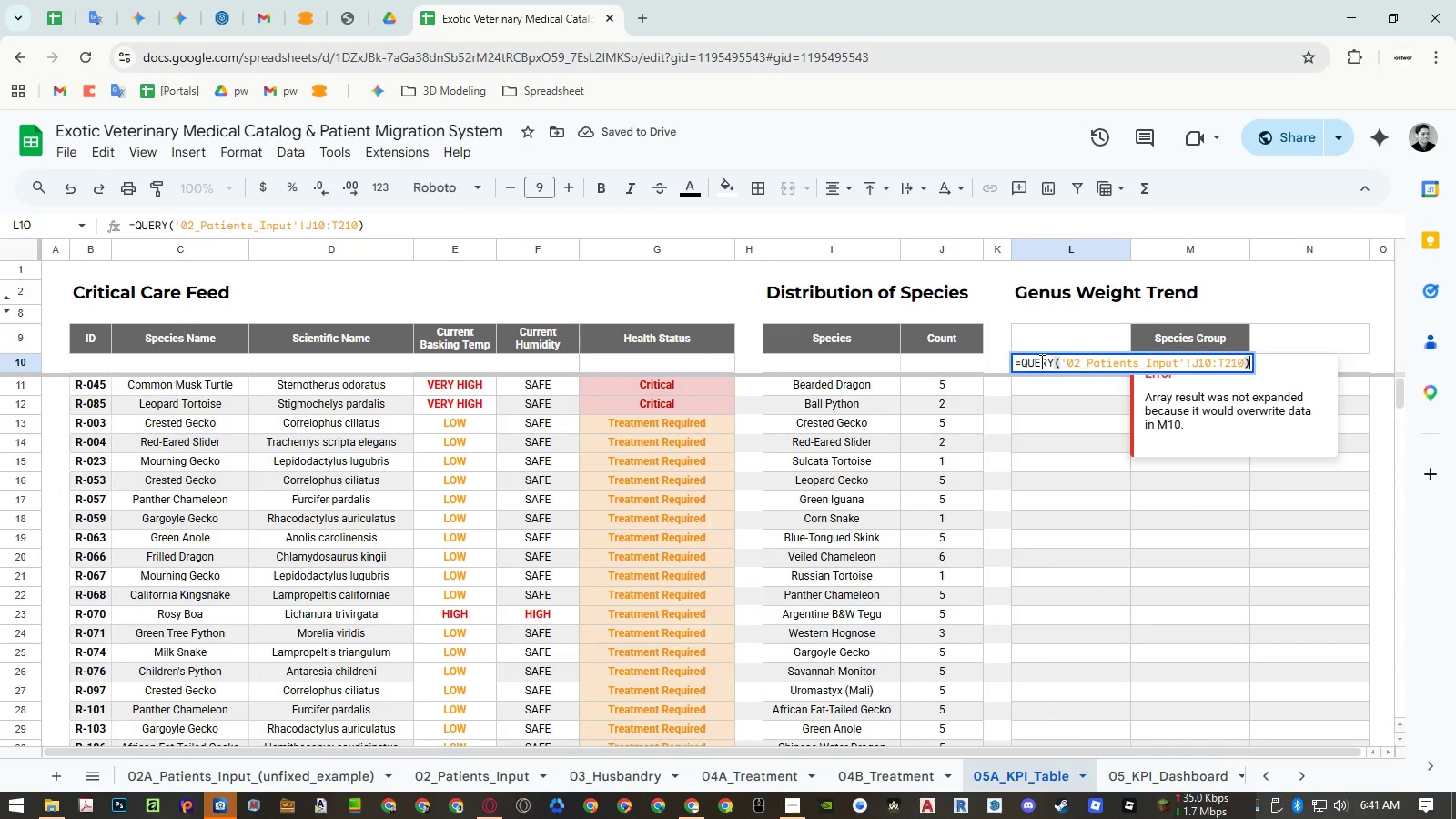 
key(Escape)
 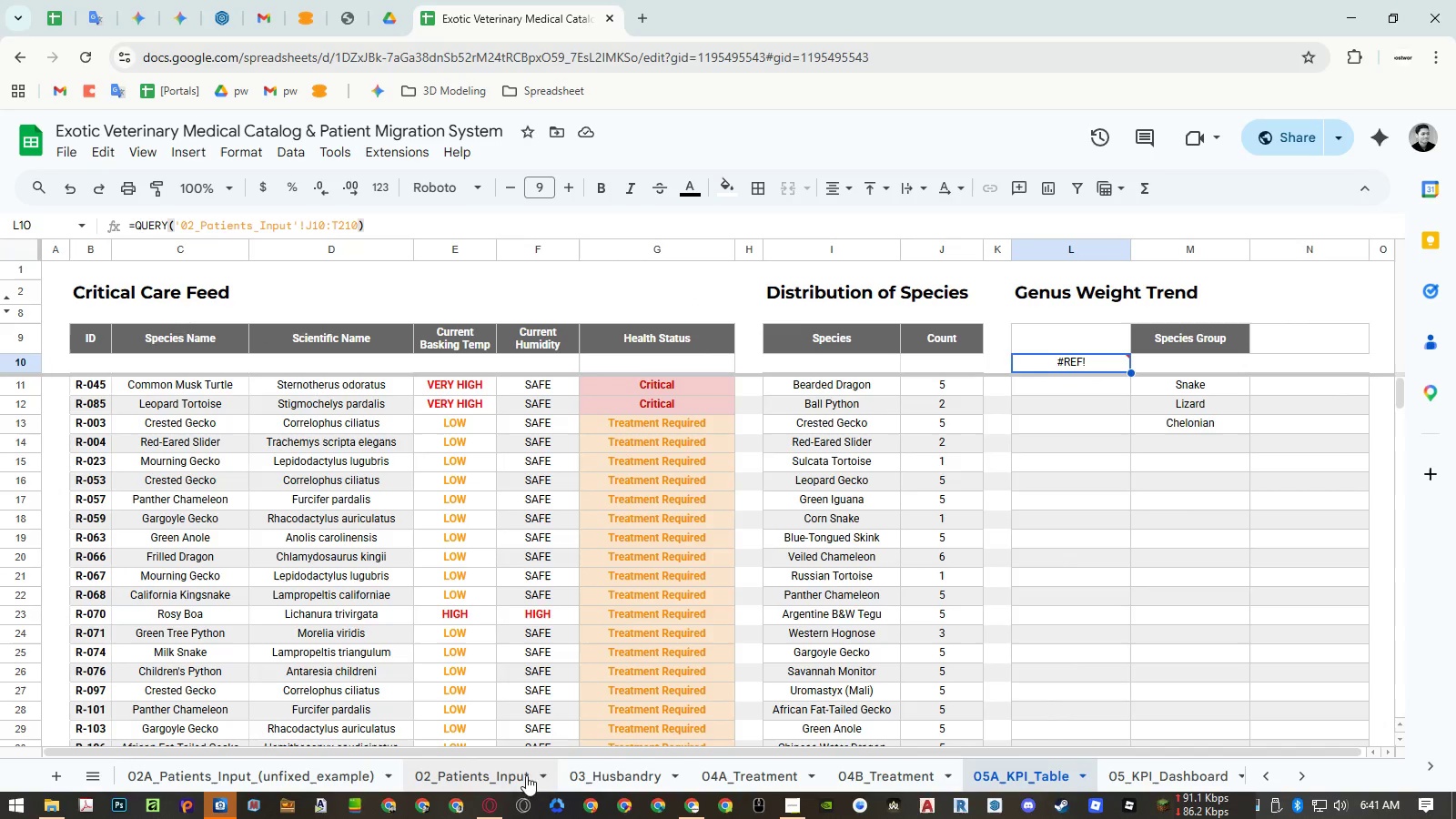 
left_click([620, 772])
 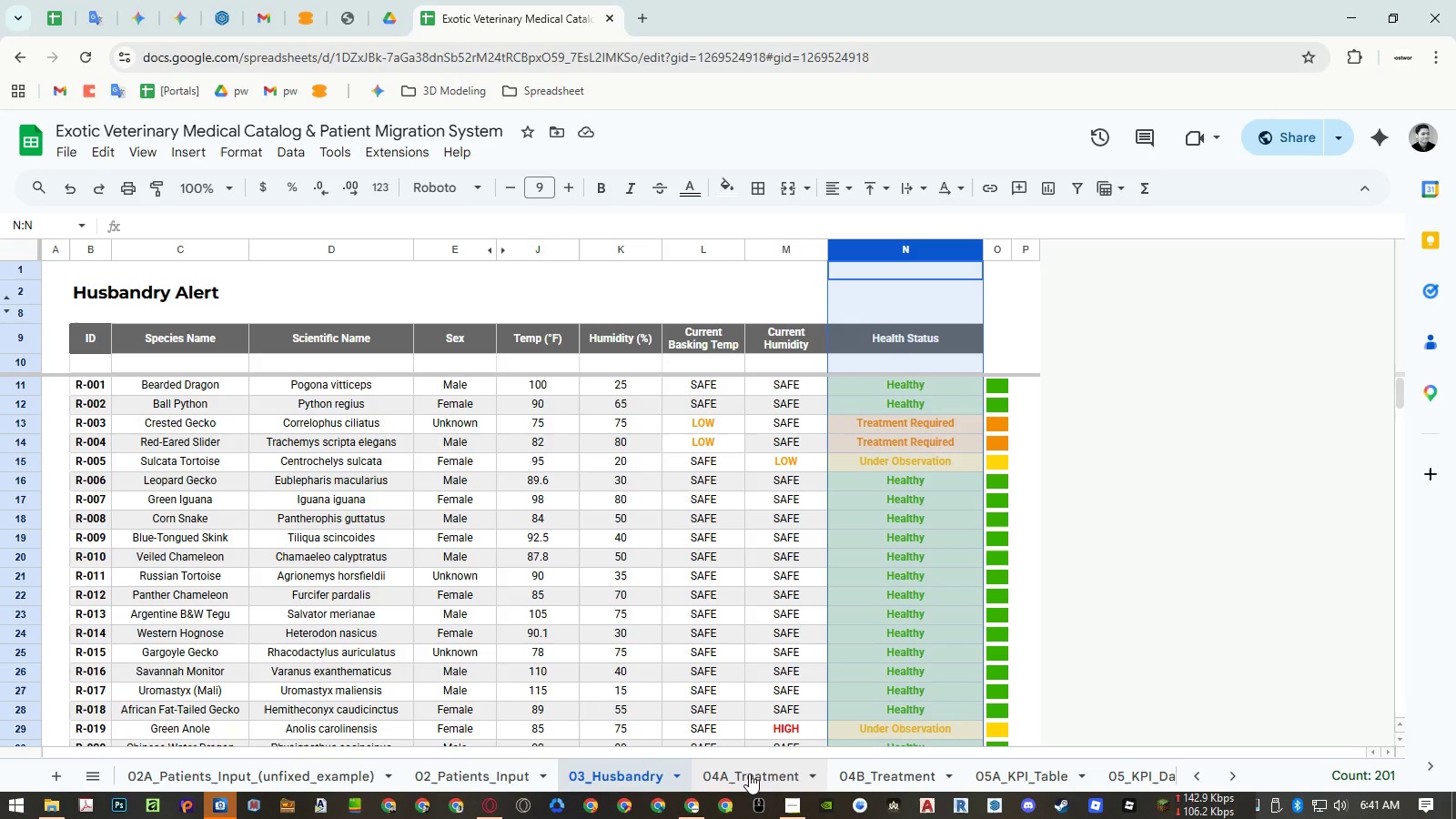 
wait(5.88)
 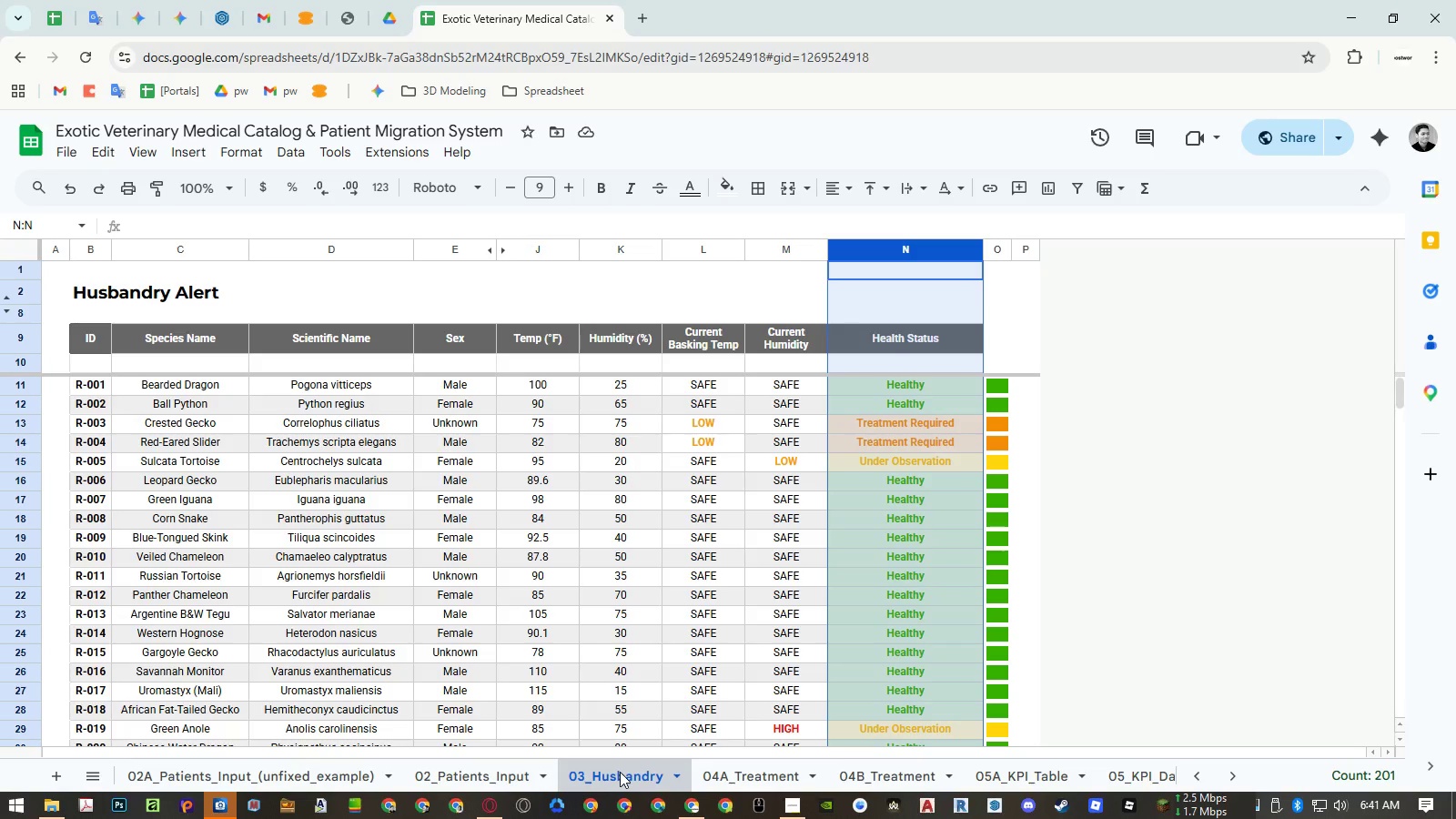 
left_click([749, 774])
 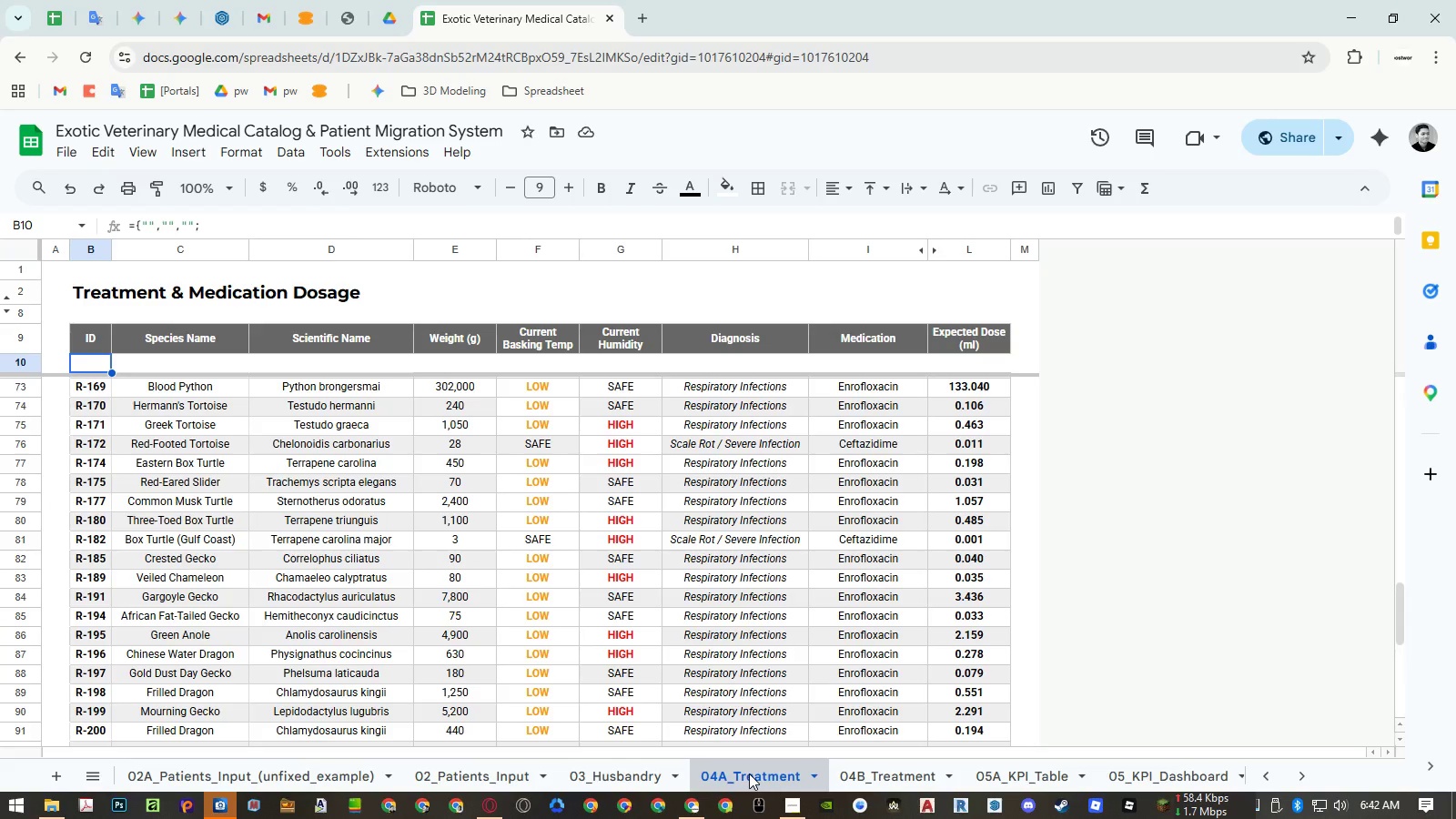 
left_click([864, 774])
 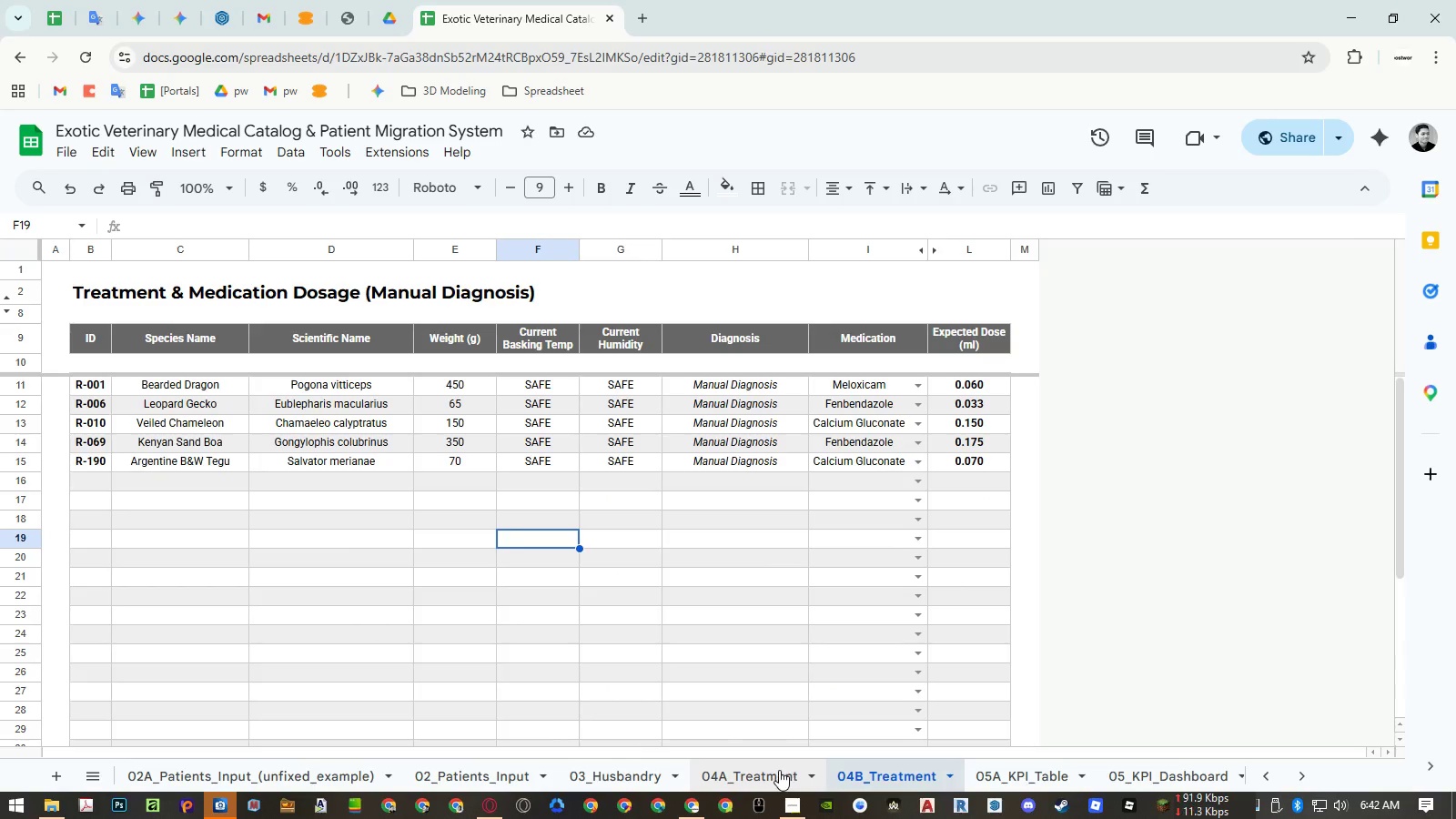 
left_click([779, 770])
 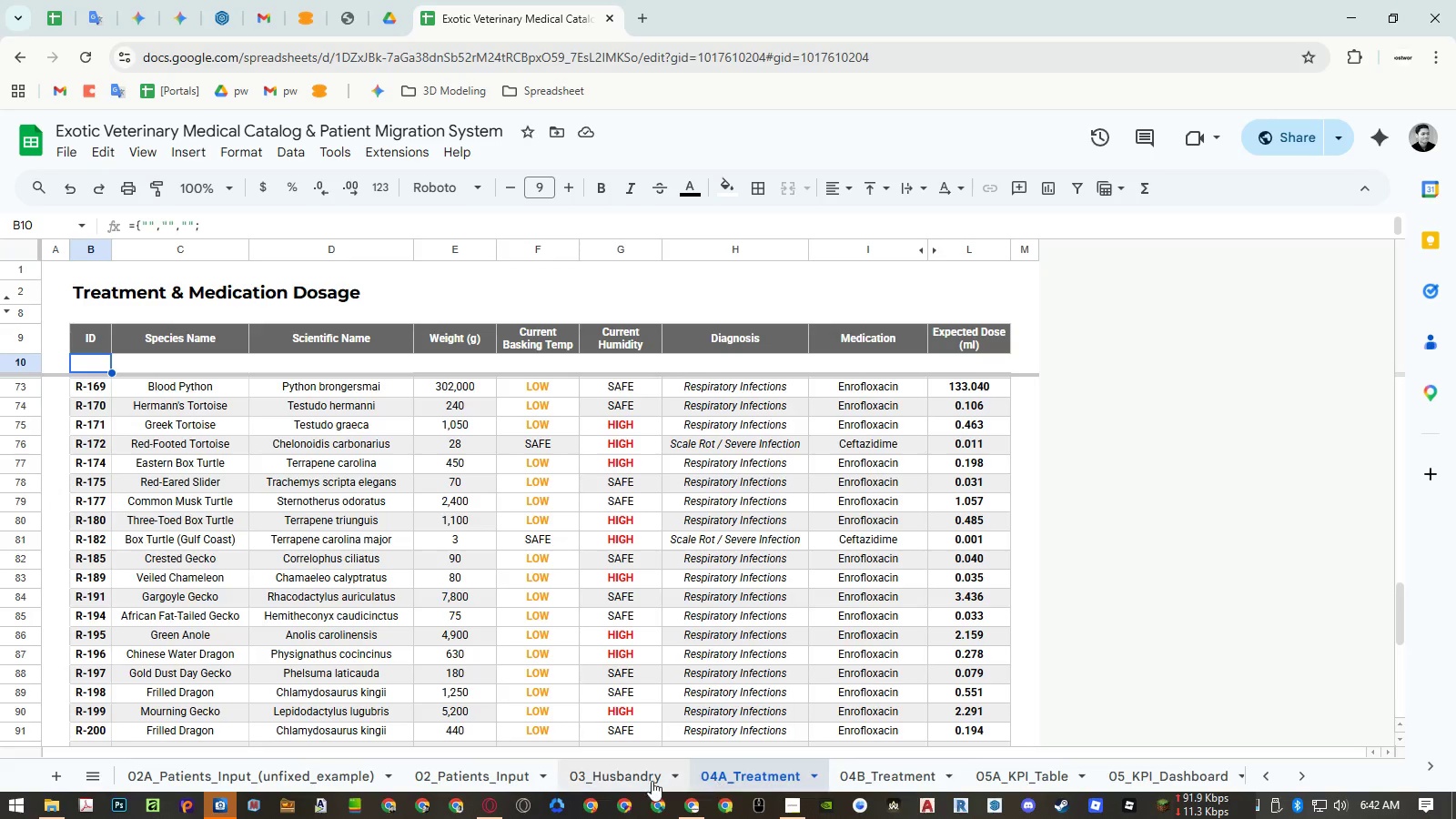 
left_click([651, 781])
 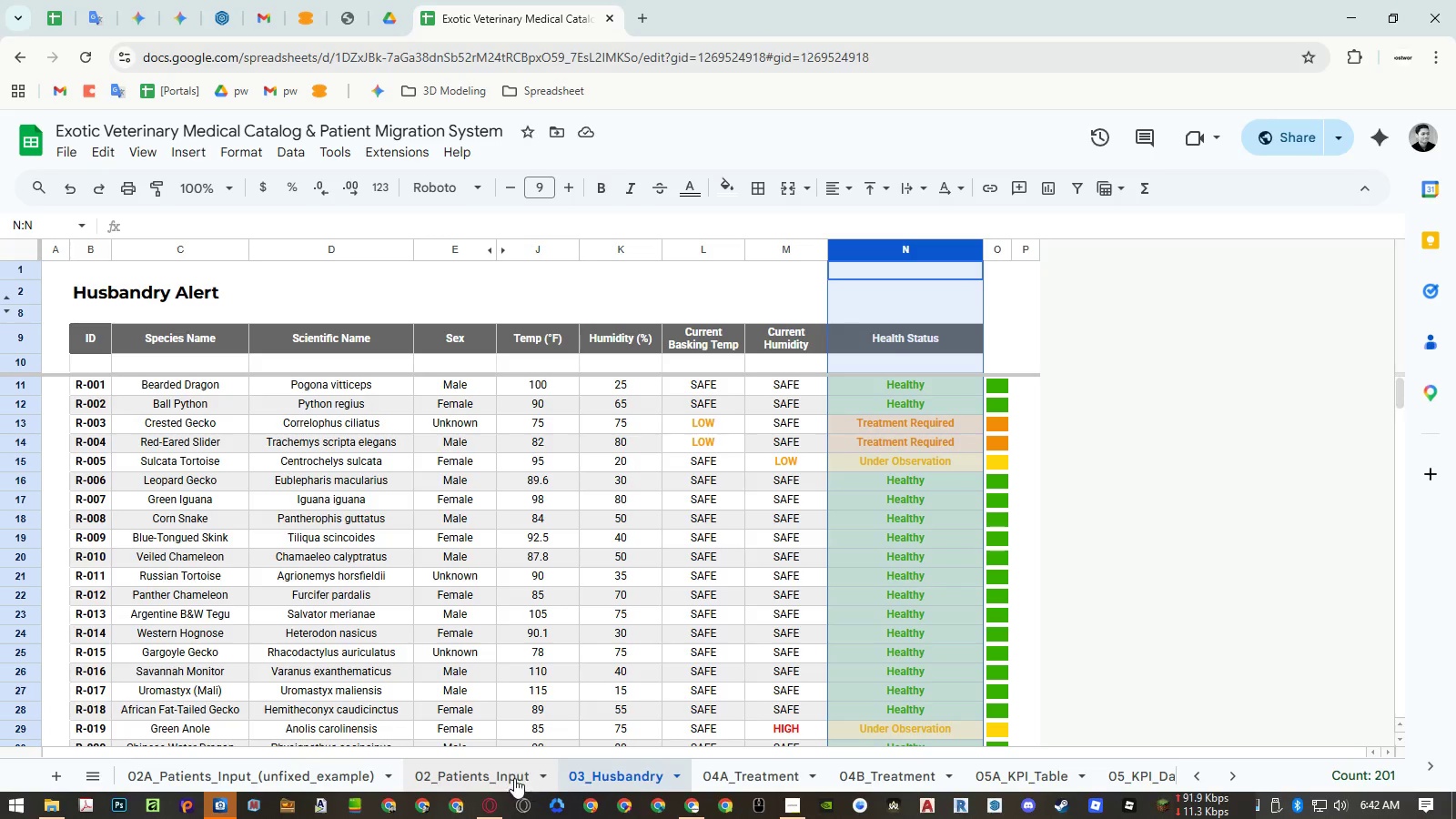 
left_click([503, 775])
 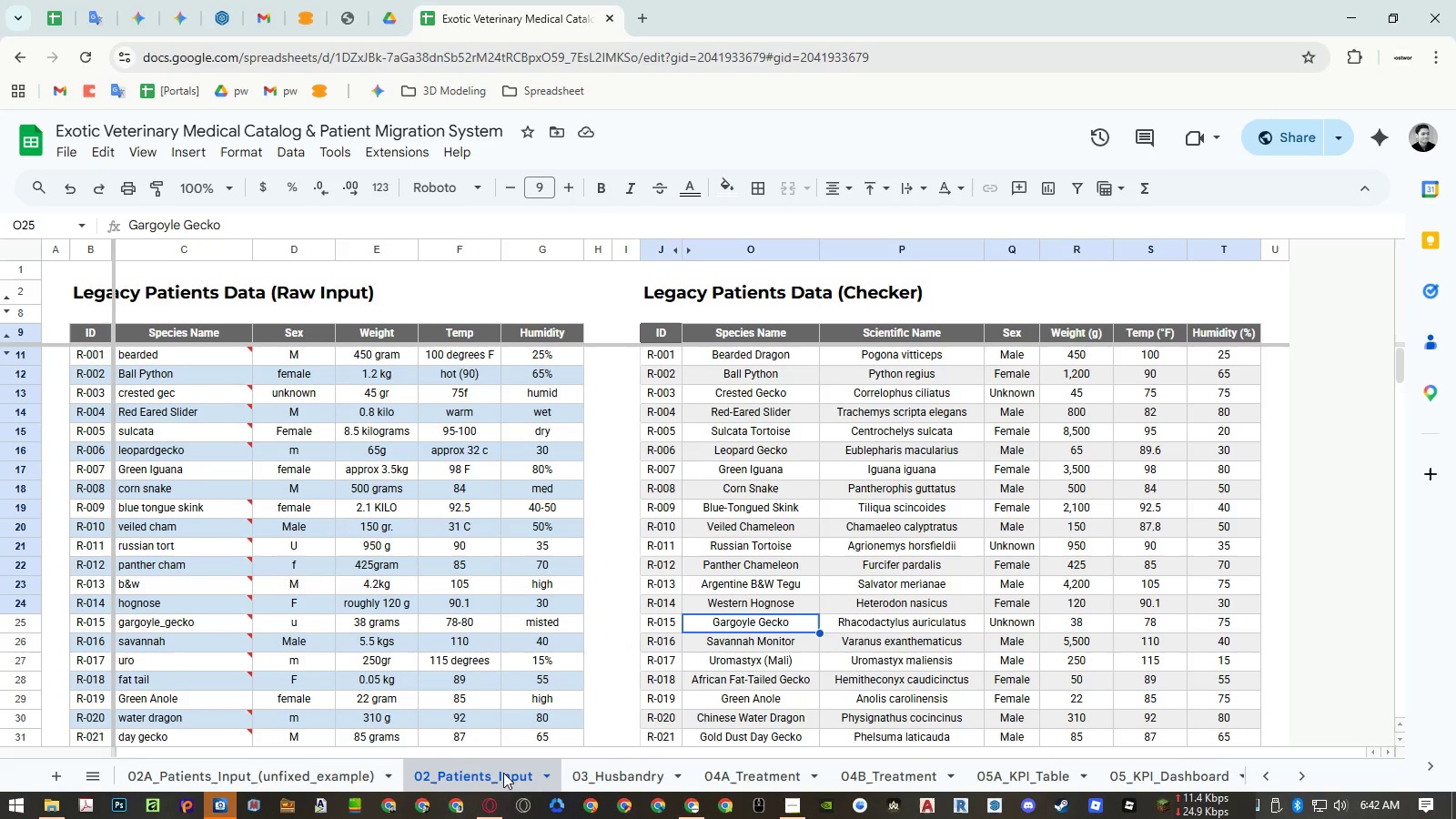 
wait(21.75)
 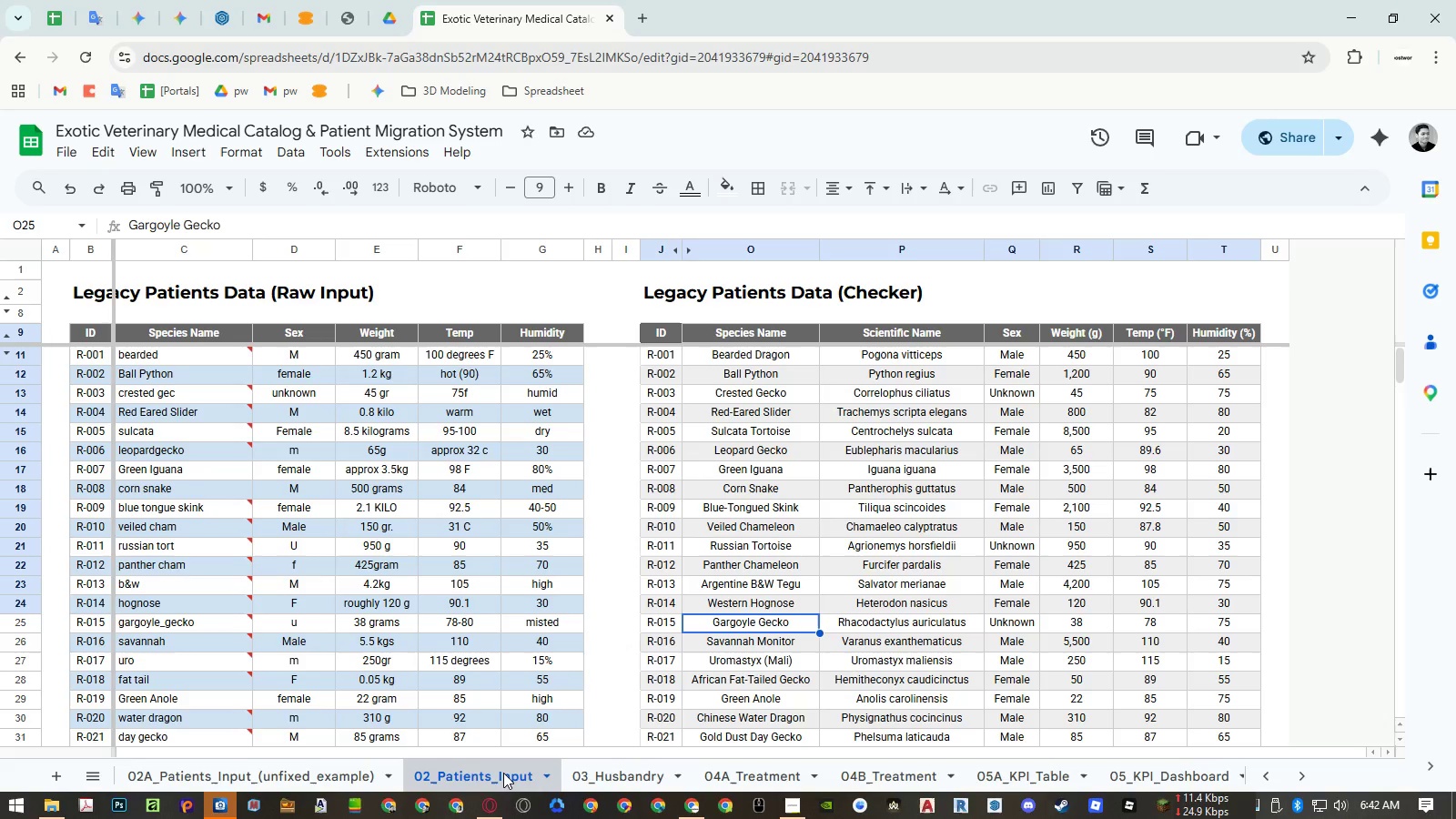 
left_click([590, 770])
 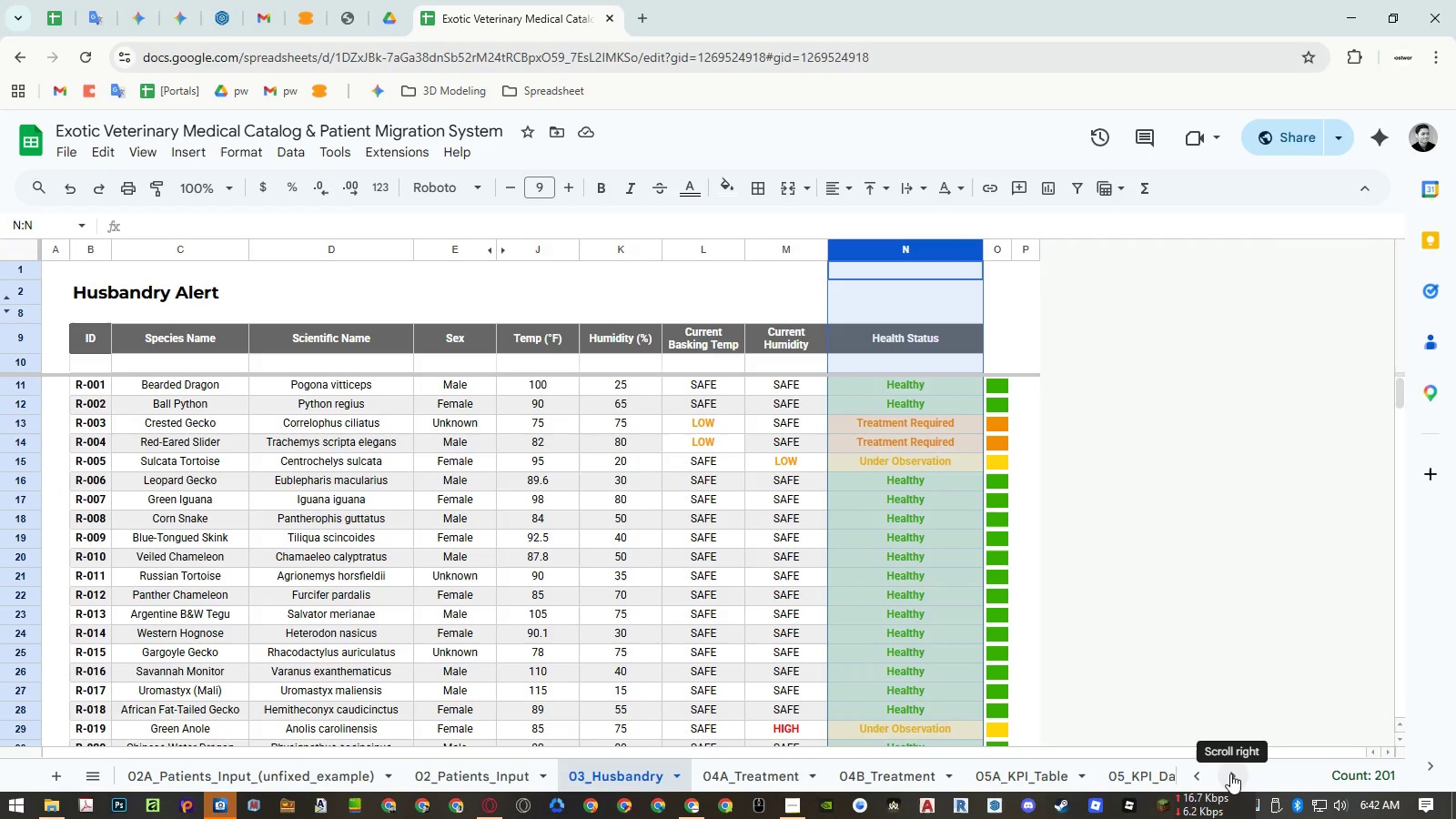 
wait(14.58)
 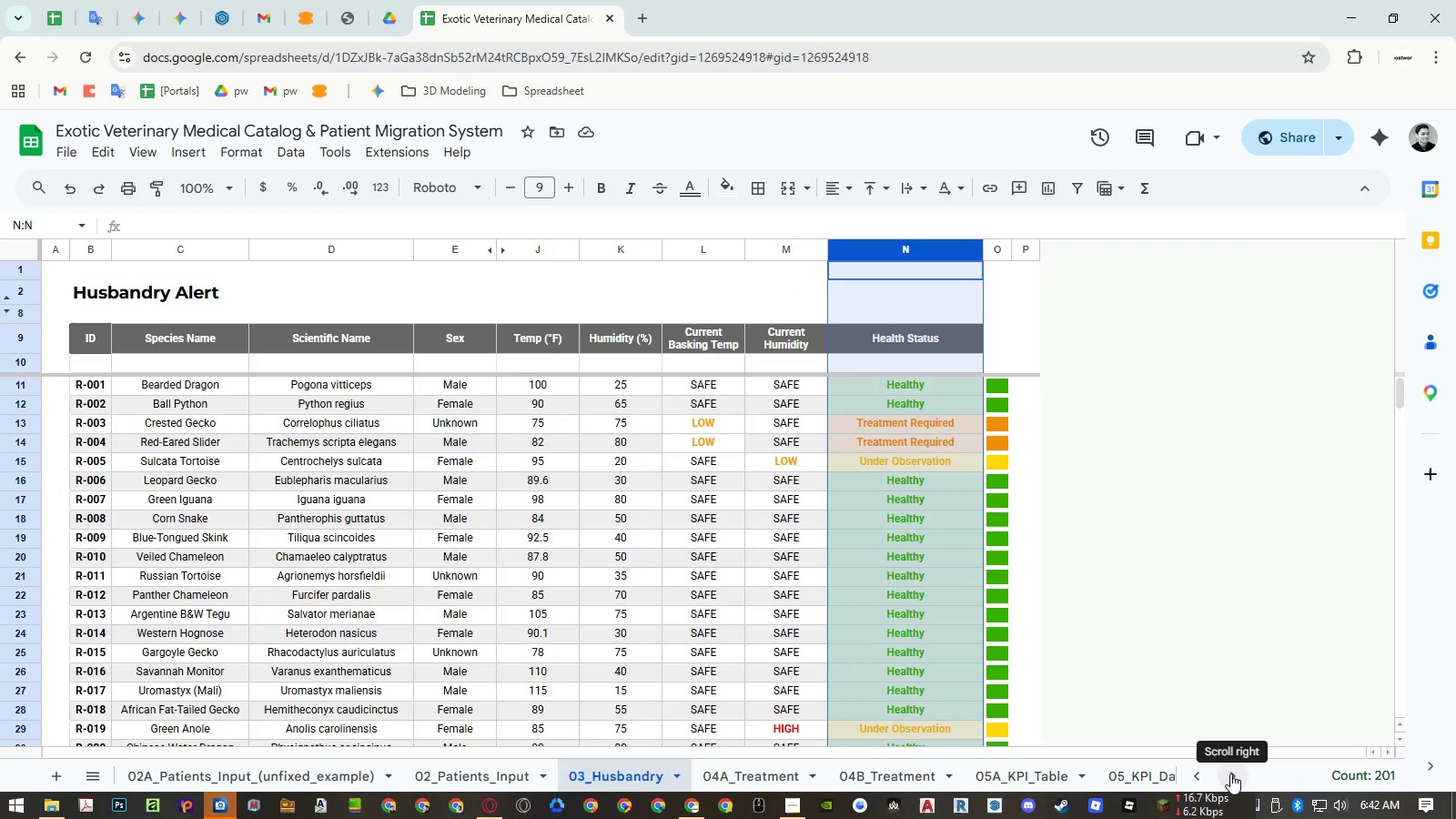 
left_click([1230, 774])
 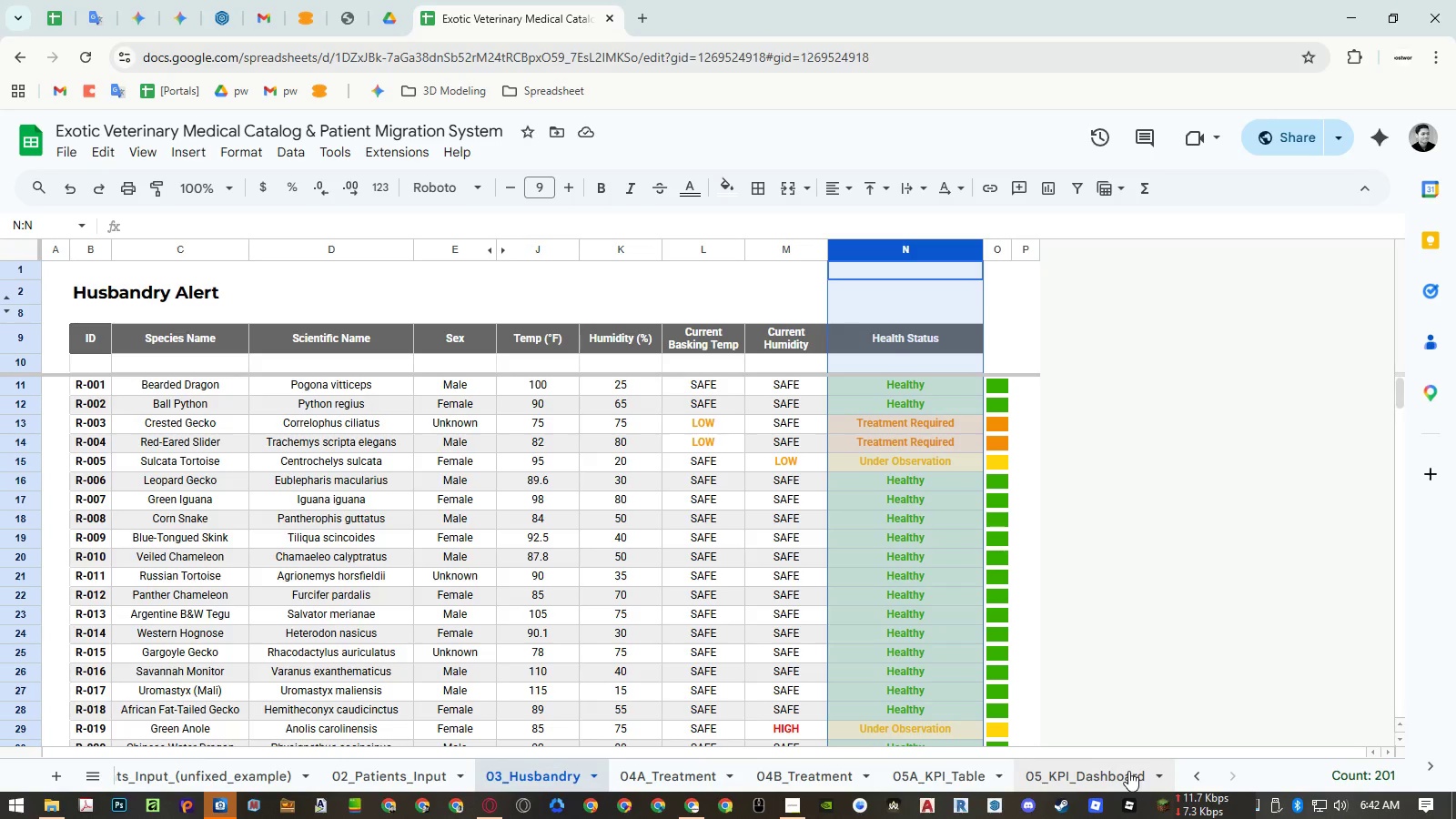 
wait(20.14)
 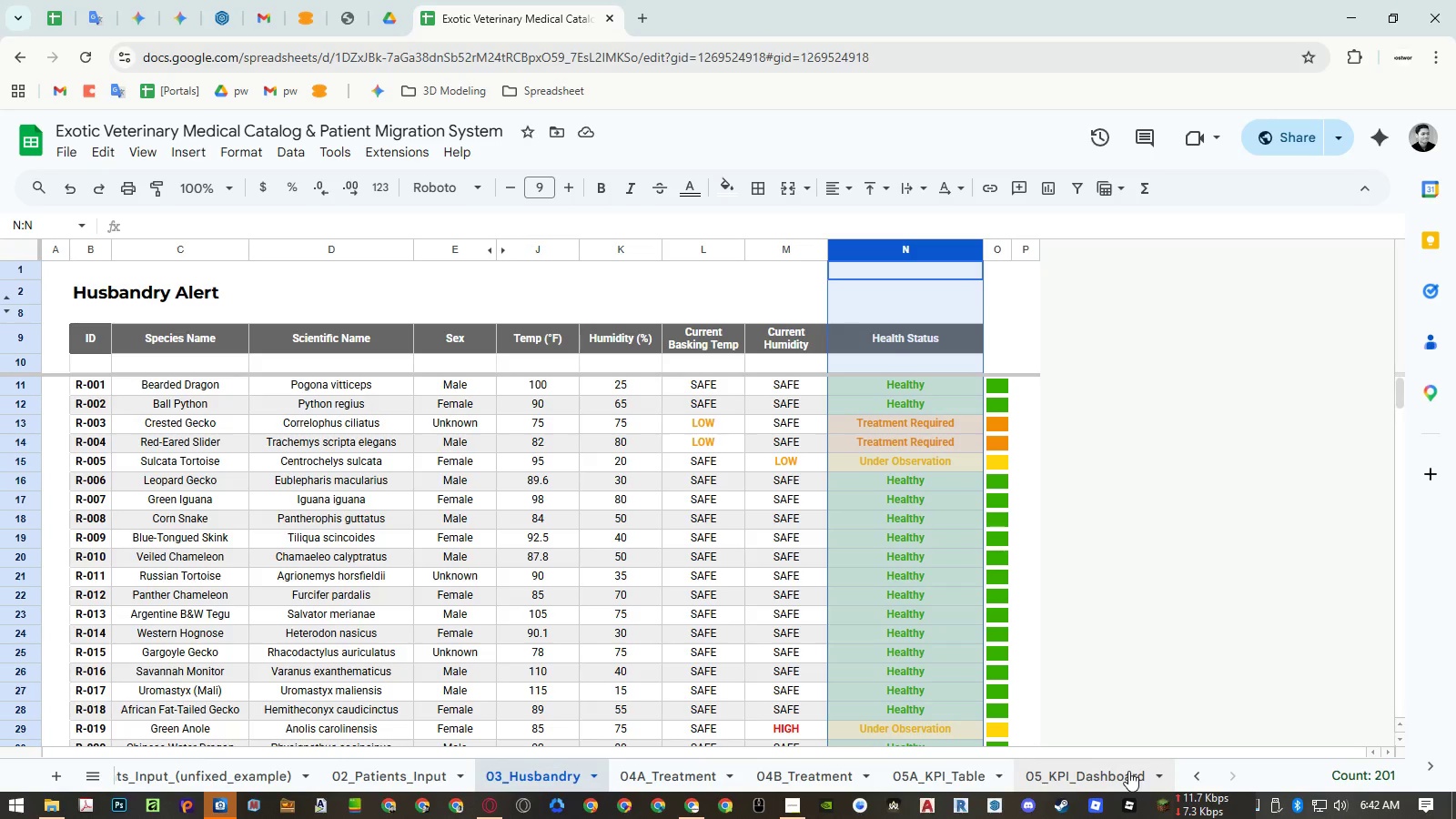 
left_click([1118, 770])
 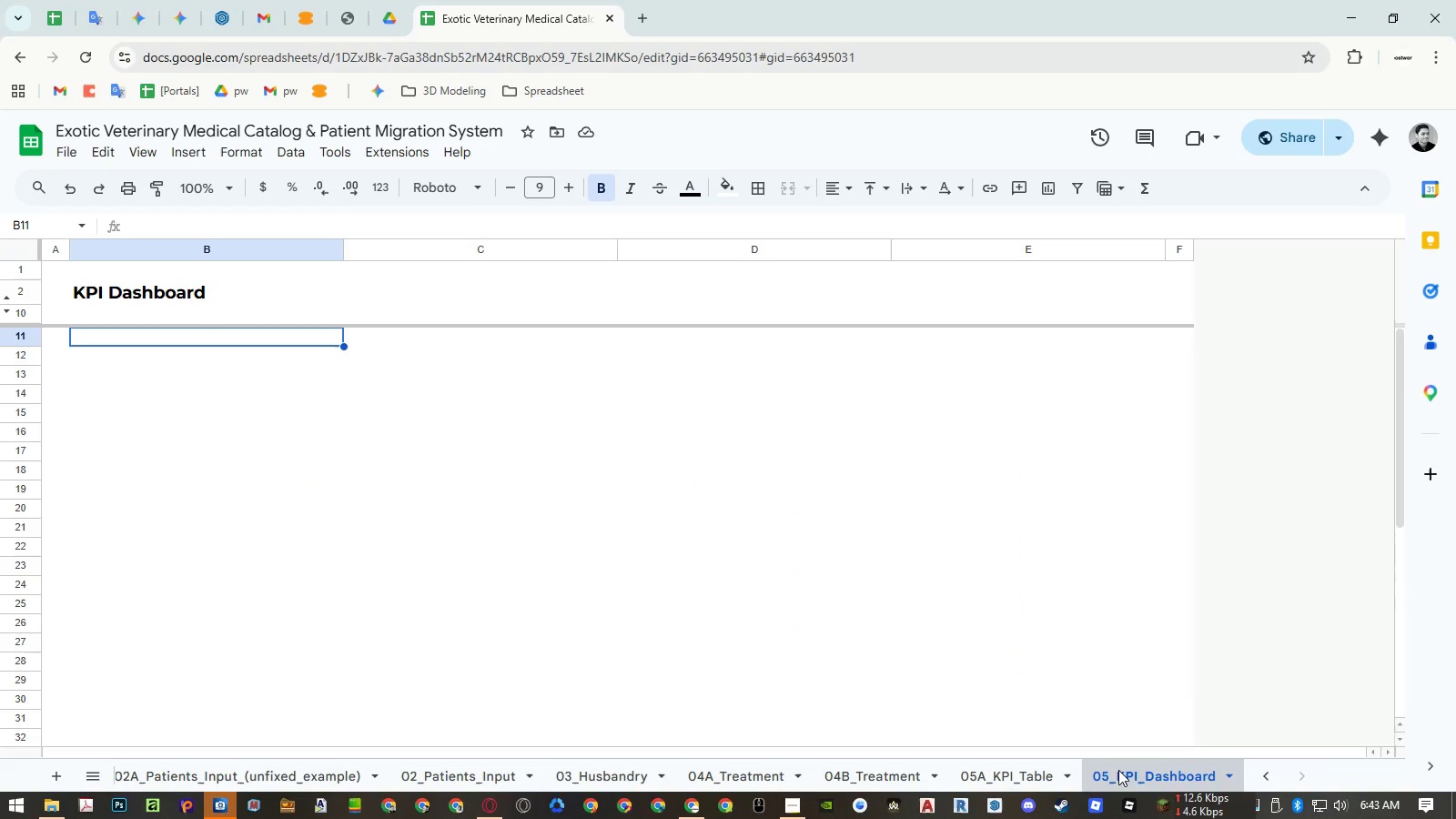 
left_click([1028, 773])
 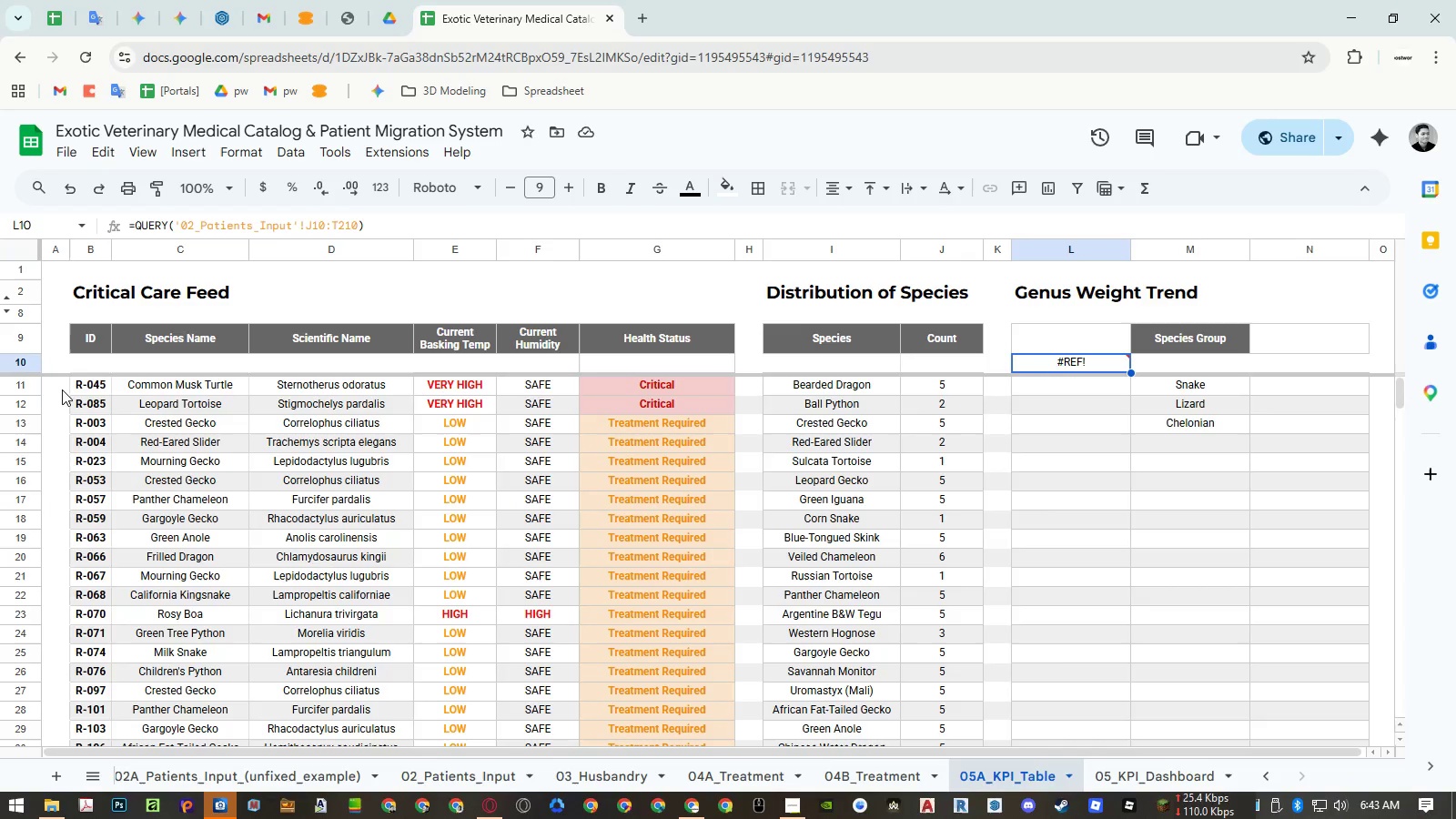 
left_click([81, 362])
 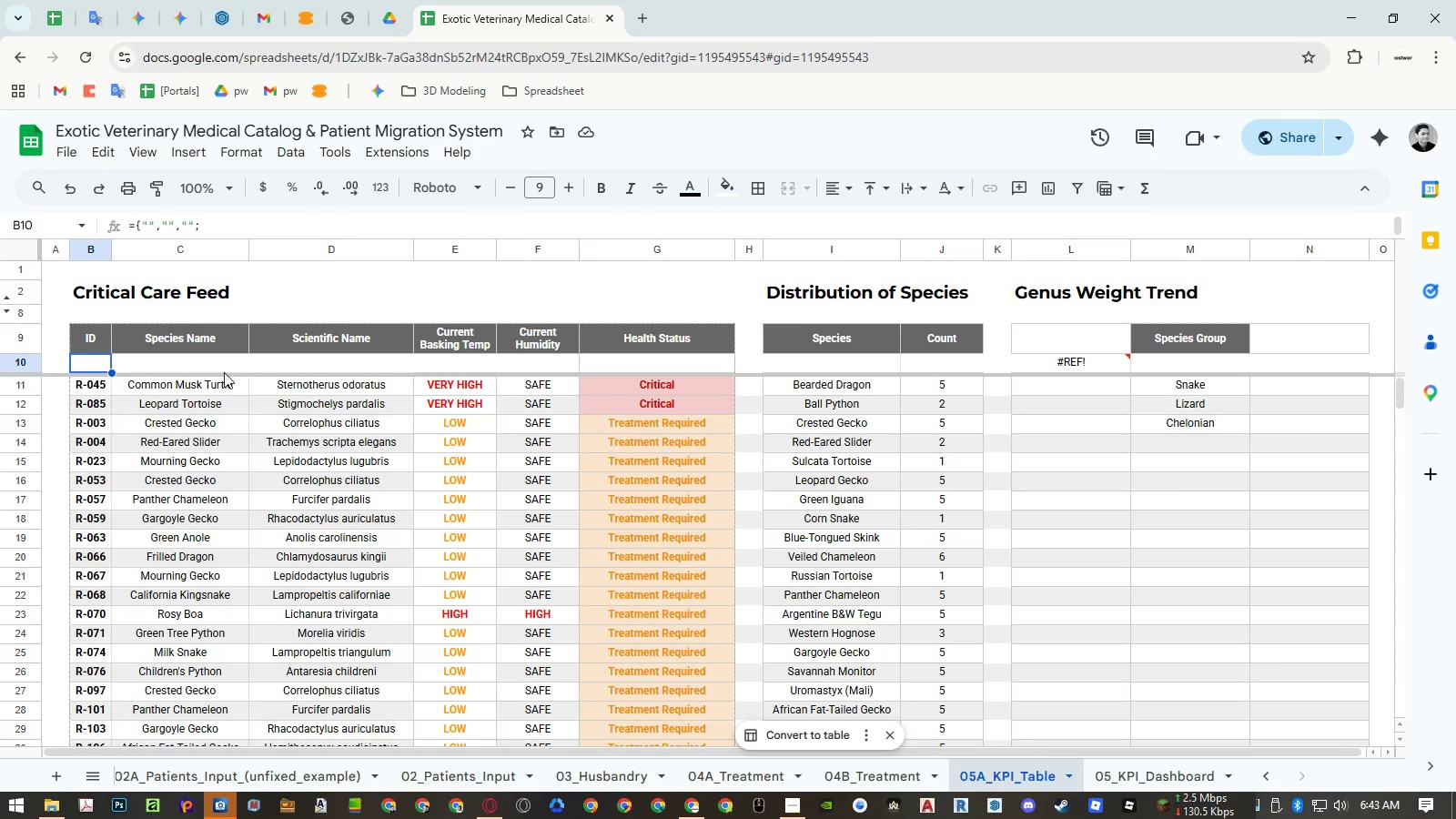 
right_click([1097, 245])
 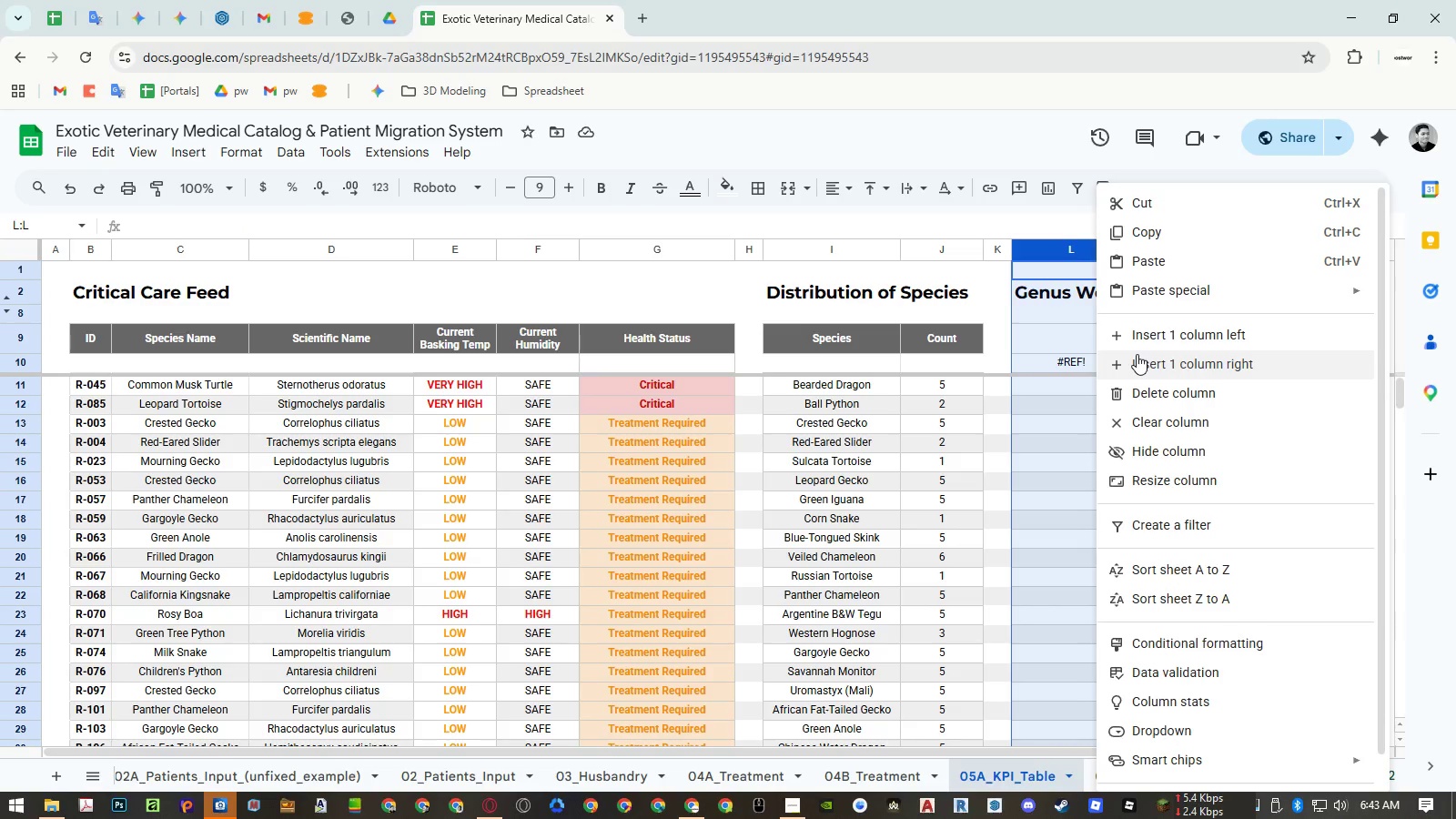 
left_click([1137, 354])
 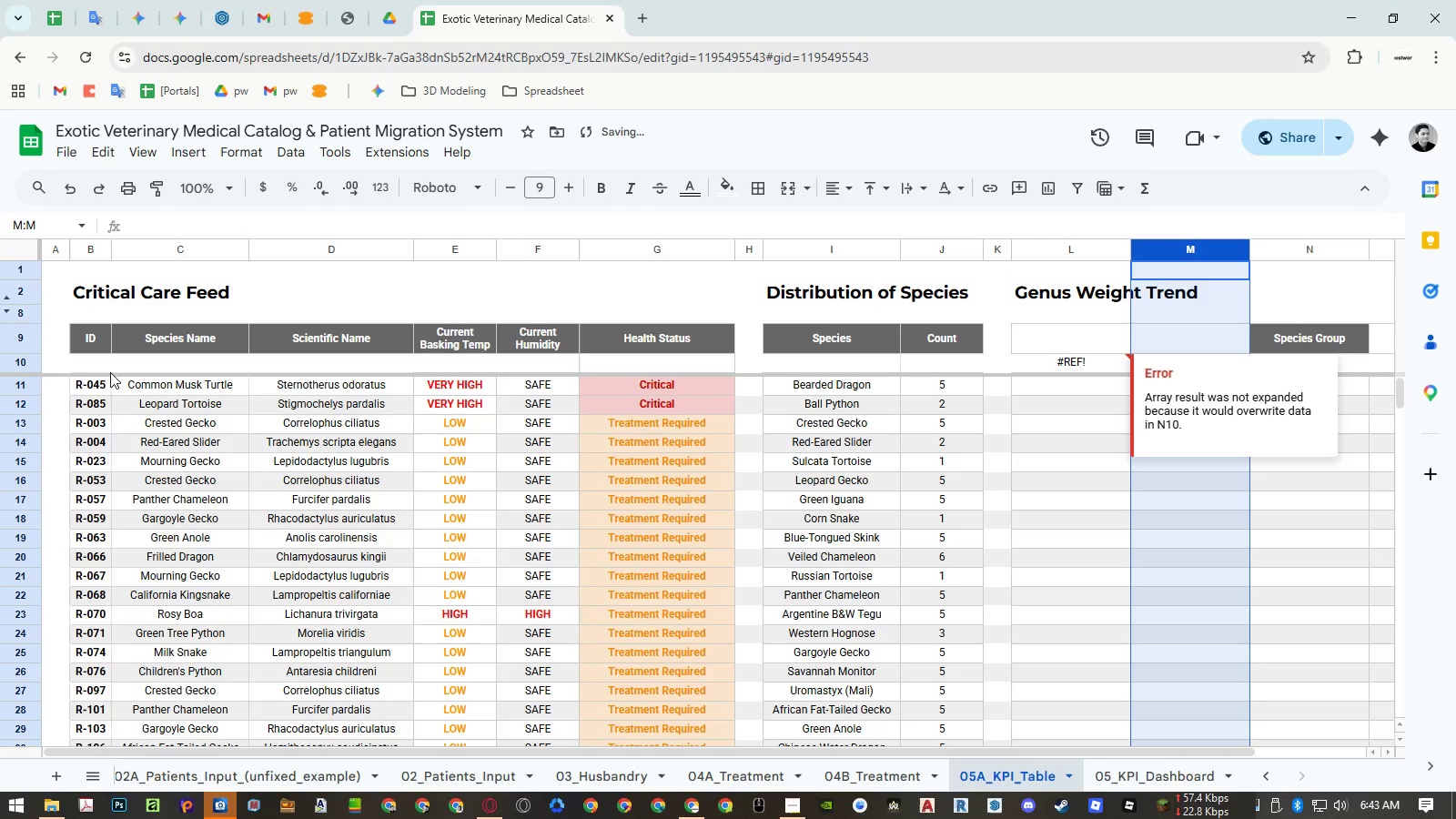 
left_click([92, 369])
 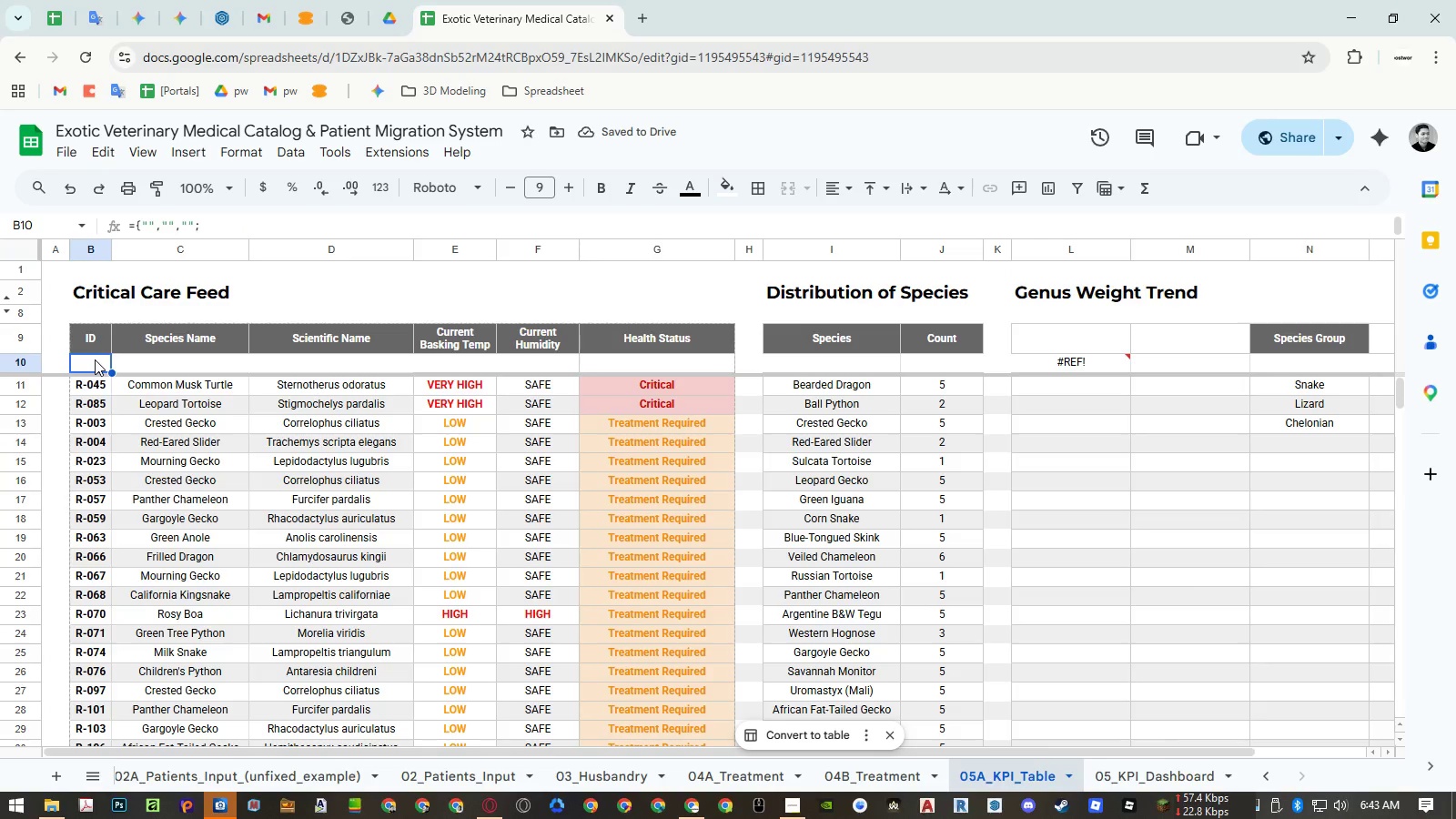 
double_click([95, 359])
 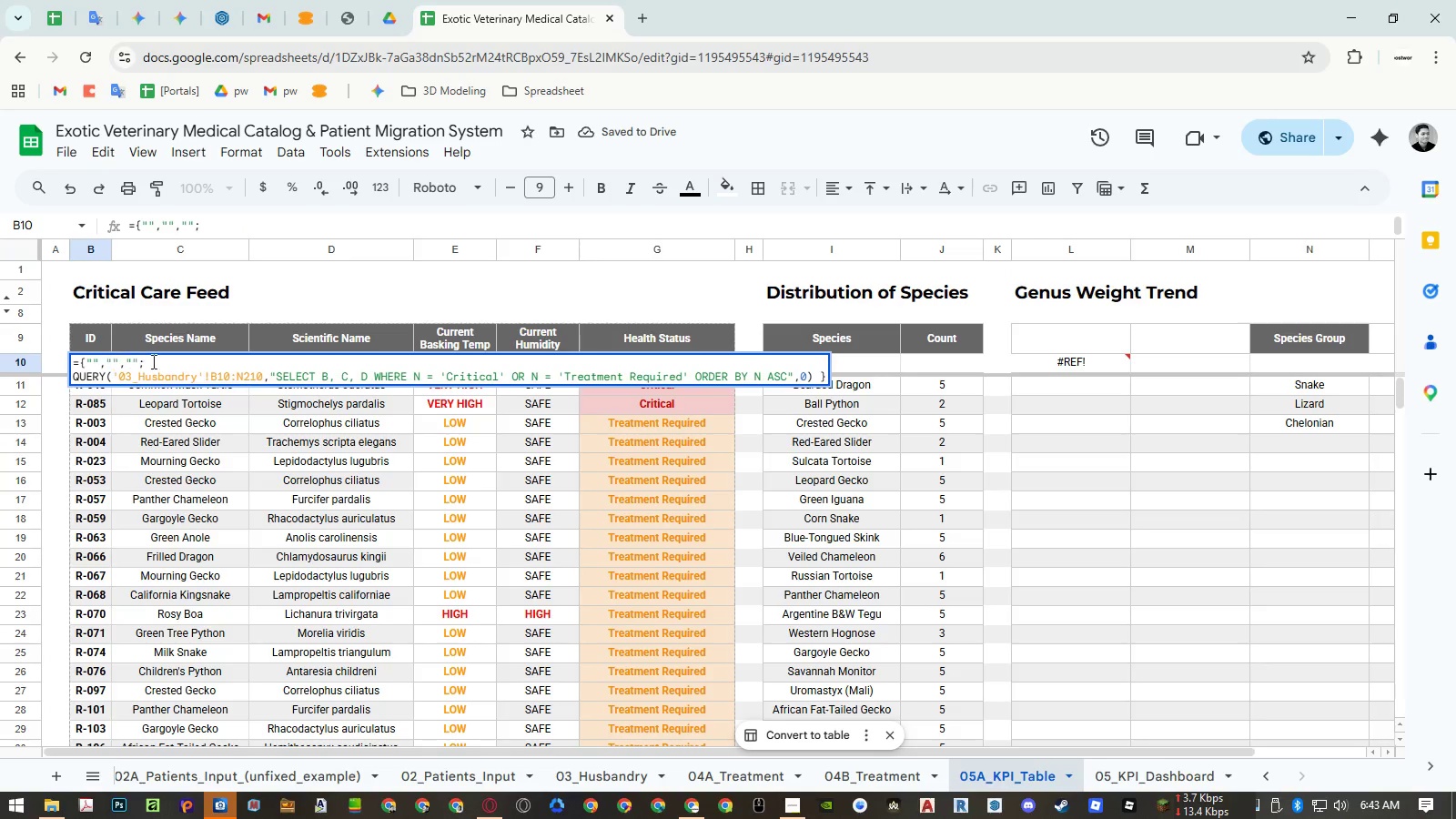 
hold_key(key=ControlLeft, duration=1.5)
 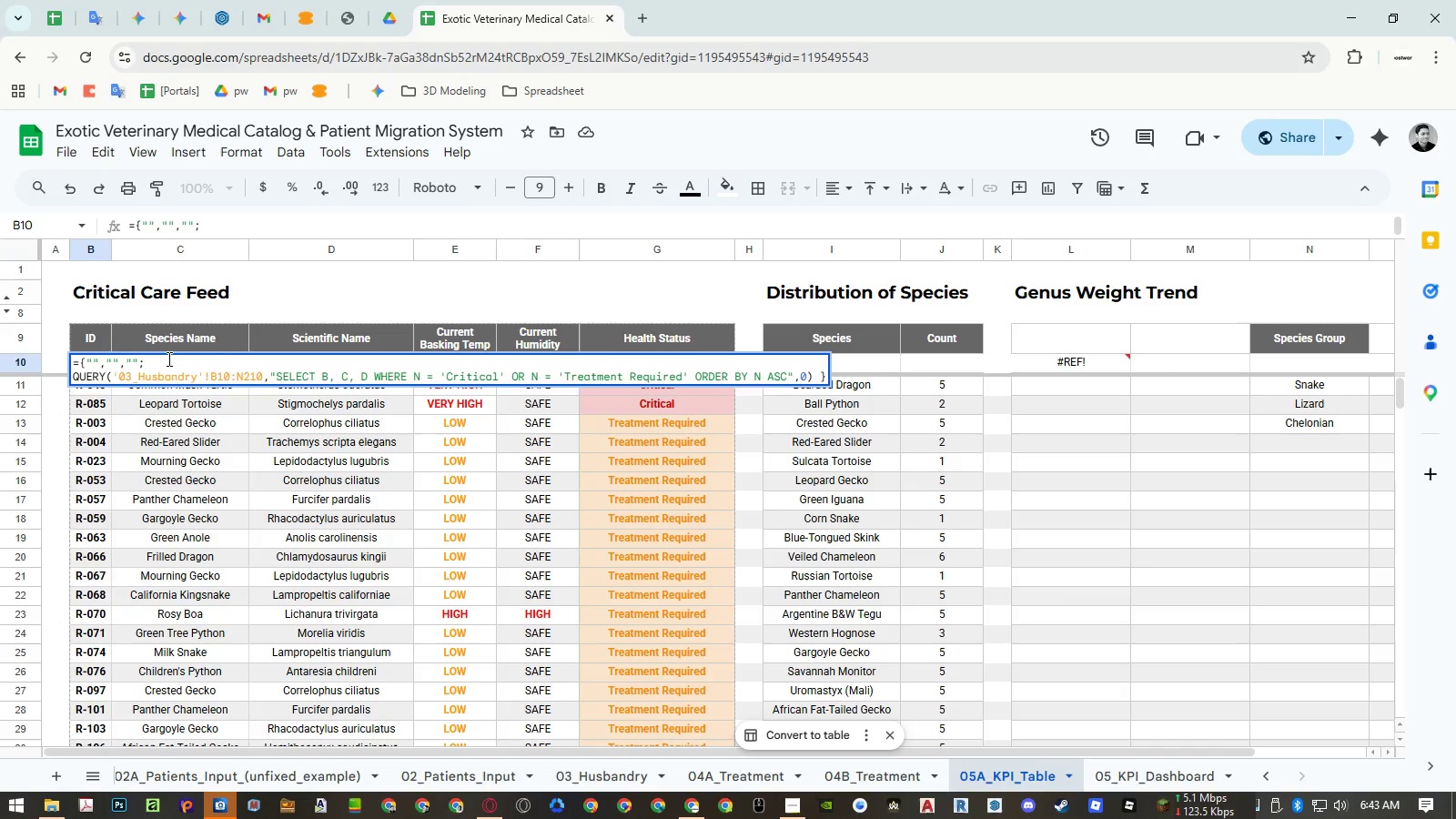 
hold_key(key=ControlLeft, duration=0.69)
 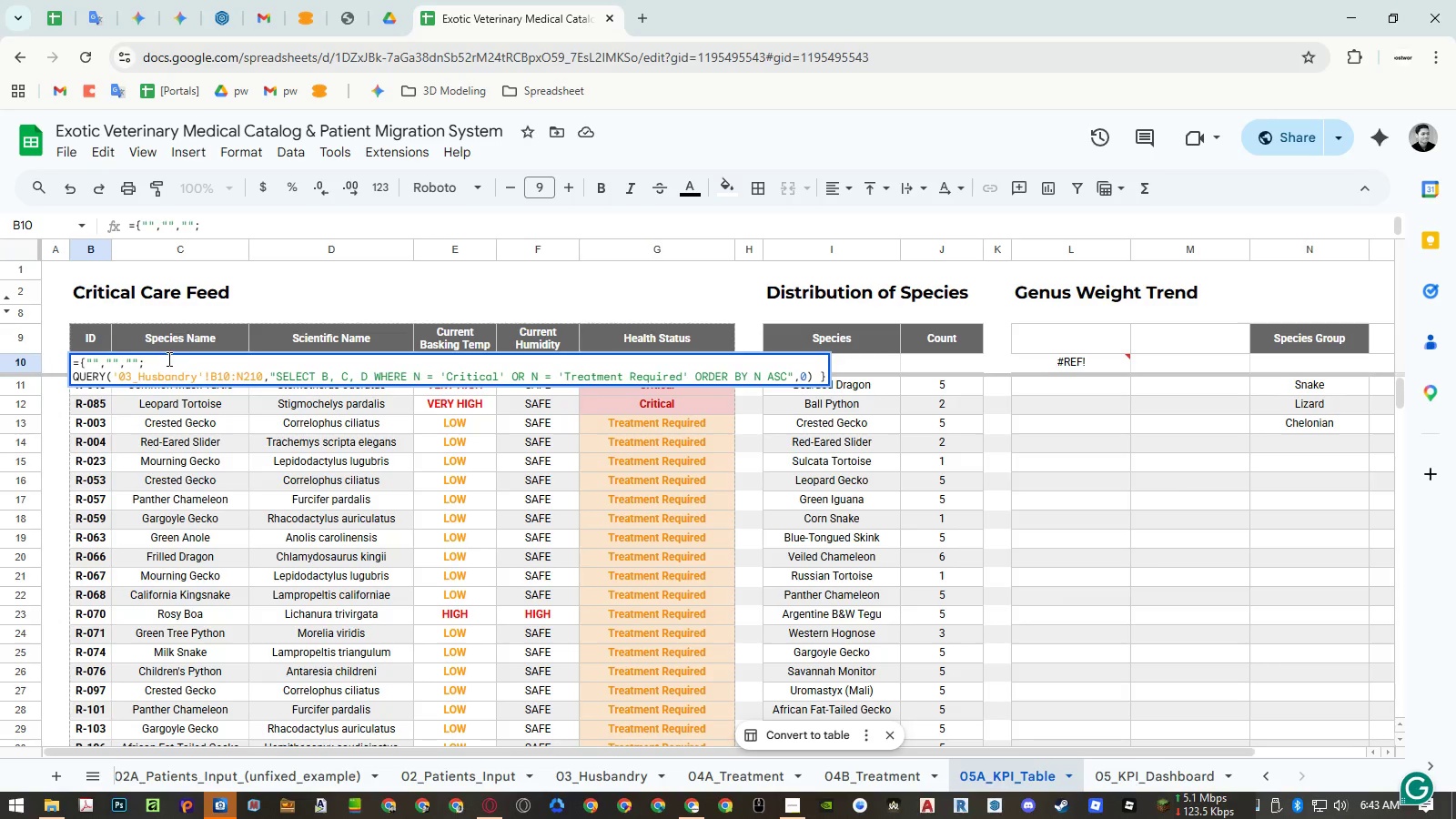 
hold_key(key=ControlLeft, duration=29.09)
 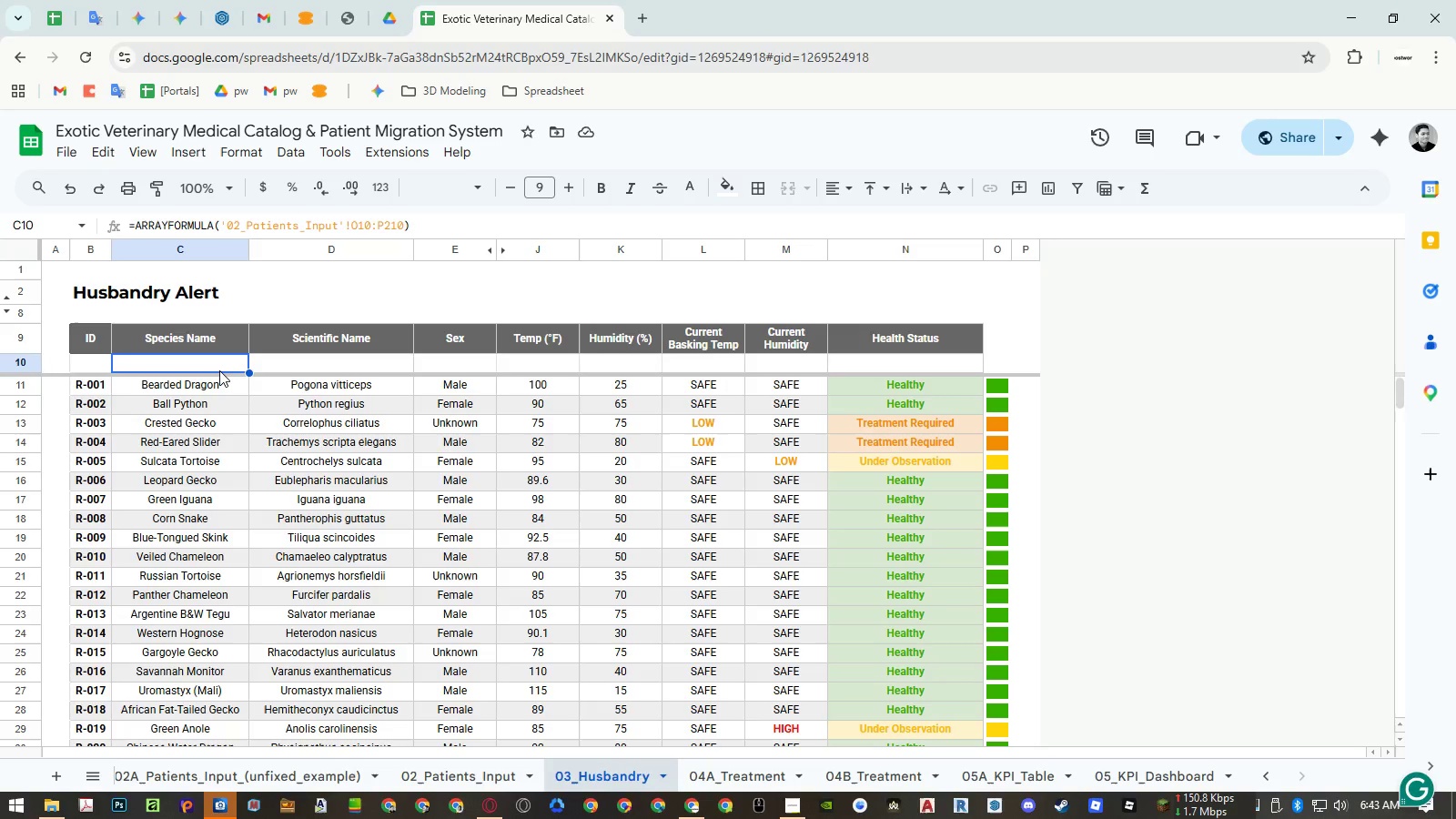 
key(Escape)
 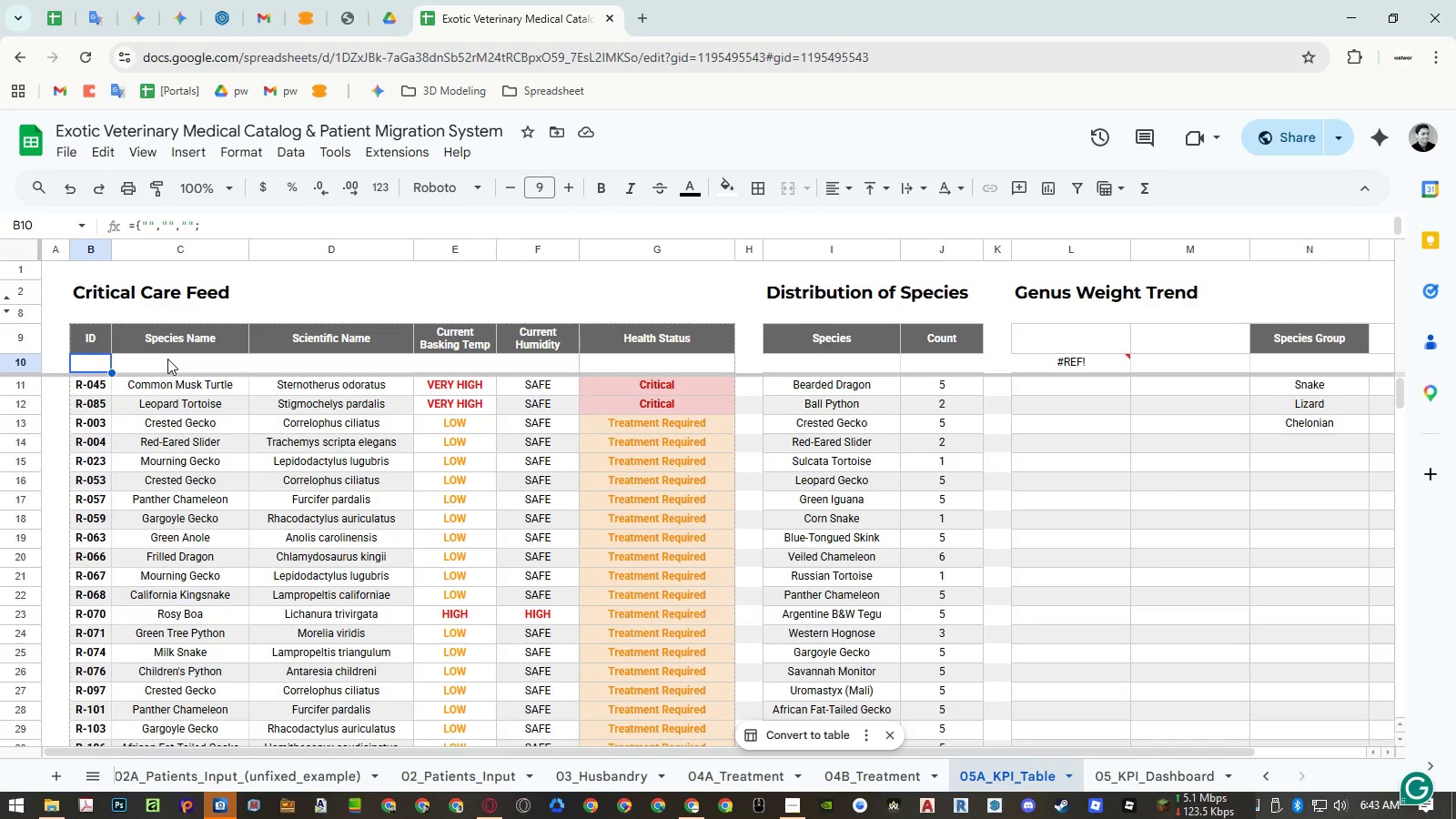 
key(Escape)
 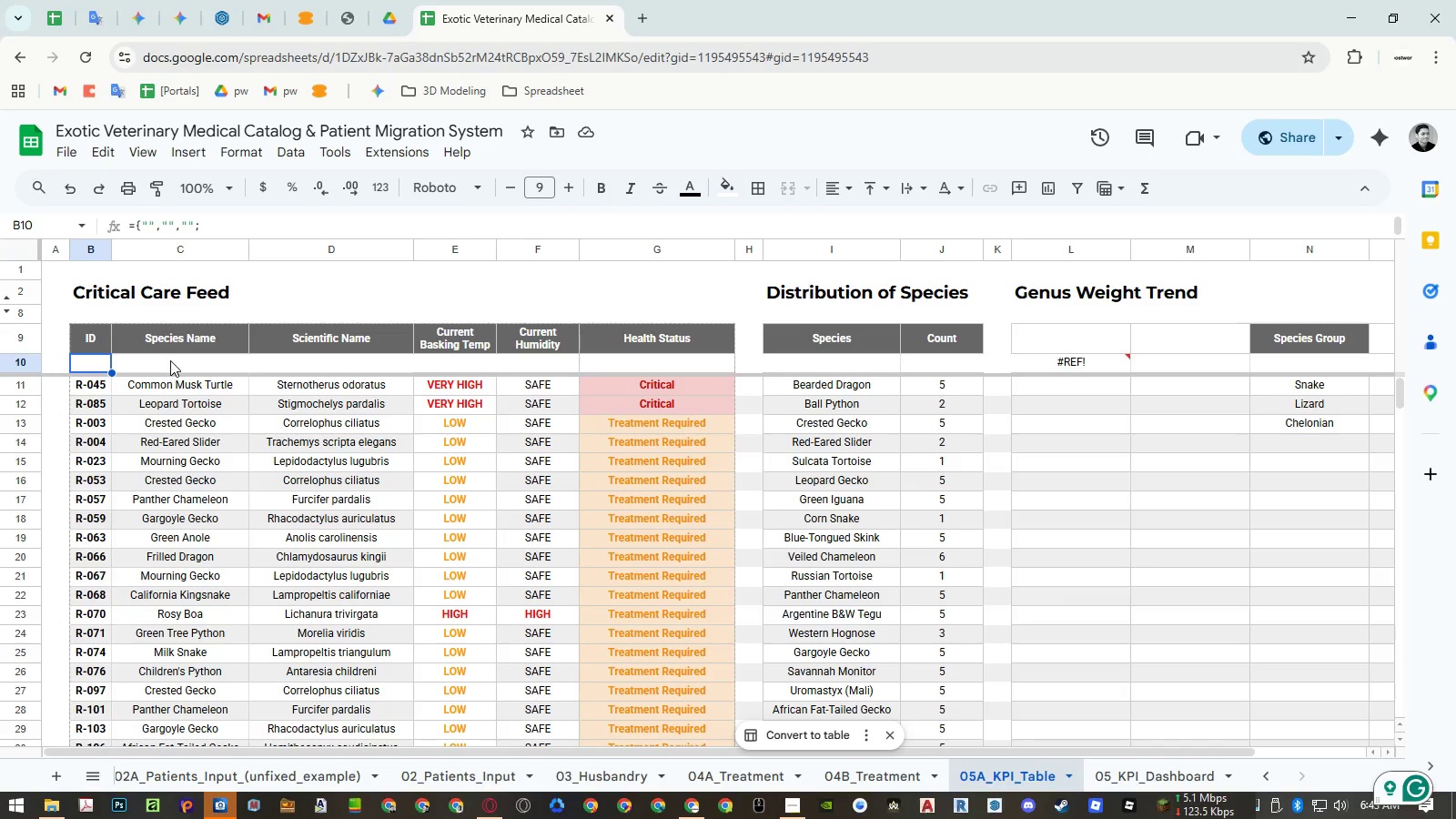 
double_click([170, 360])
 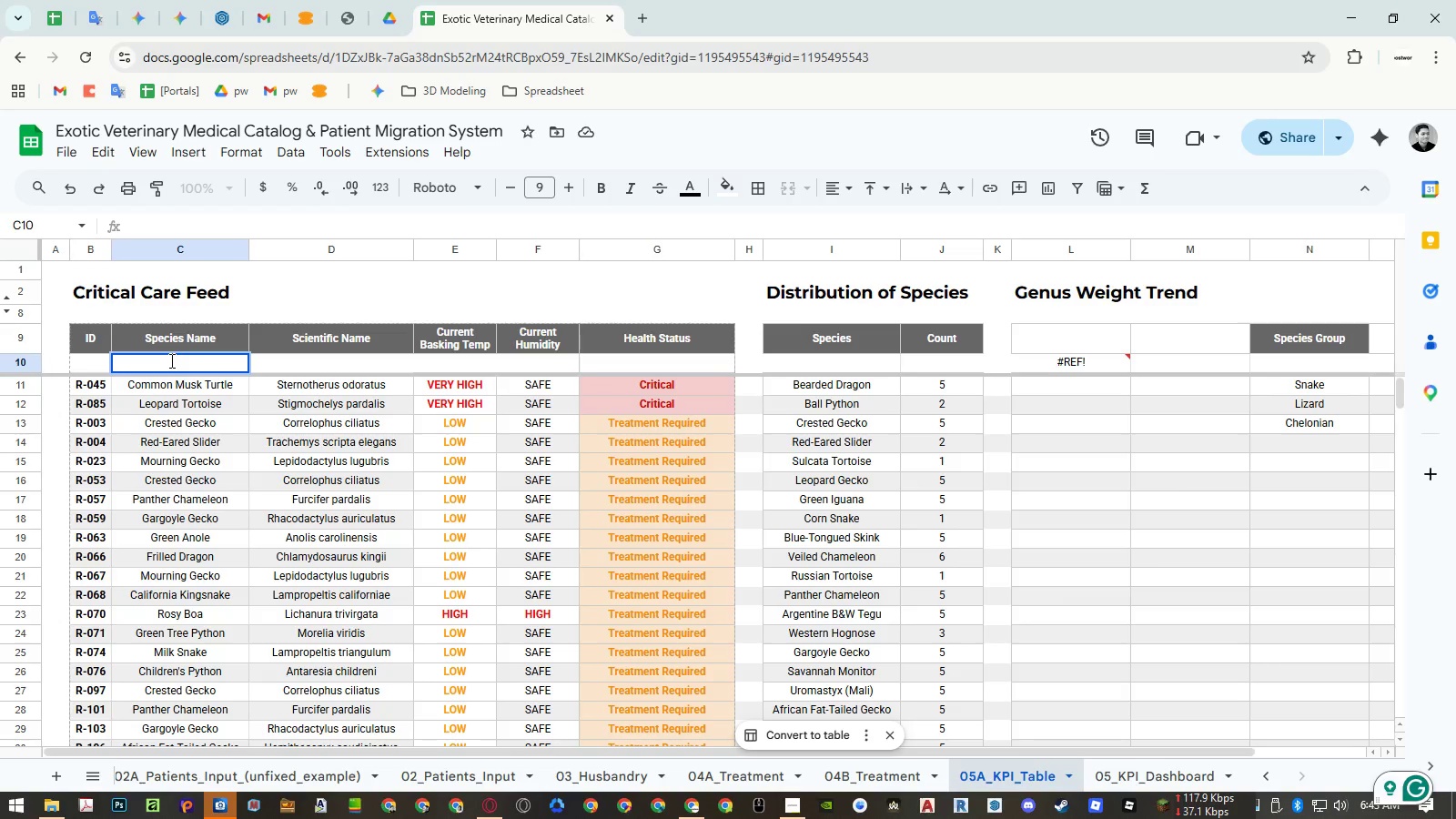 
key(Escape)
 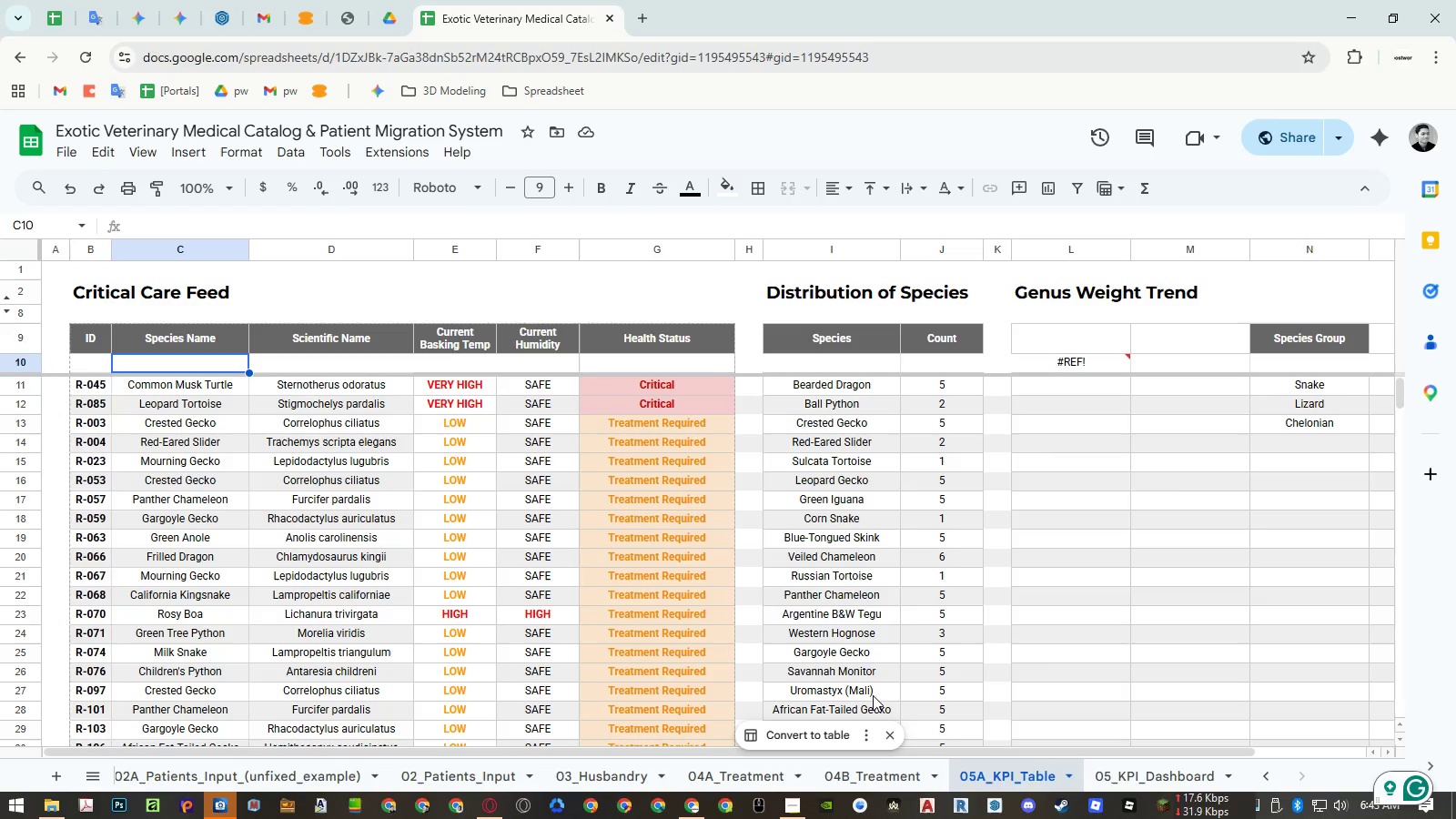 
left_click([762, 781])
 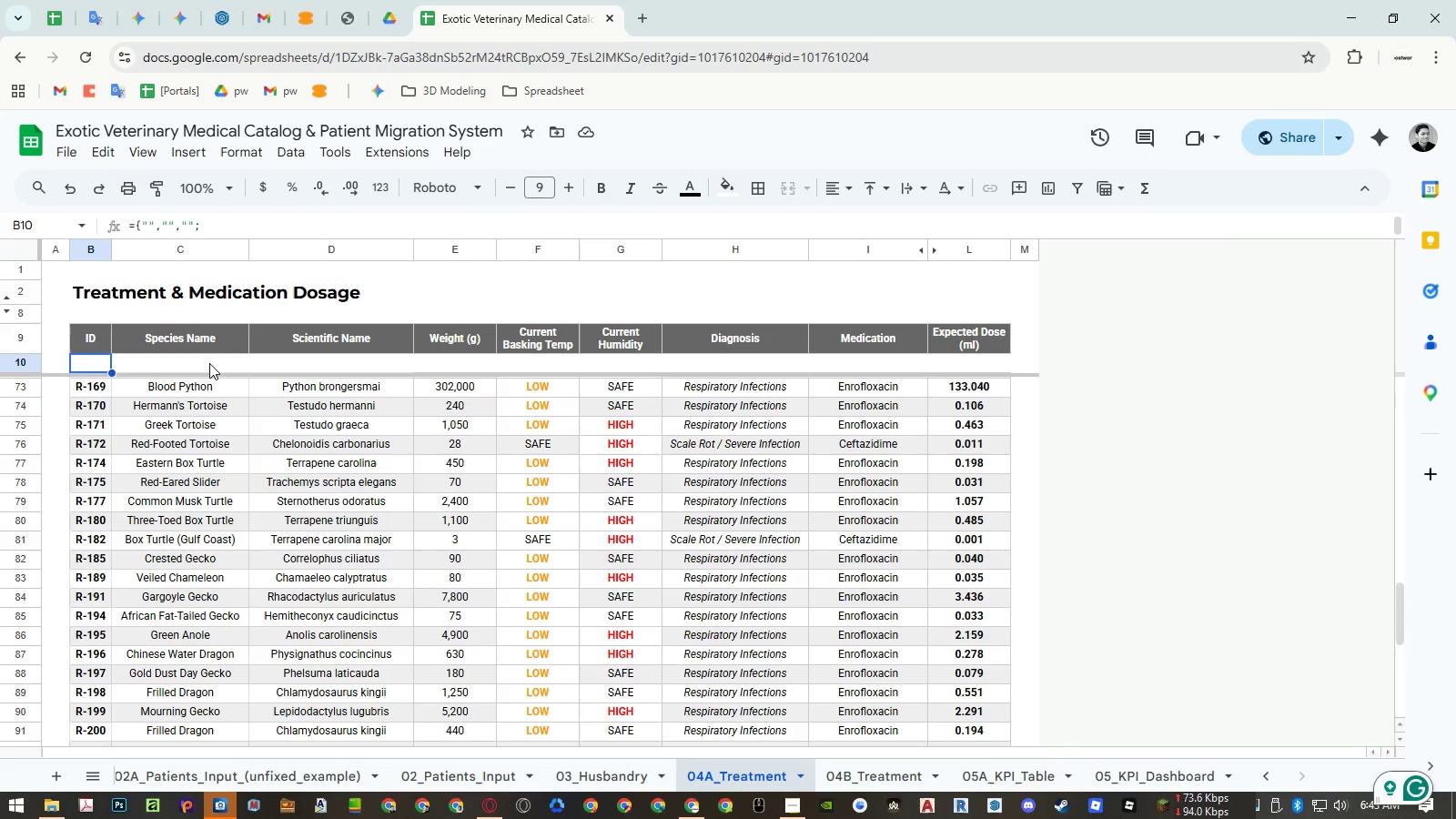 
double_click([209, 362])
 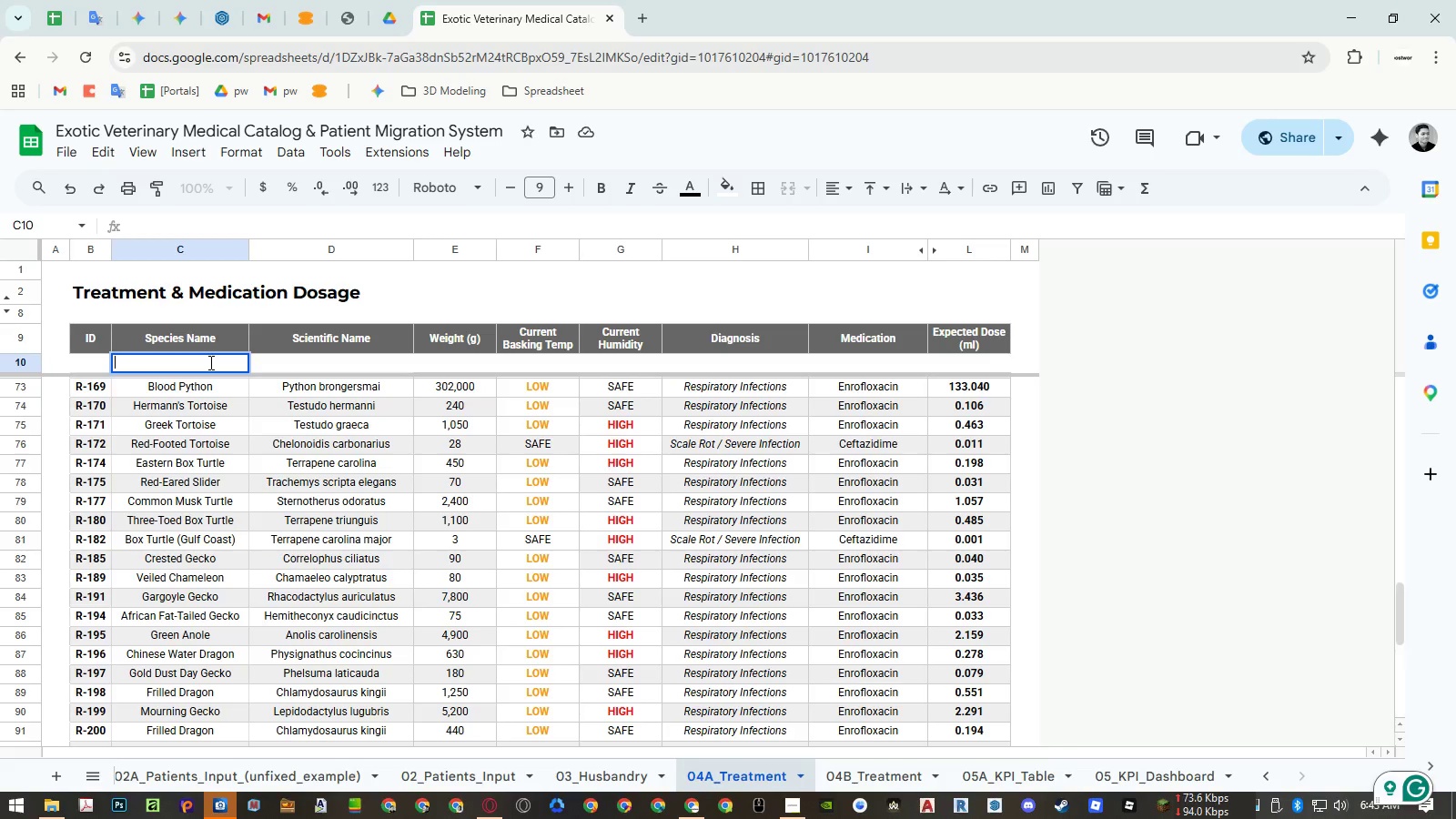 
key(Escape)
 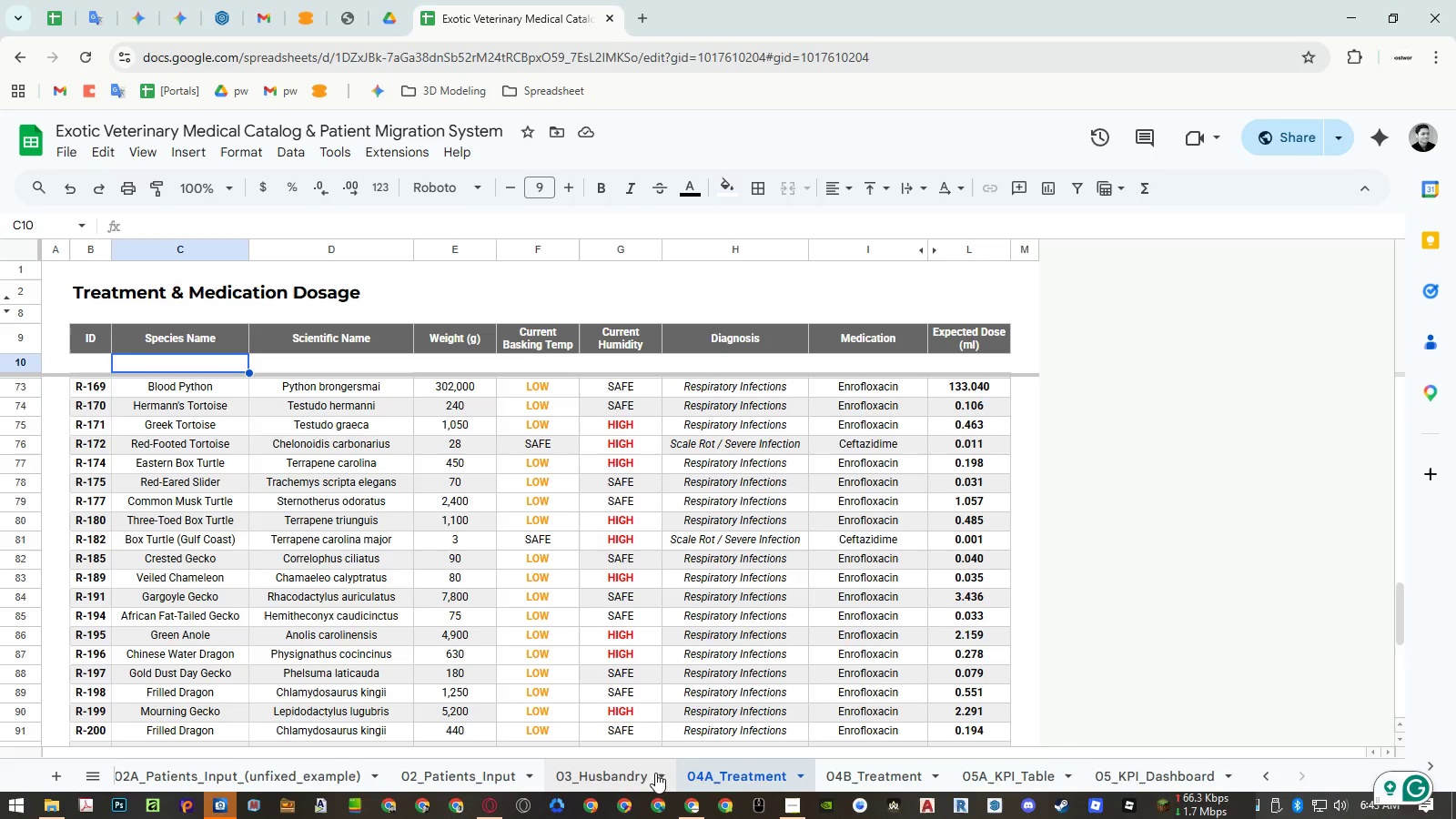 
left_click([628, 780])
 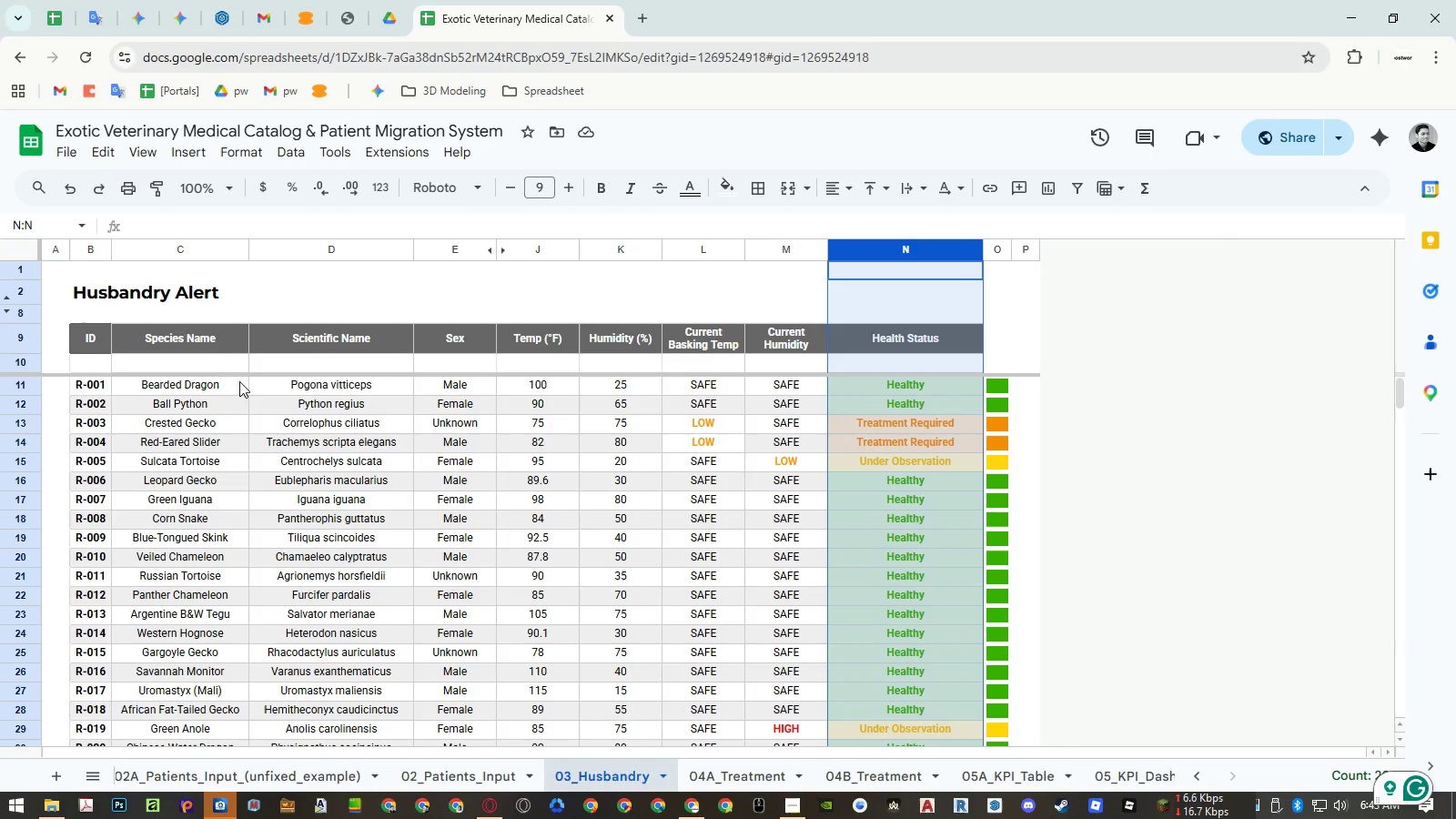 
left_click([218, 368])
 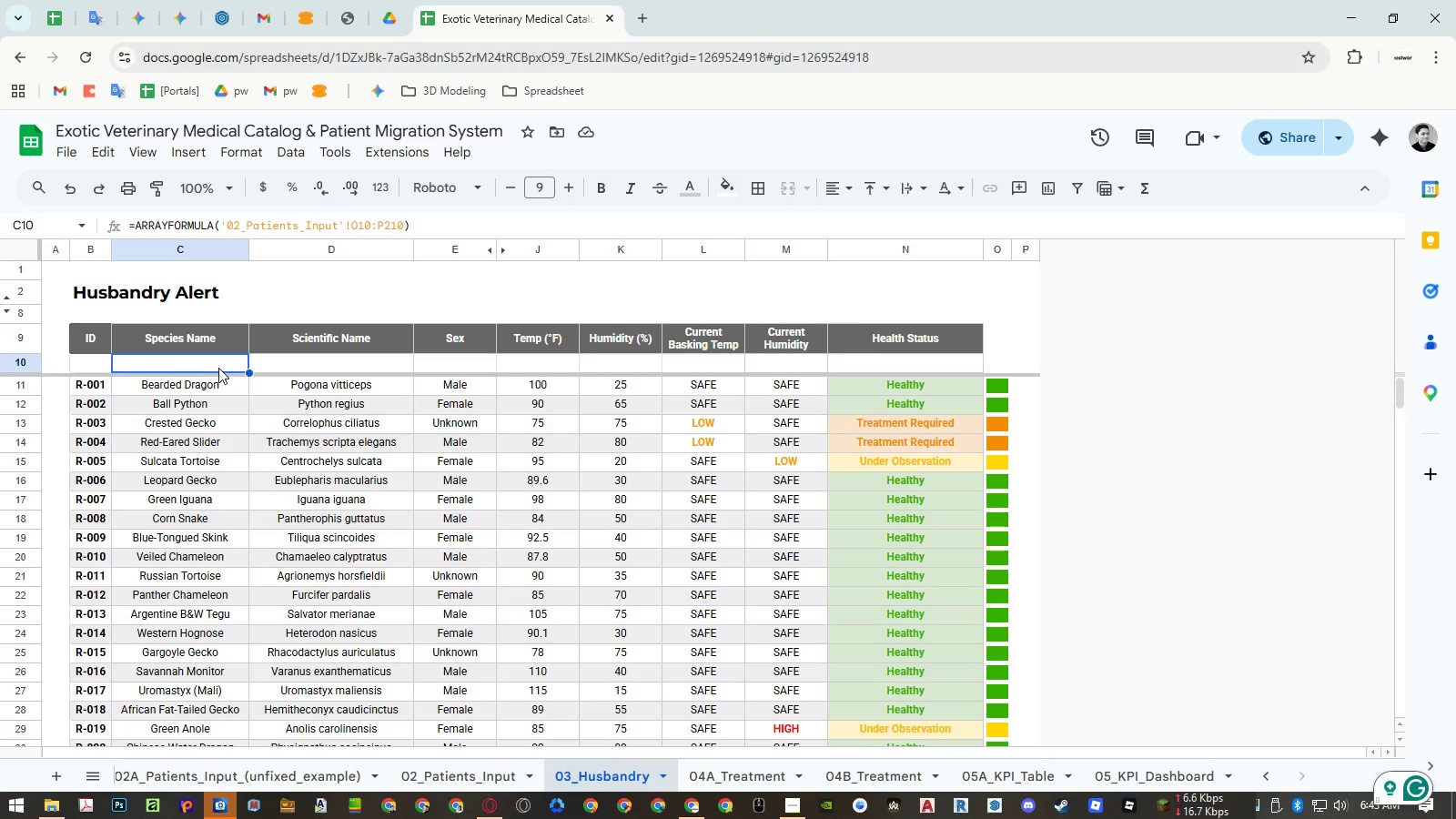 
double_click([218, 368])
 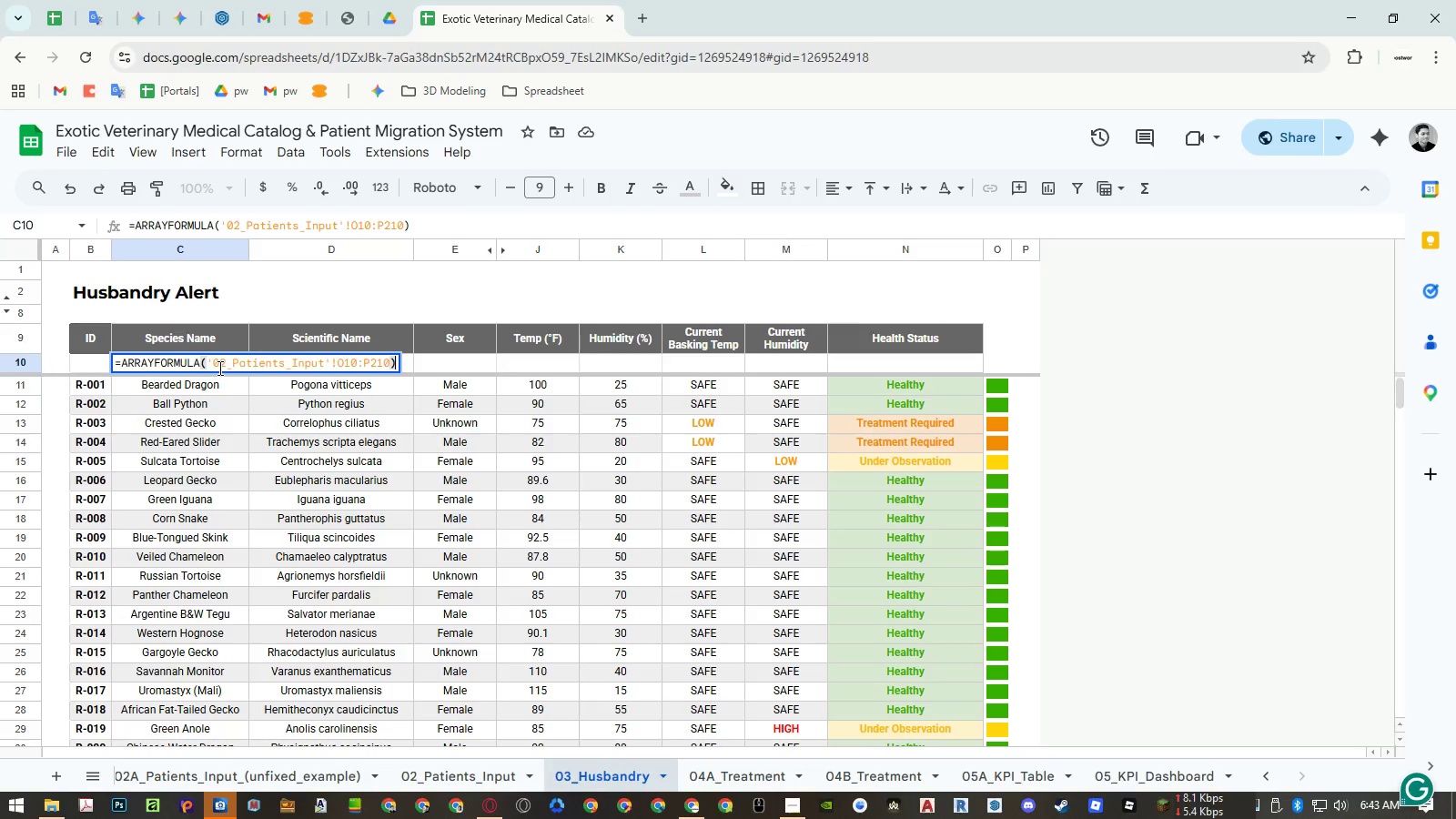 
key(Escape)
 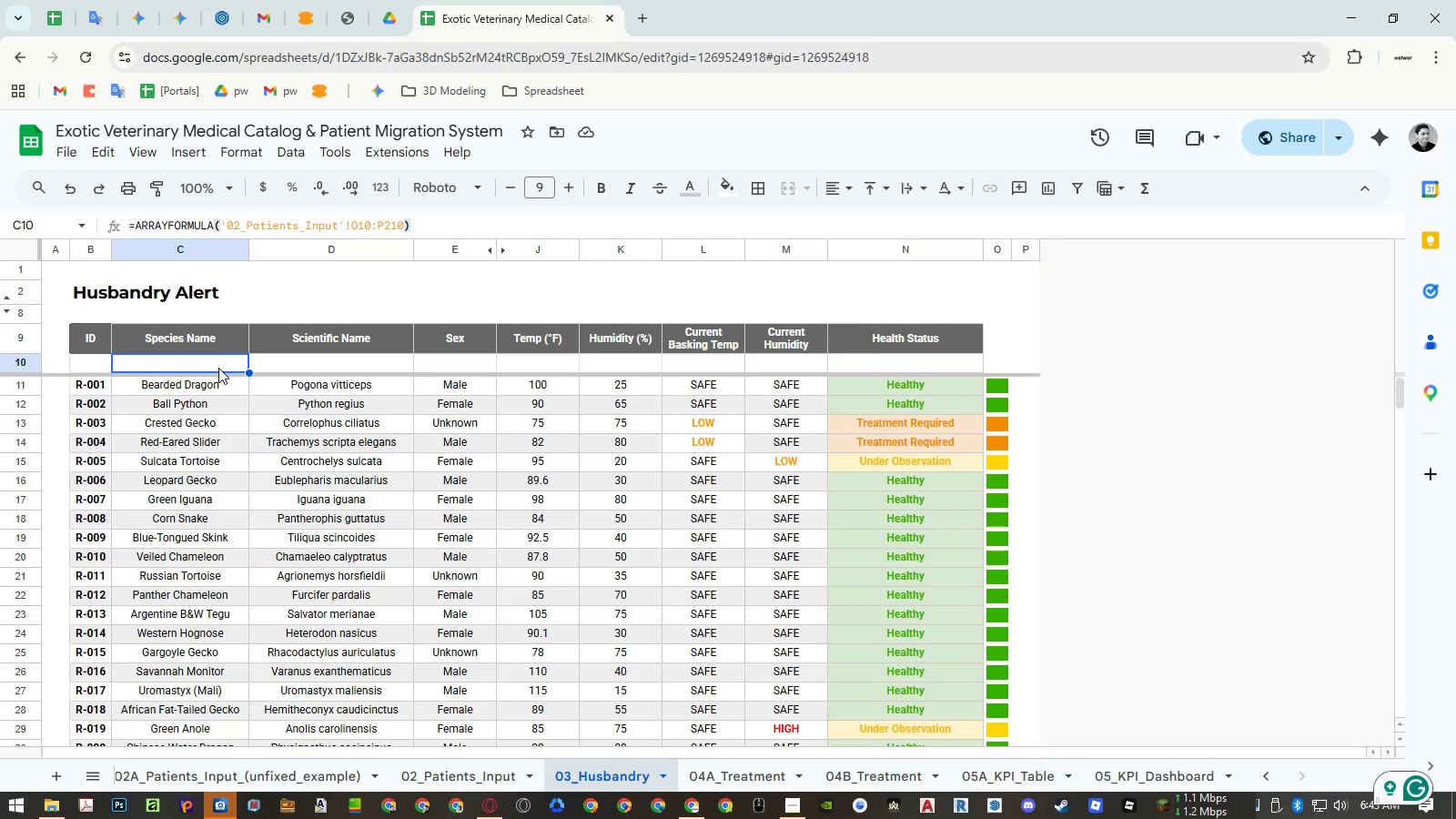 
double_click([218, 368])
 